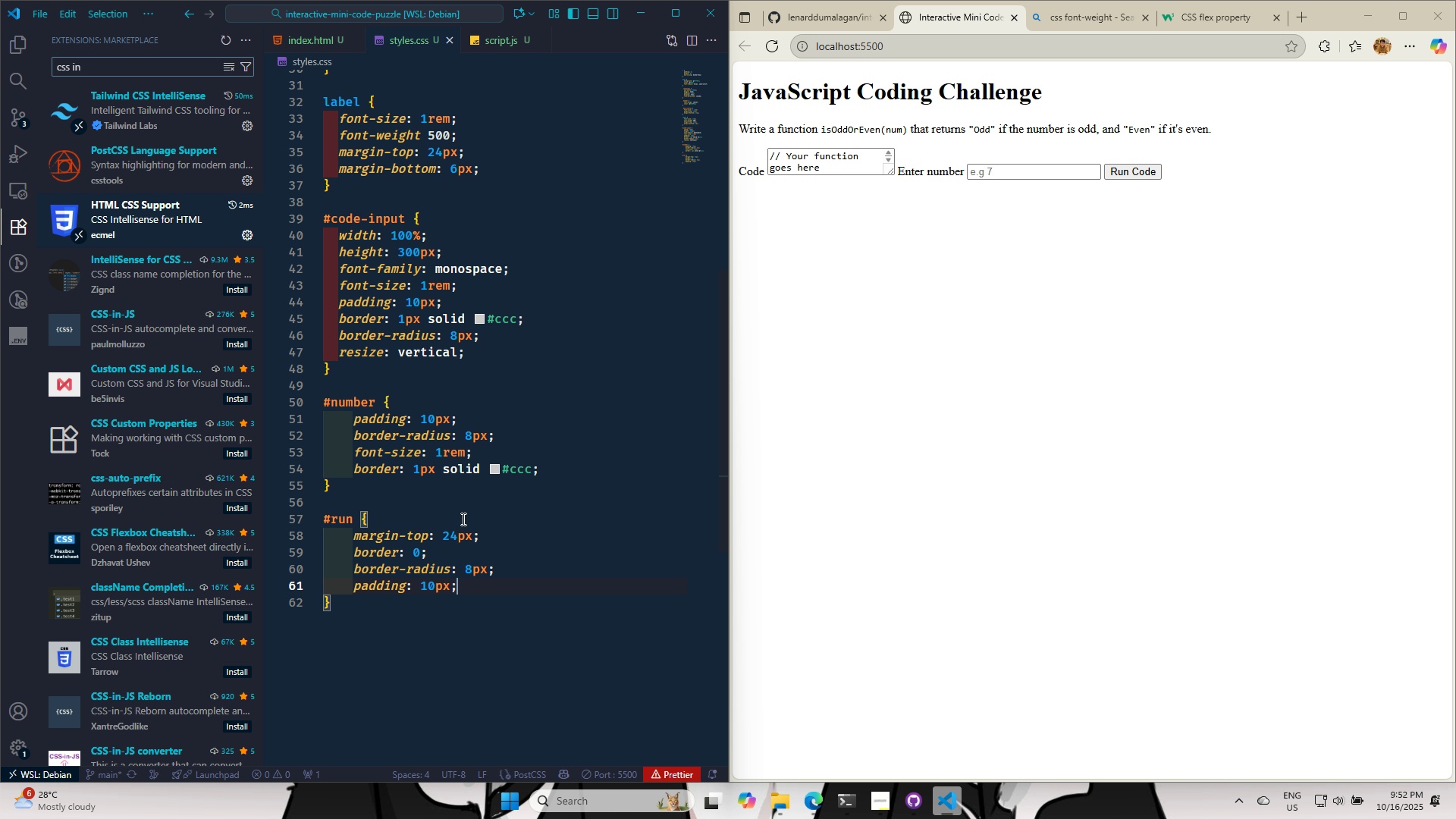 
key(Control+S)
 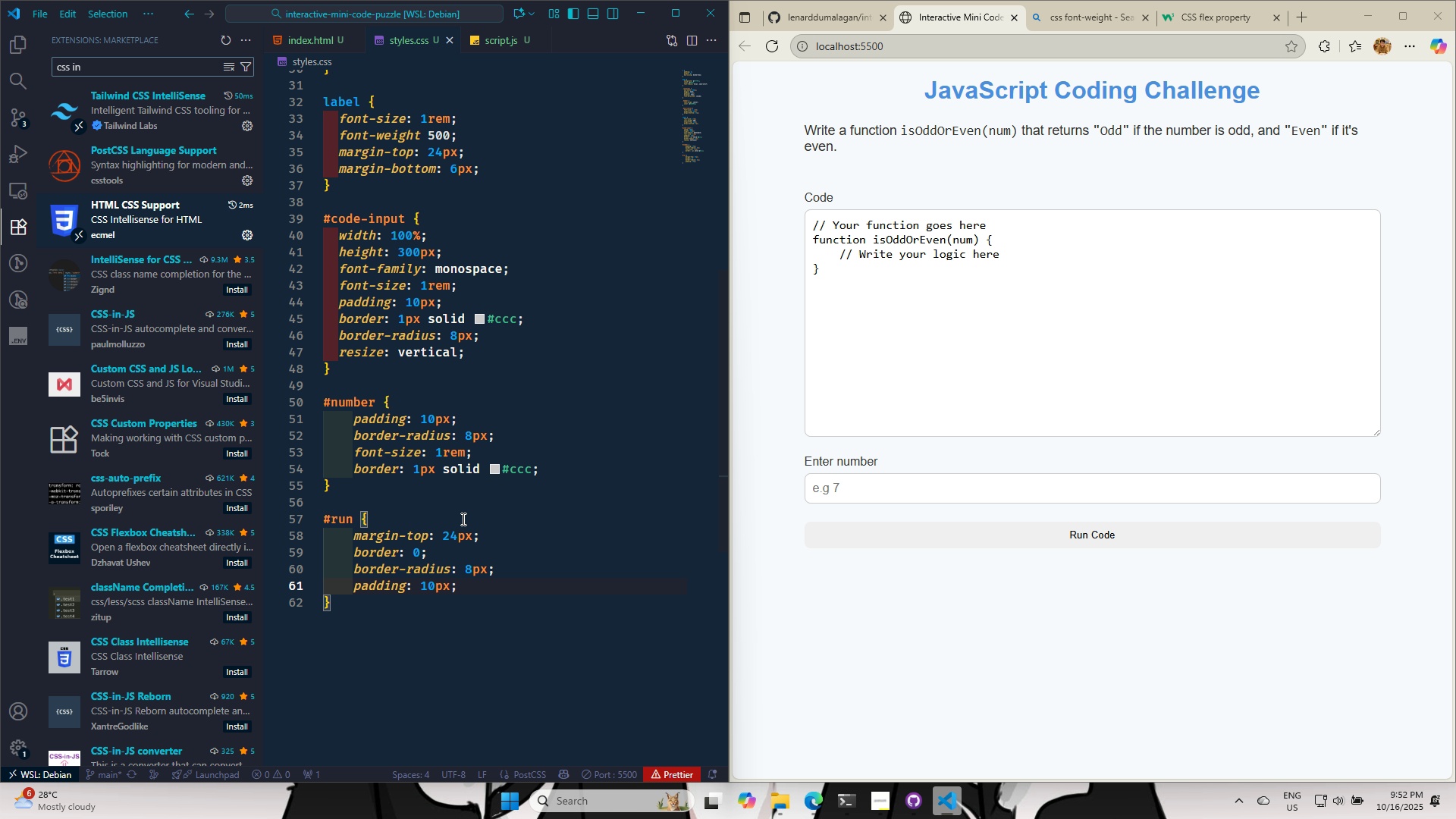 
wait(9.38)
 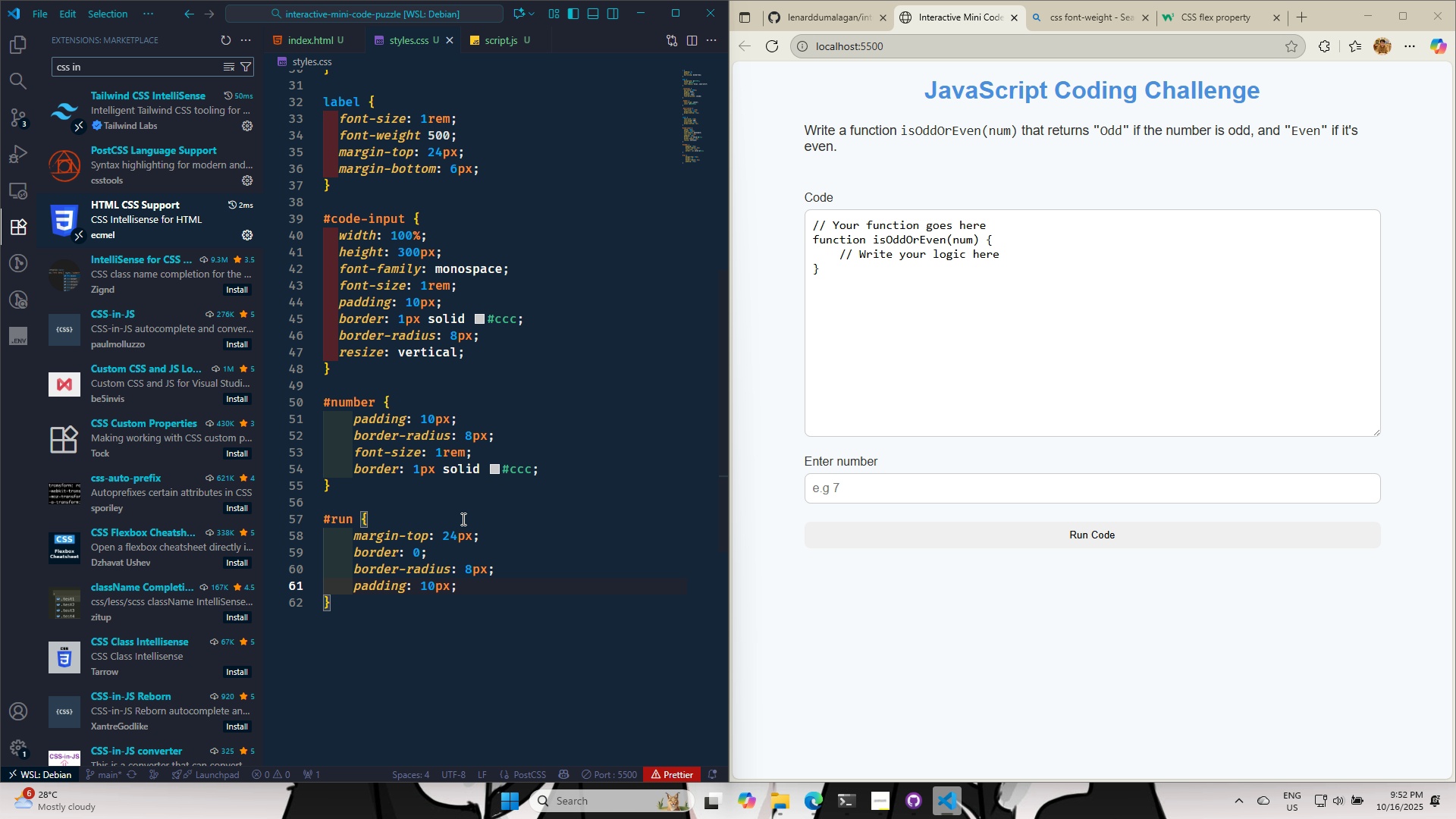 
key(Enter)
 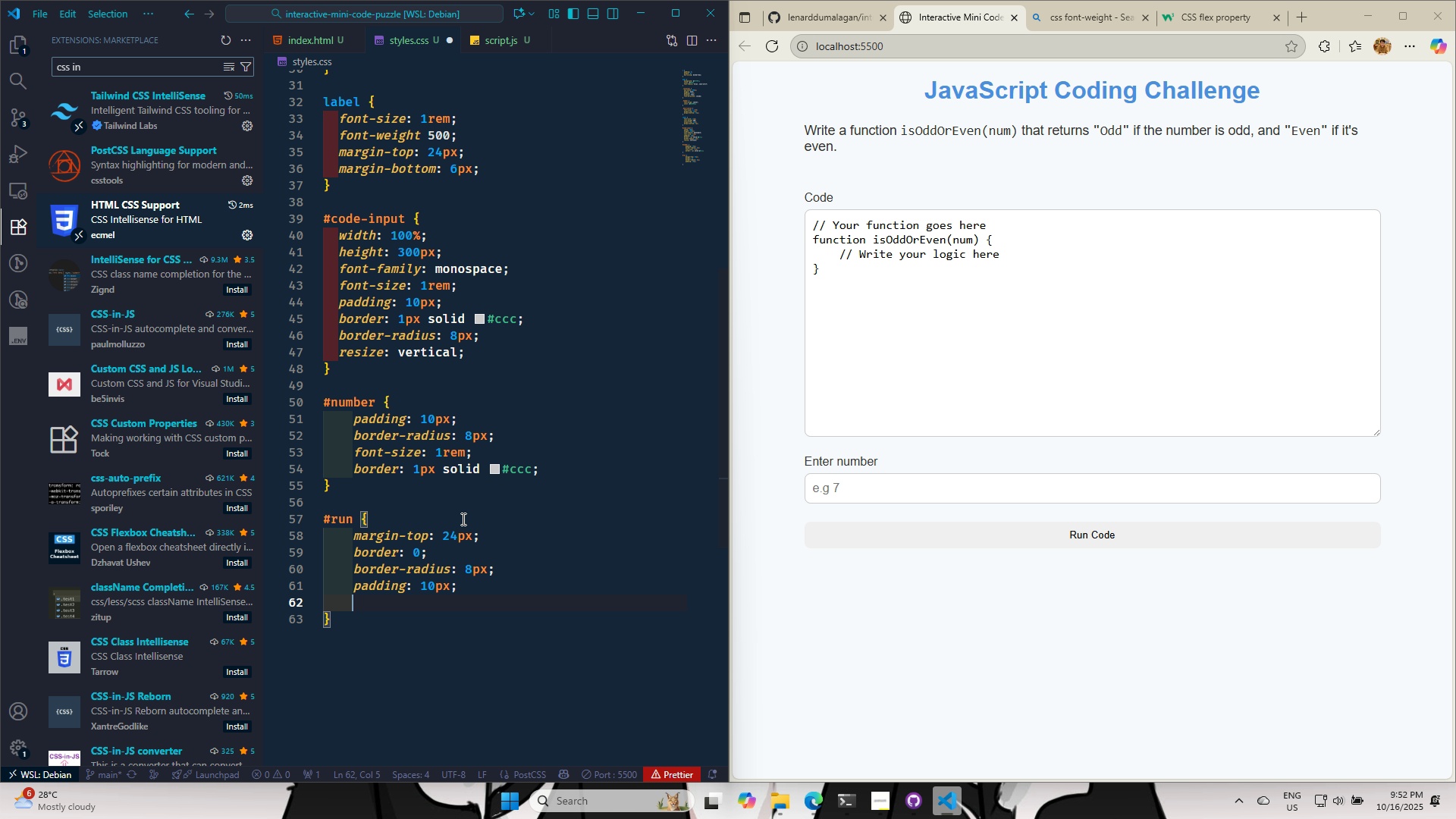 
type(FONT-GA)
key(Backspace)
key(Backspace)
type(FAM)
 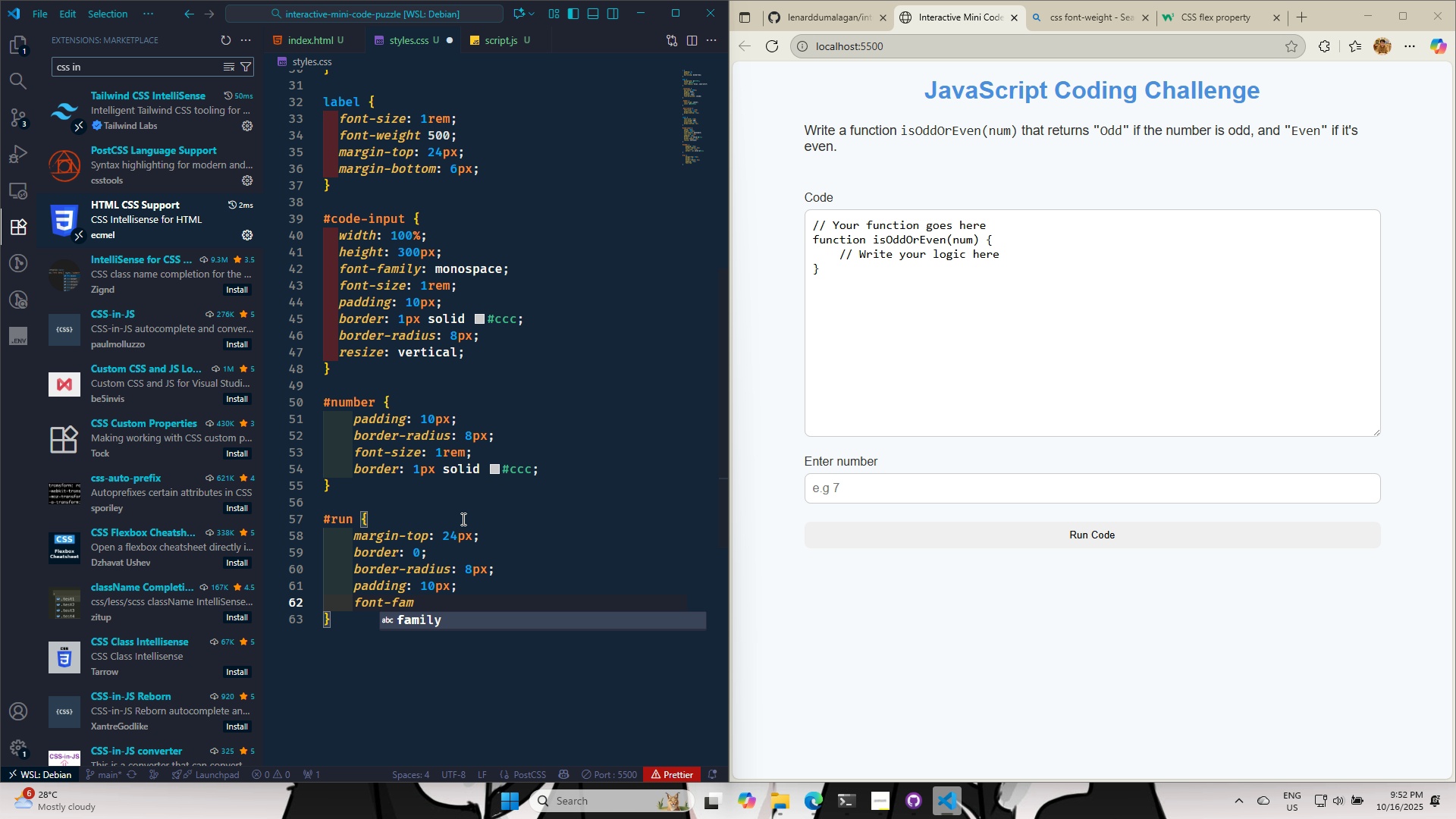 
key(Enter)
 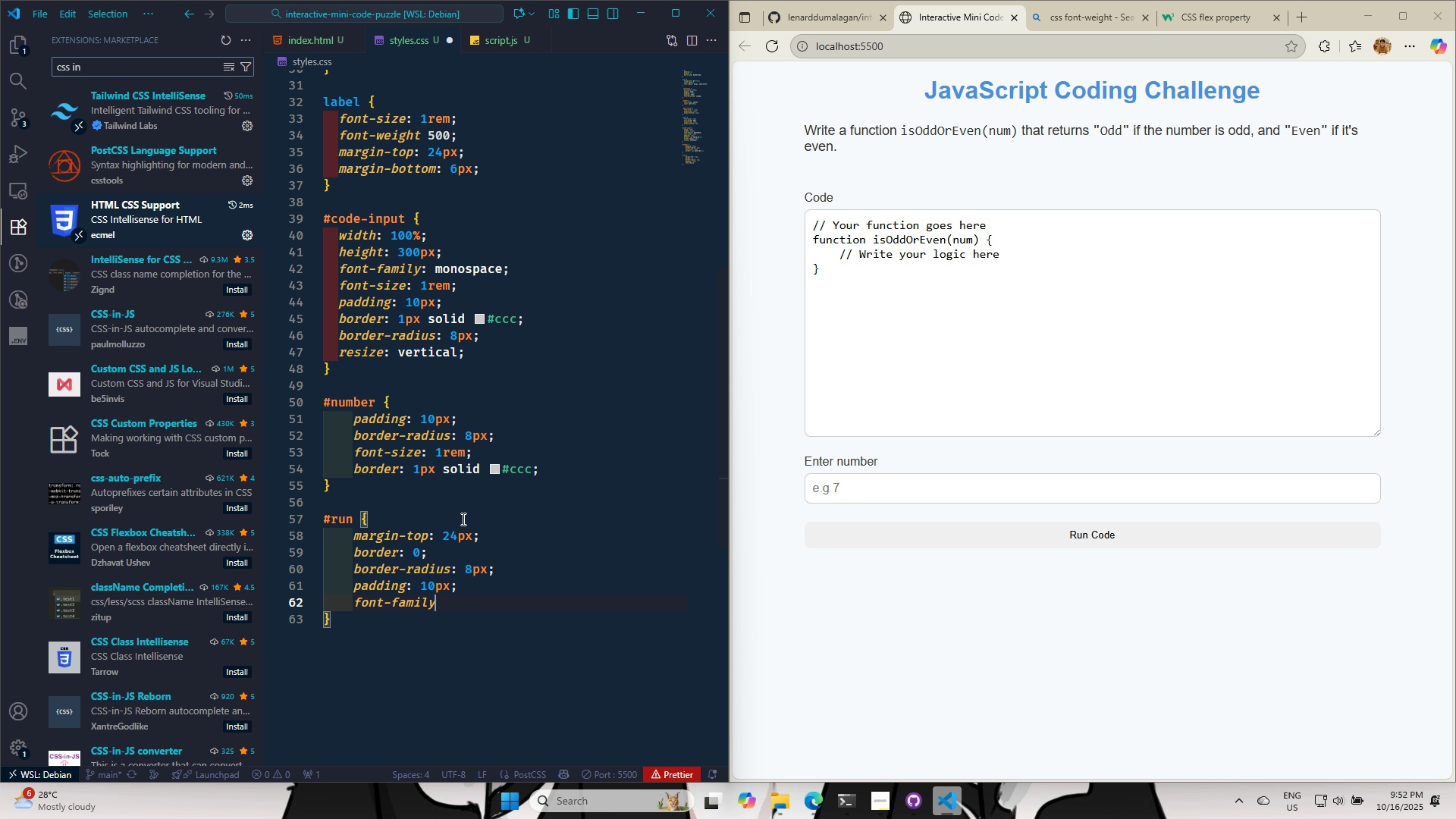 
type(: MO)
 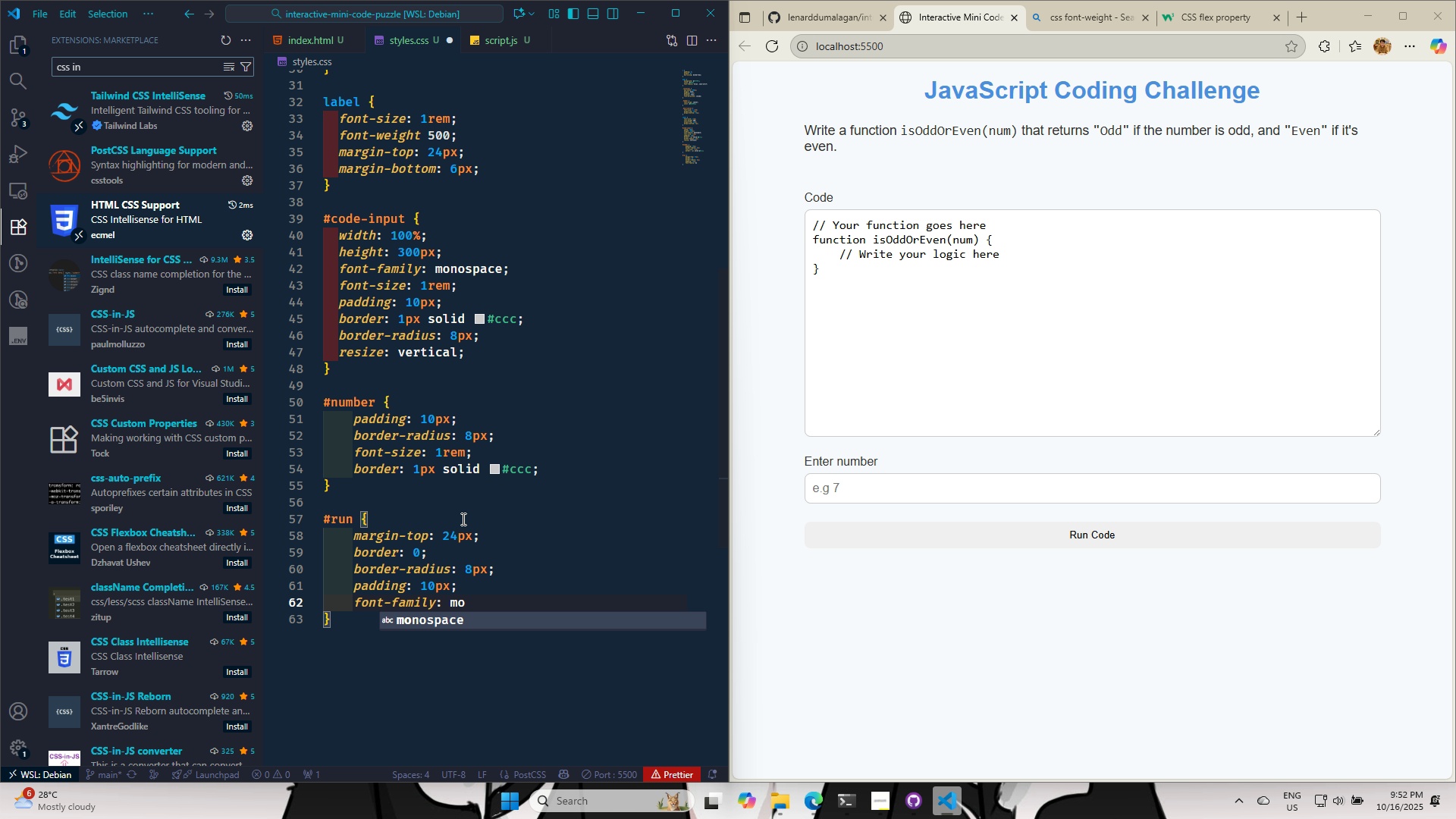 
key(Enter)
 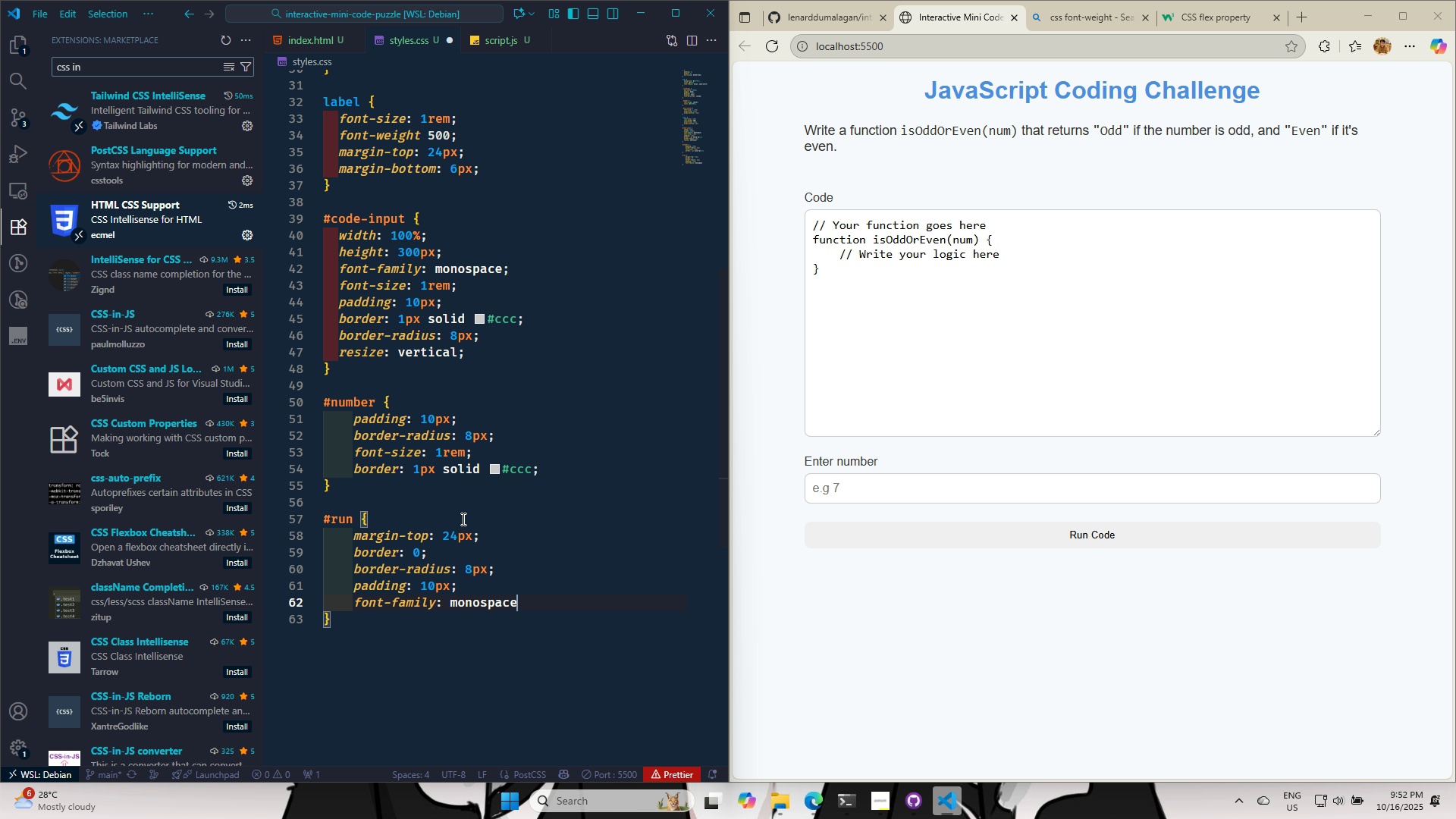 
key(Semicolon)
 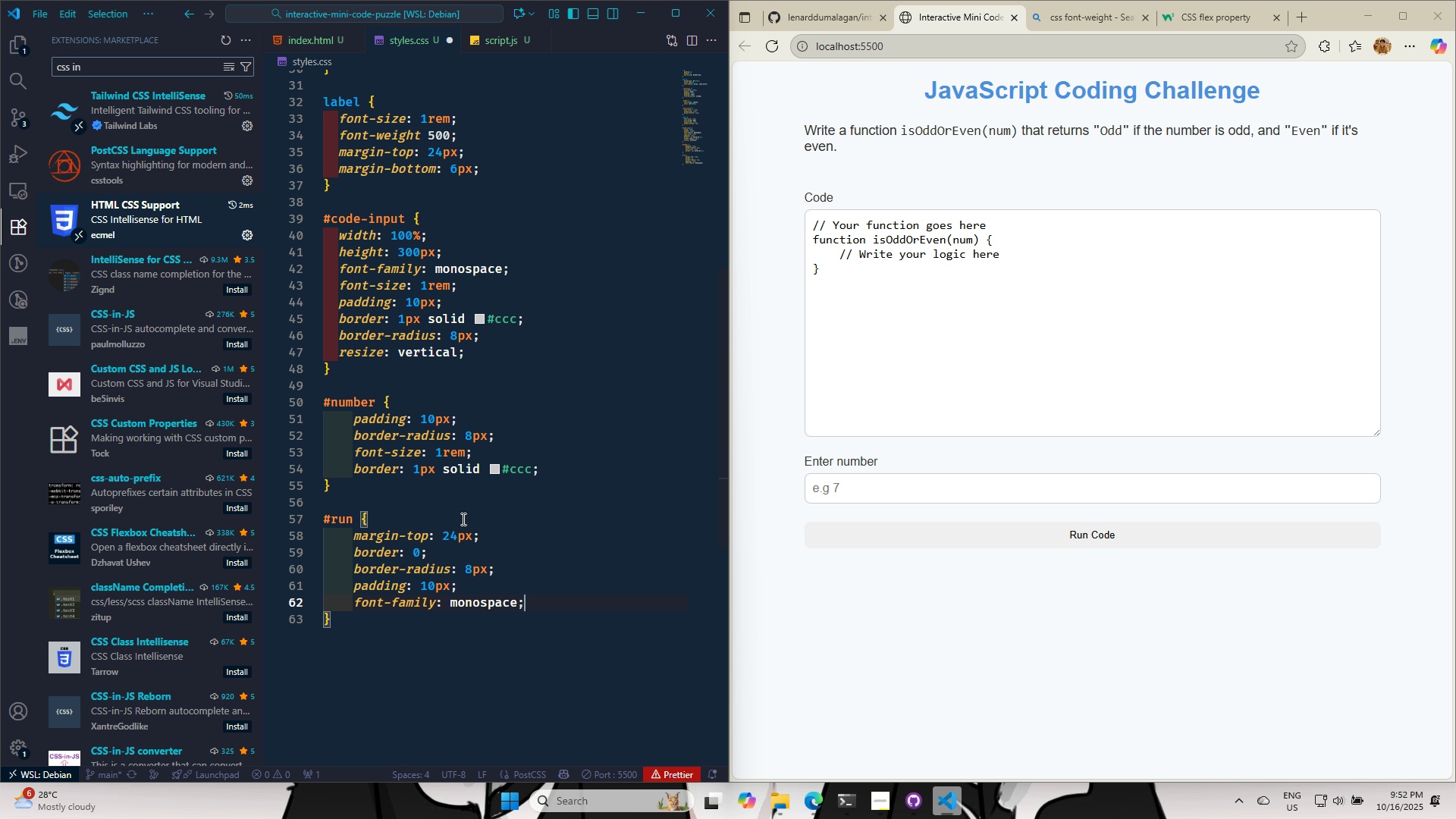 
key(Control+S)
 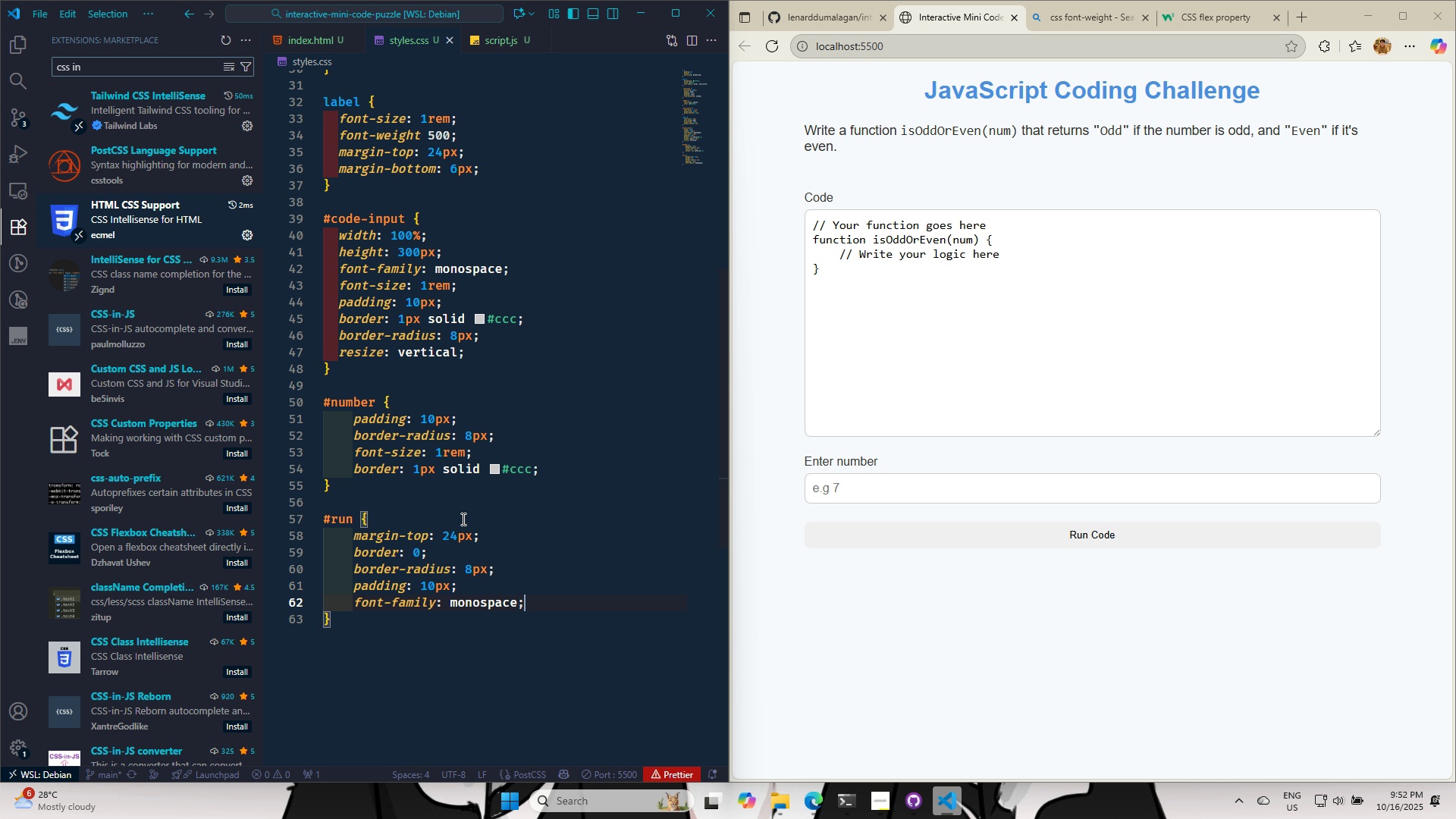 
key(Control+S)
 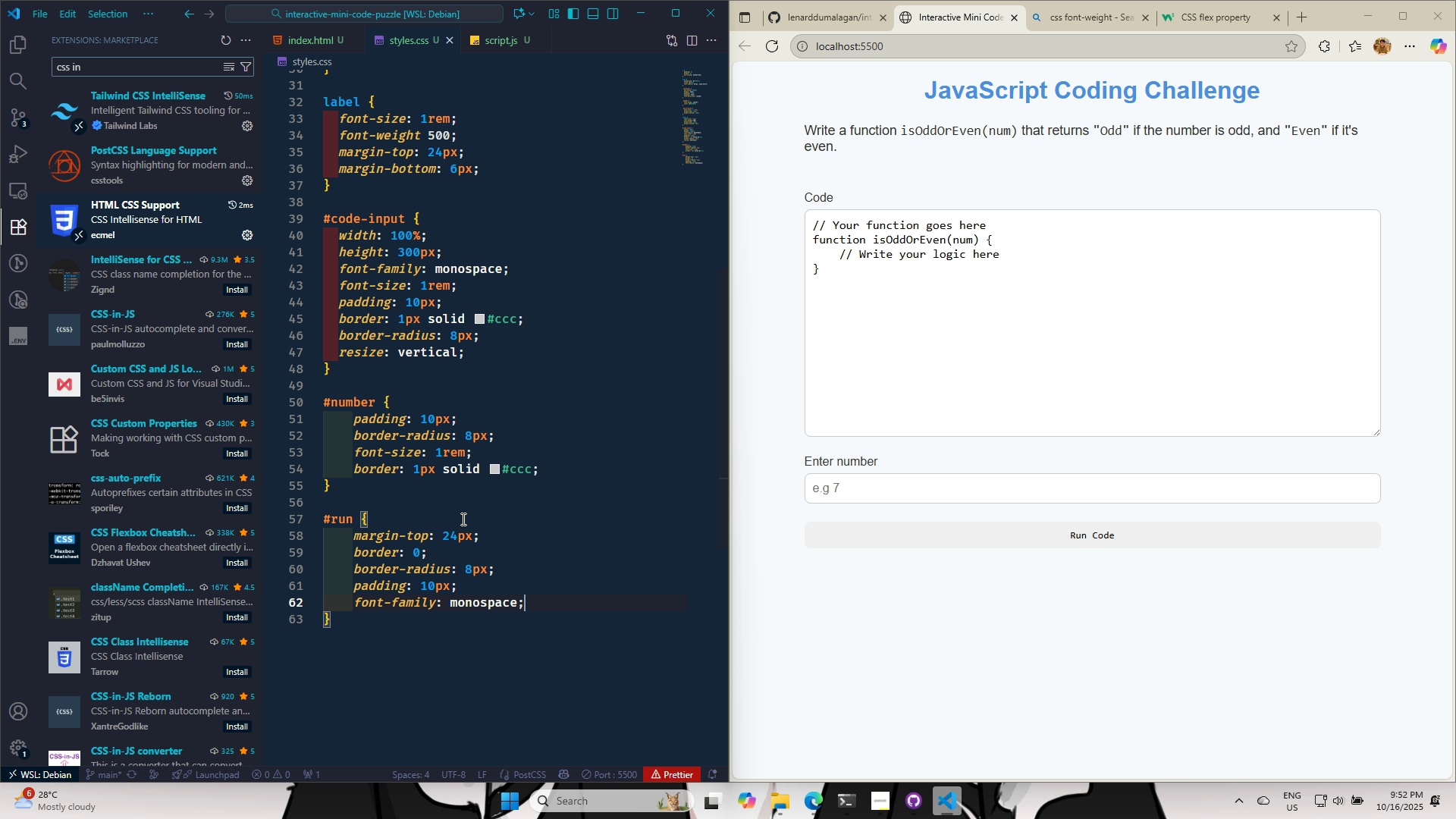 
key(Control+S)
 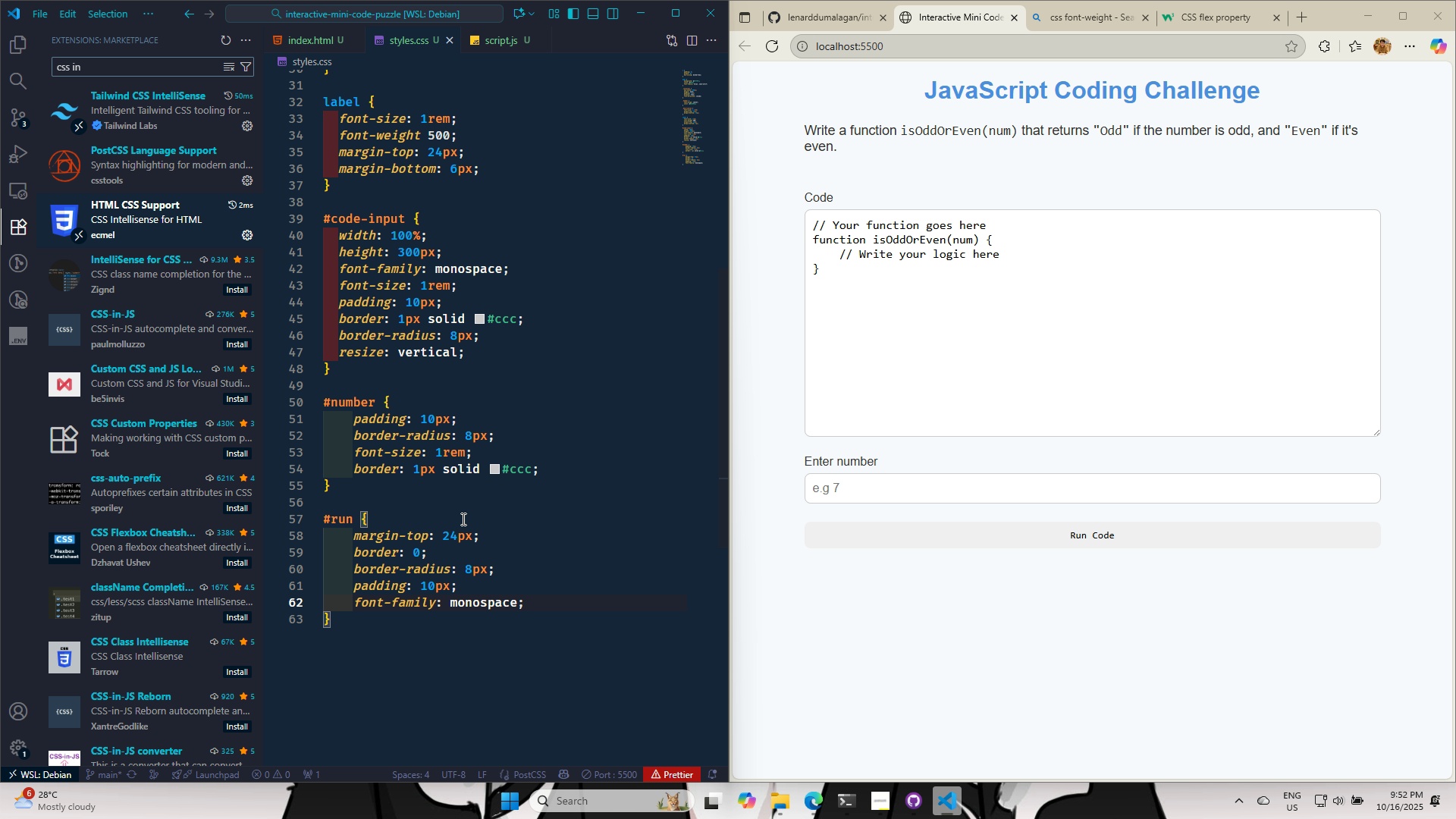 
key(Control+S)
 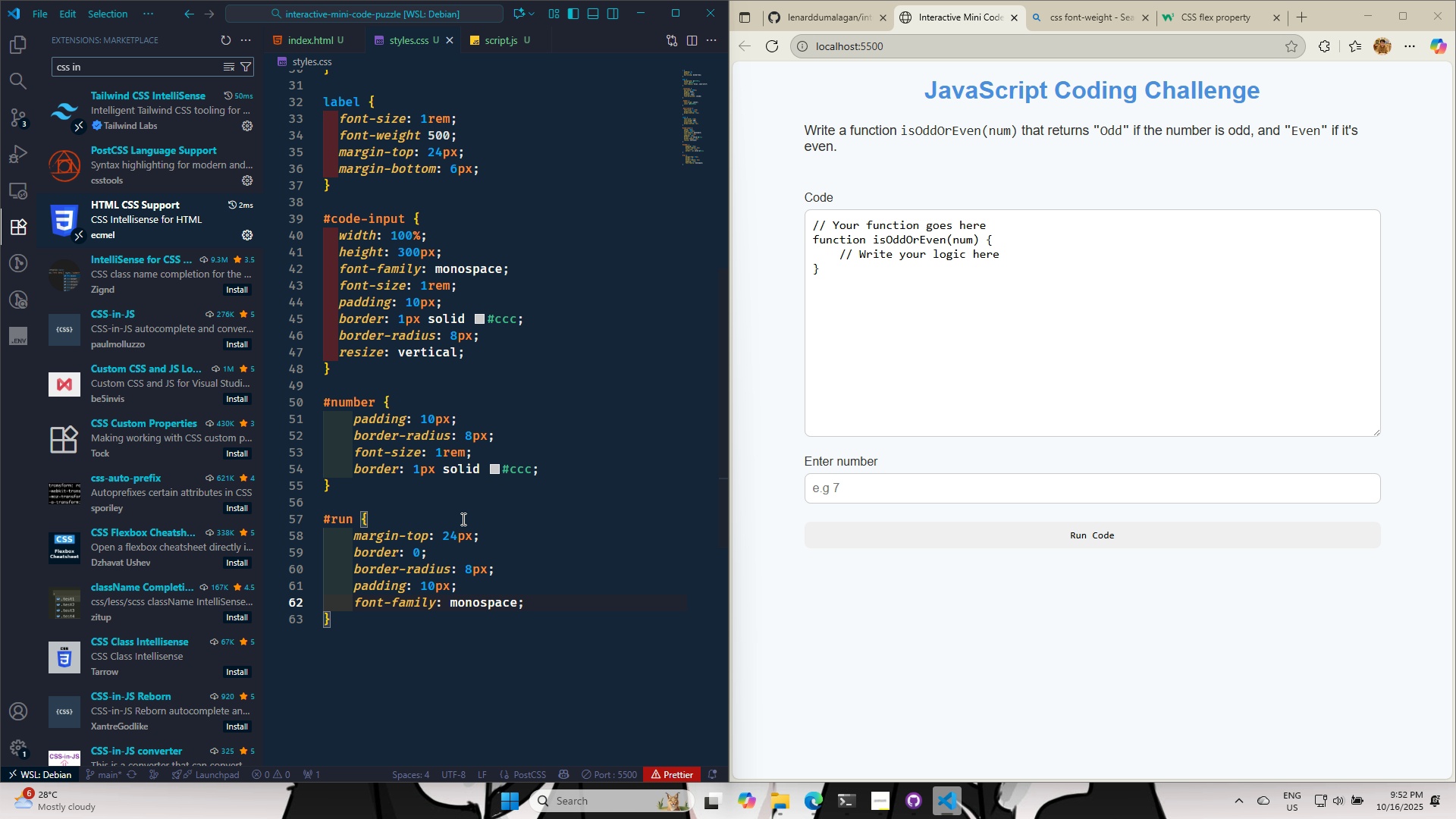 
wait(5.17)
 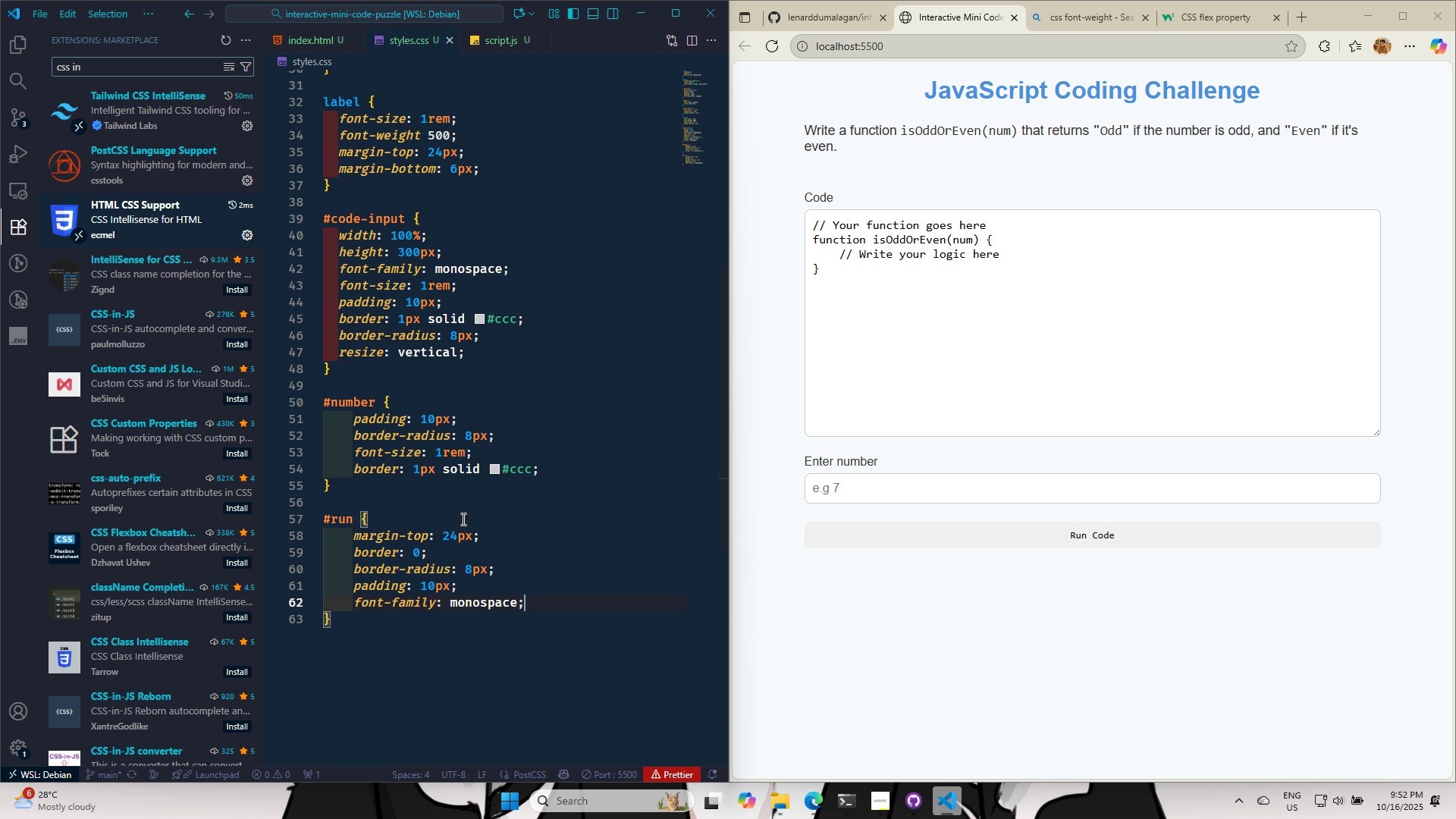 
key(Enter)
 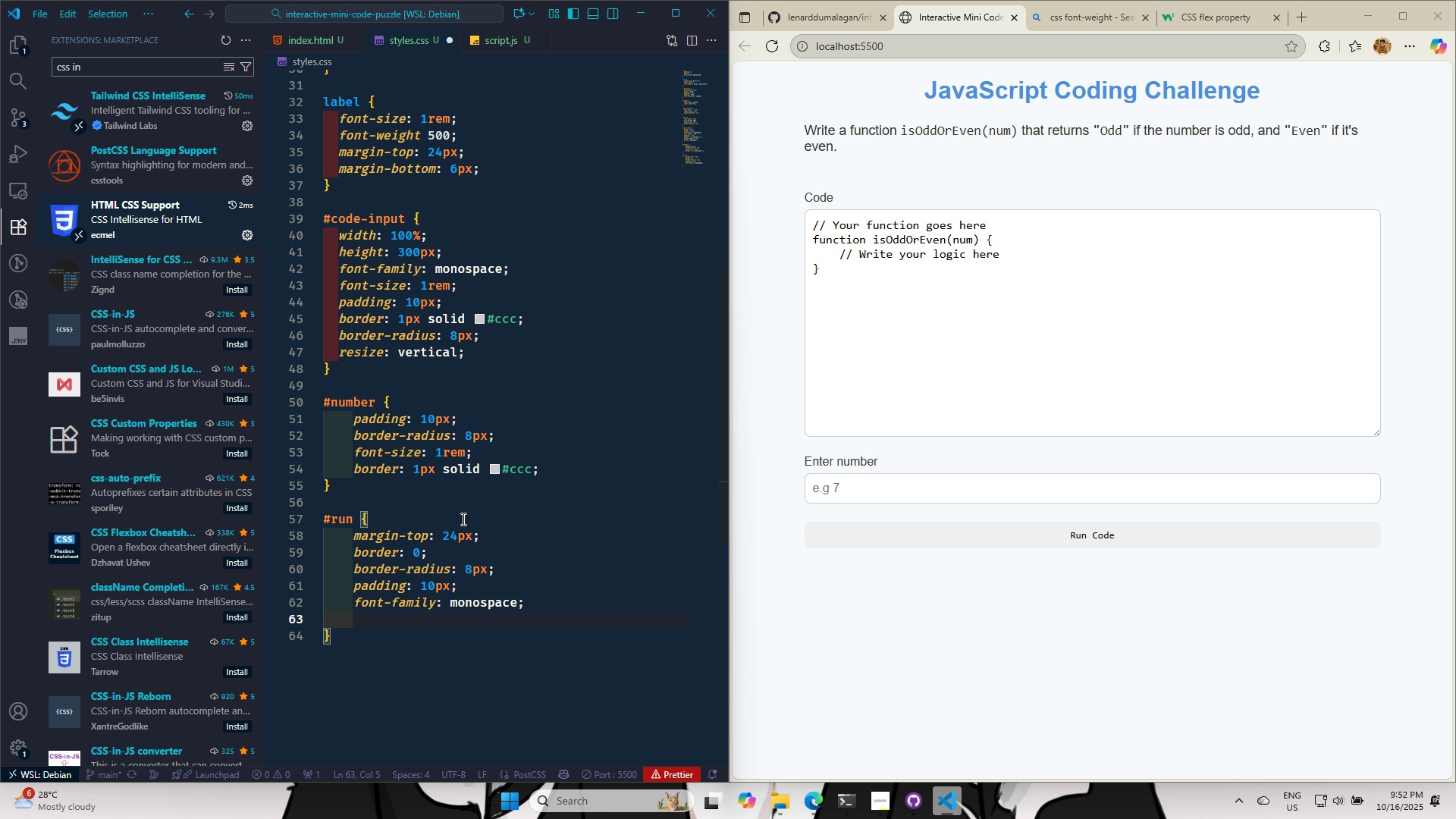 
type(WHITE)
key(Backspace)
key(Backspace)
key(Backspace)
key(Backspace)
key(Backspace)
 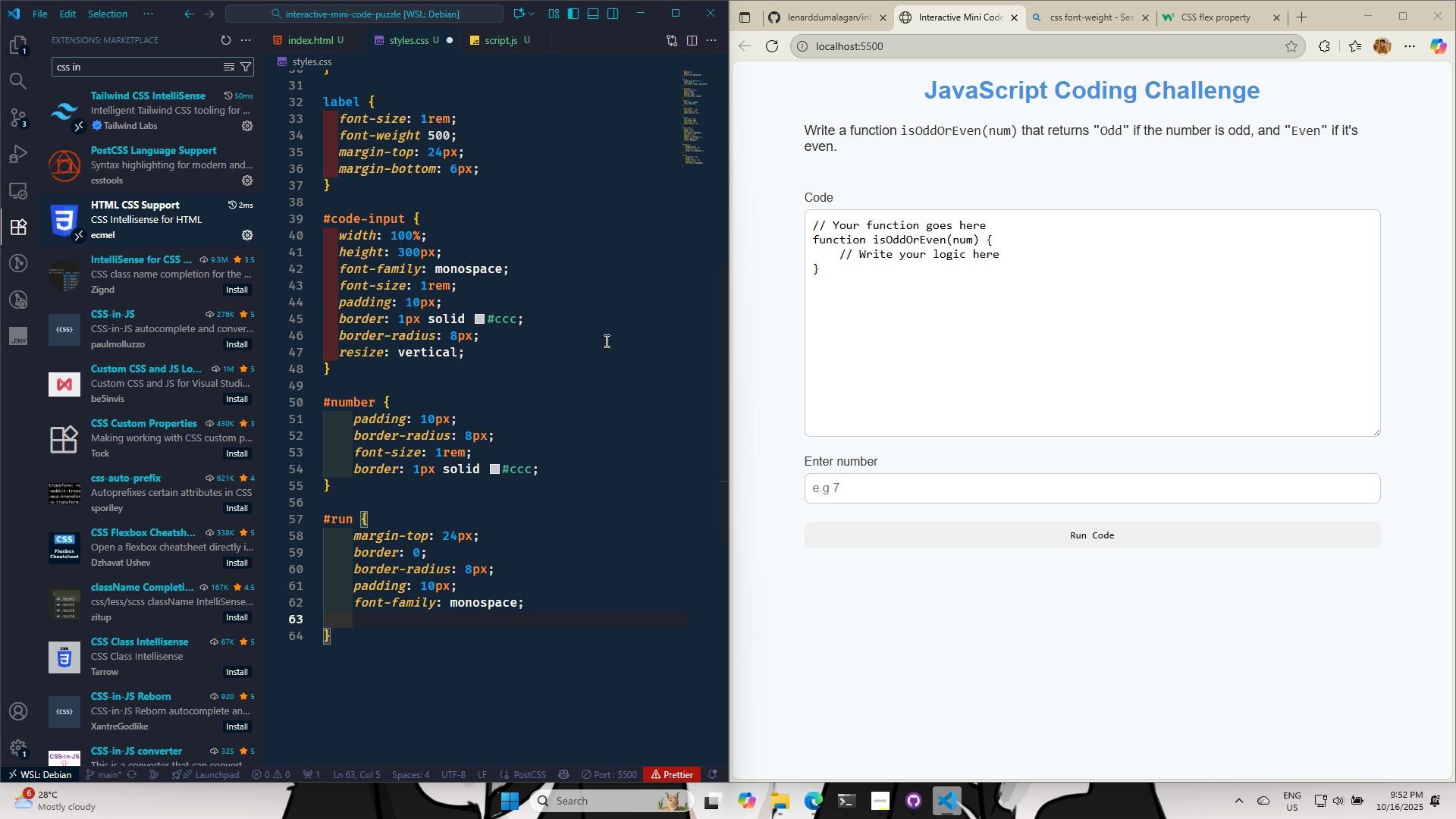 
scroll: coordinate [425, 394], scroll_direction: up, amount: 17.0
 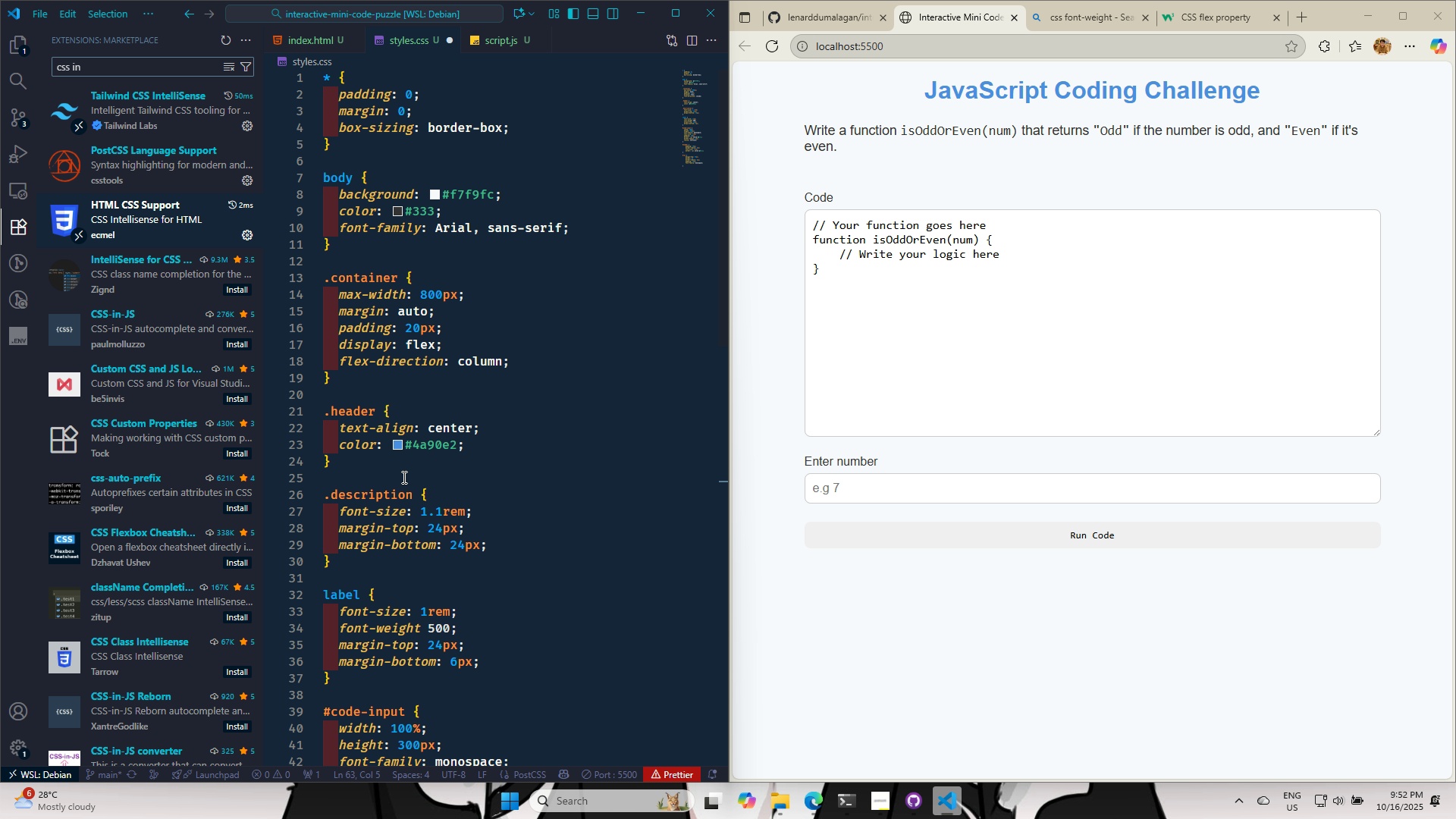 
double_click([435, 448])
 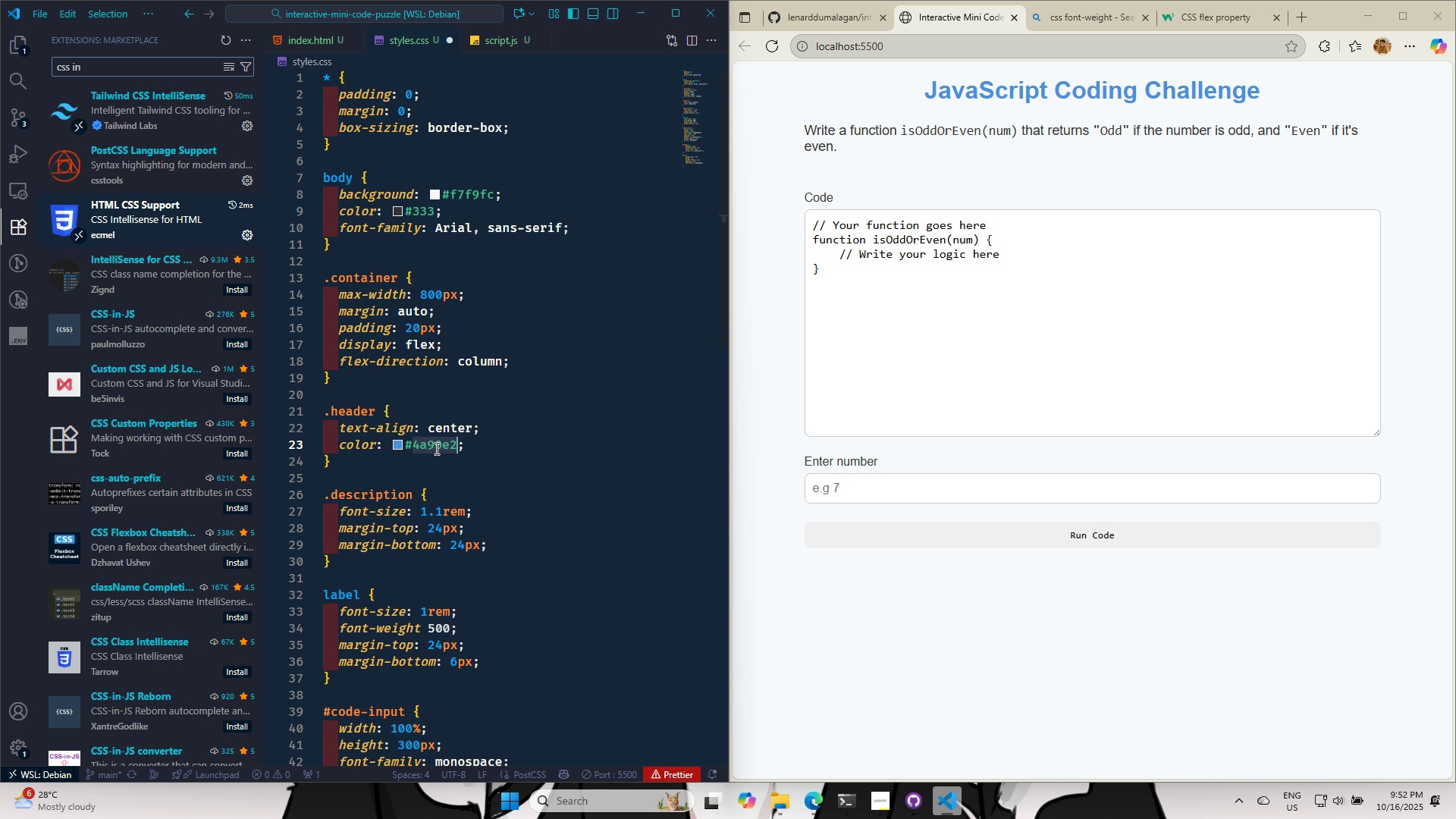 
key(Control+ControlLeft)
 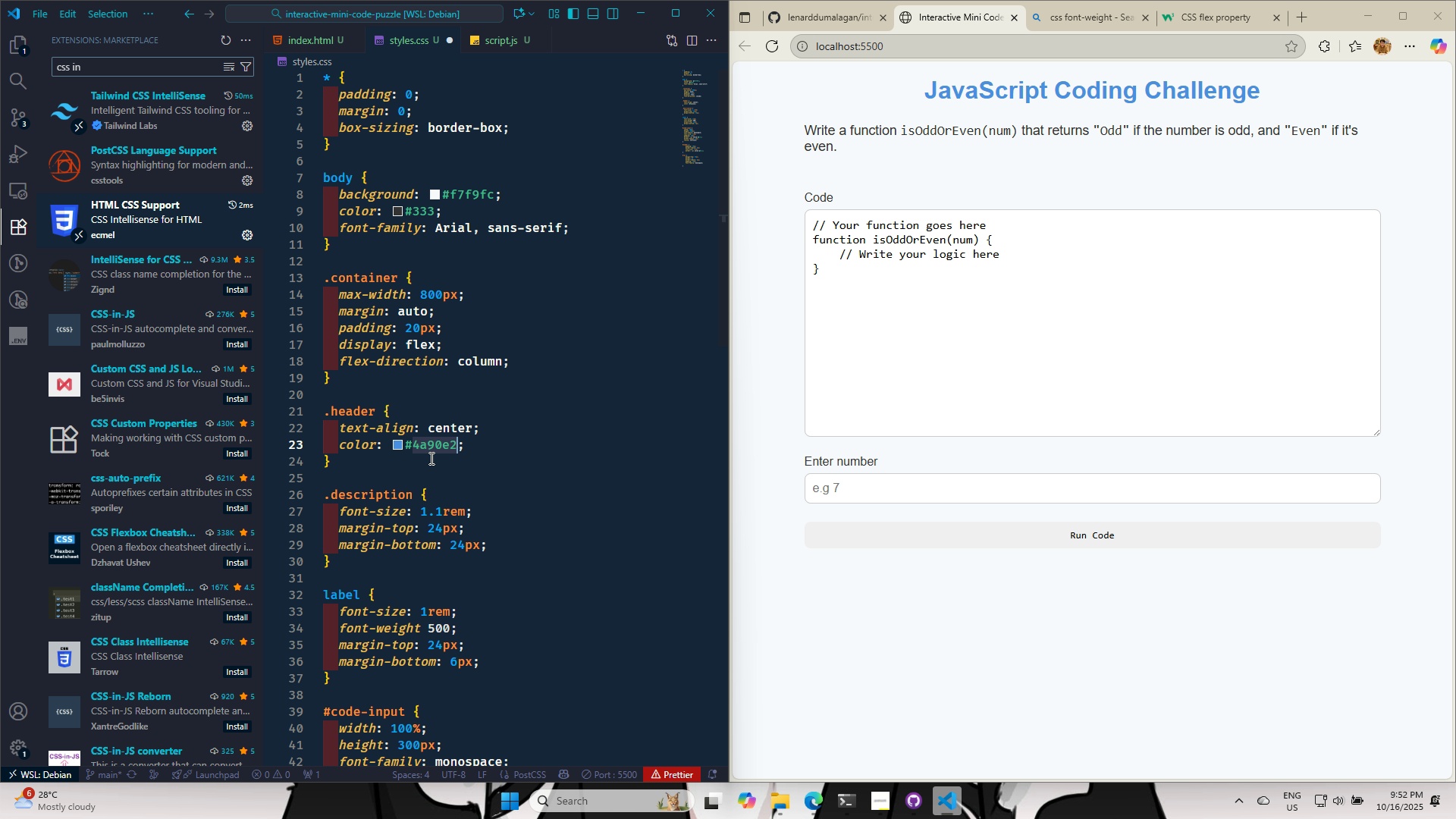 
key(Control+C)
 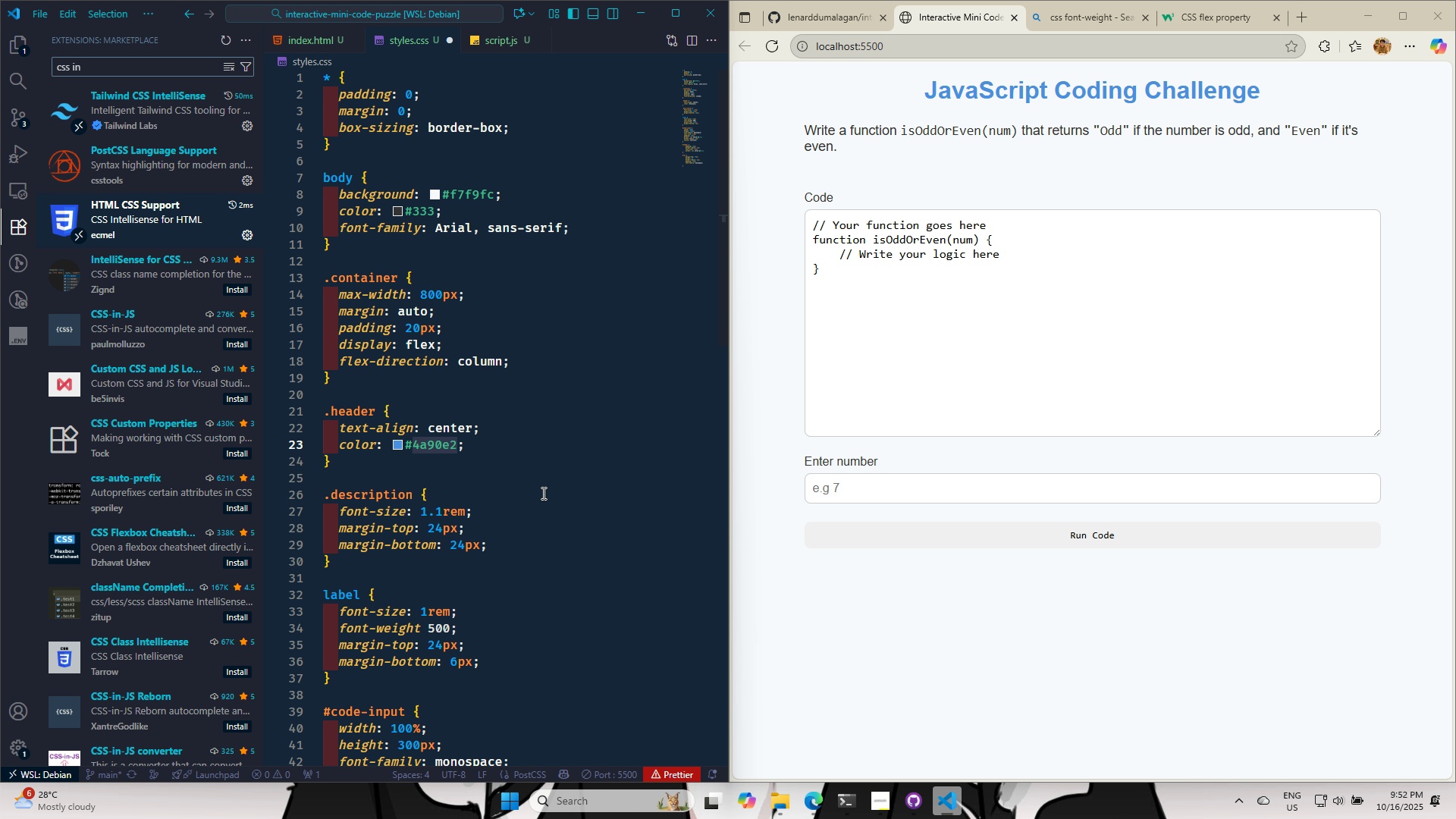 
scroll: coordinate [531, 504], scroll_direction: down, amount: 15.0
 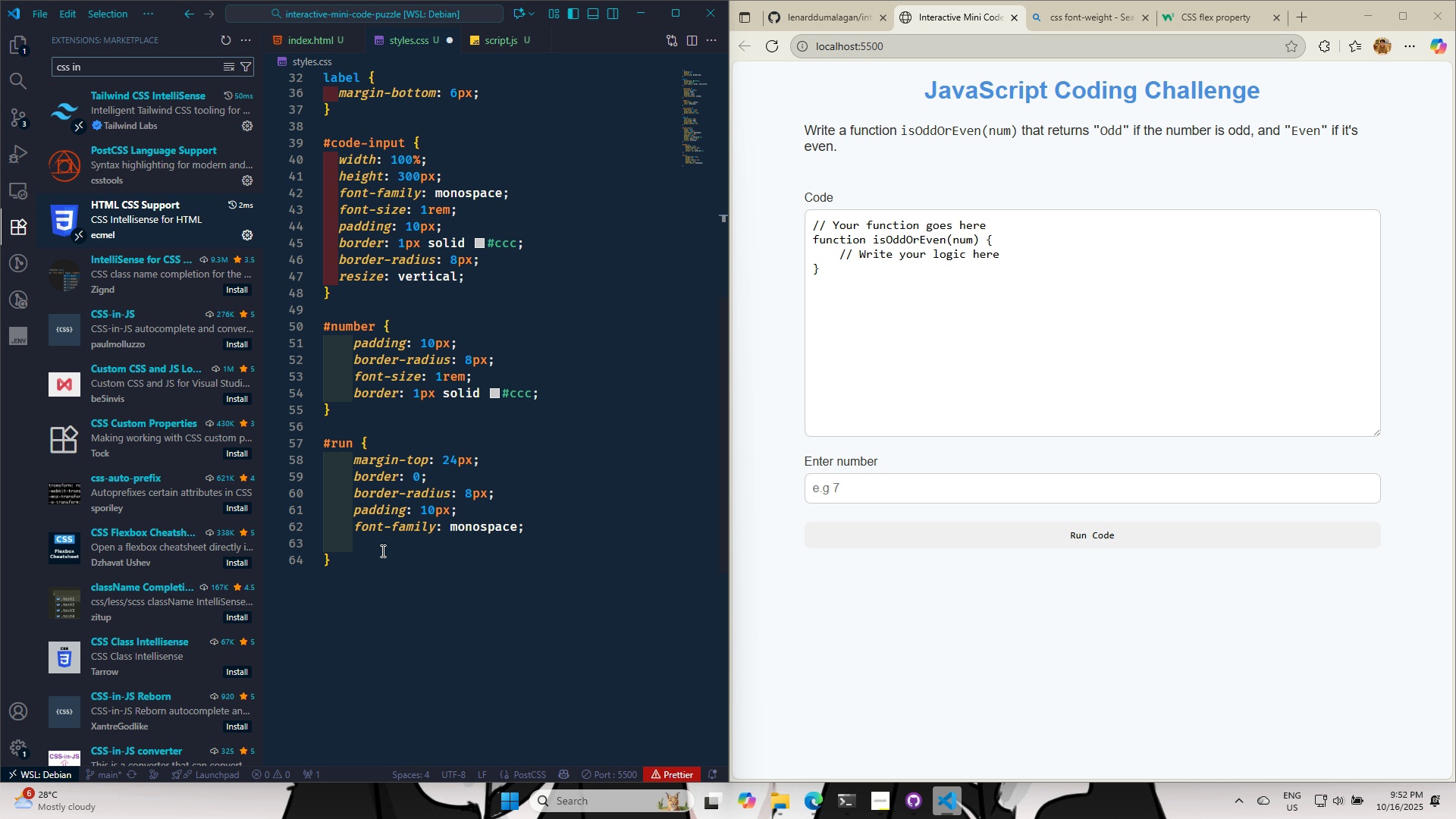 
left_click([381, 551])
 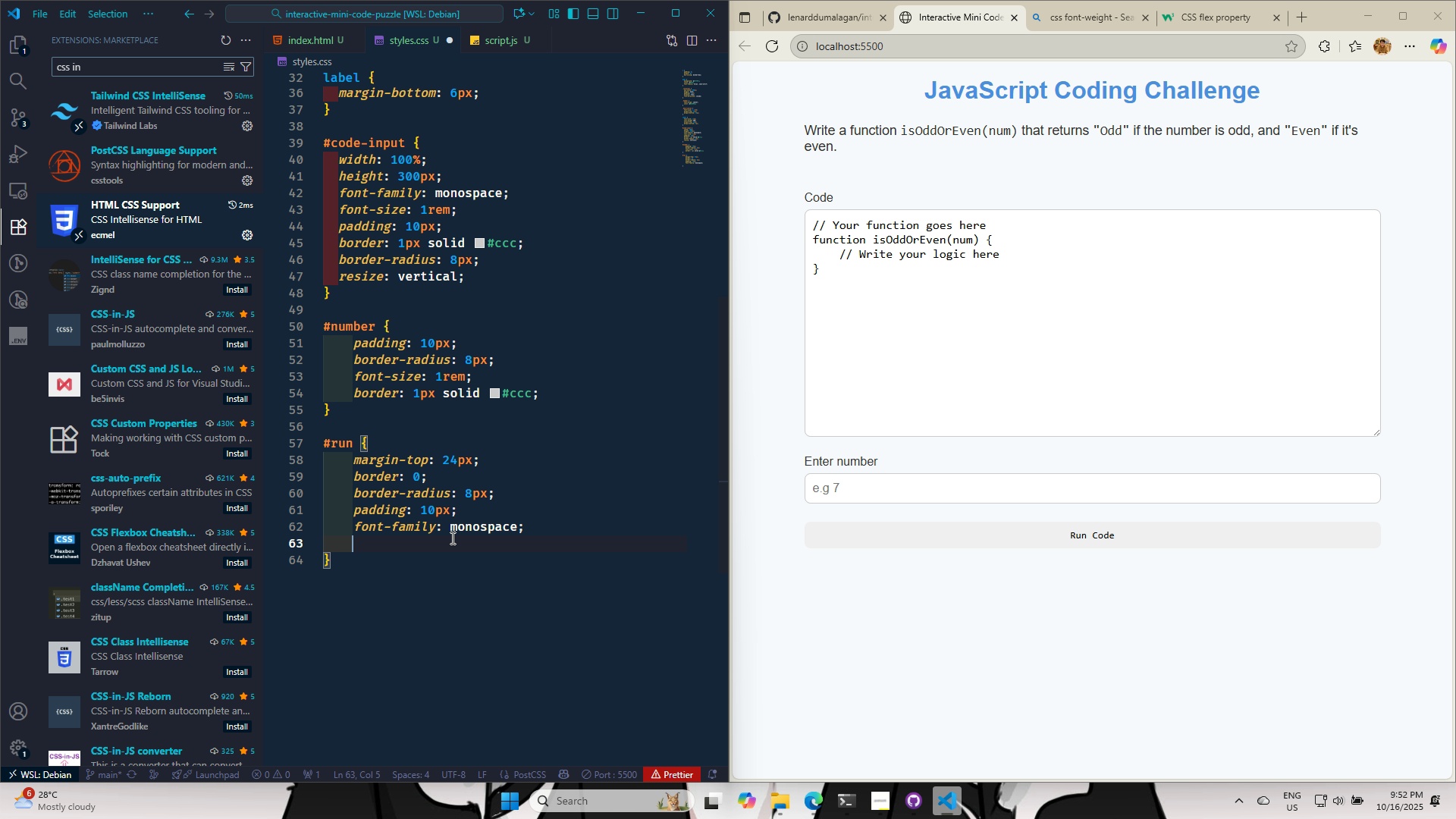 
key(B)
 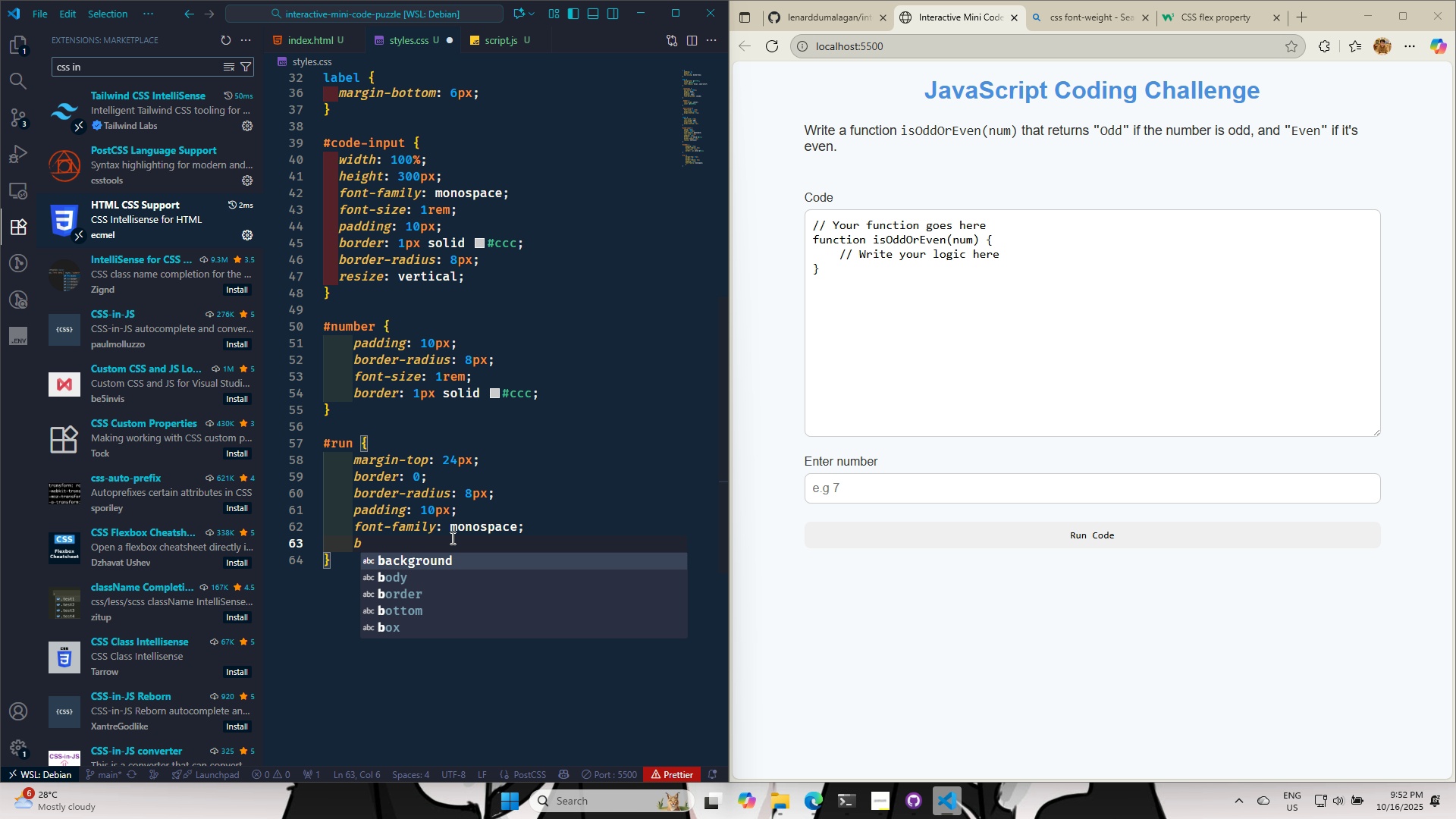 
key(Enter)
 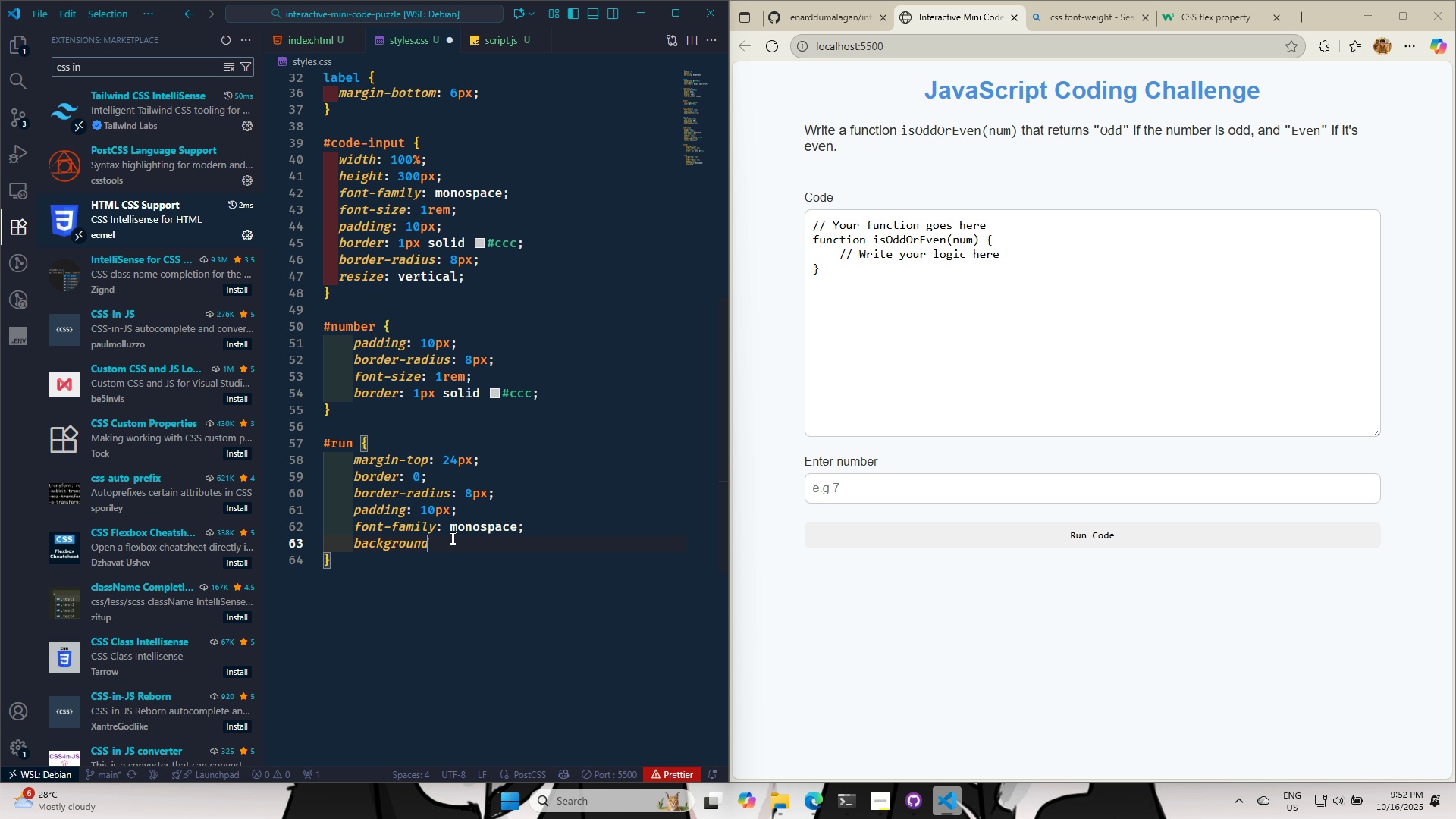 
key(Shift+ShiftRight)
 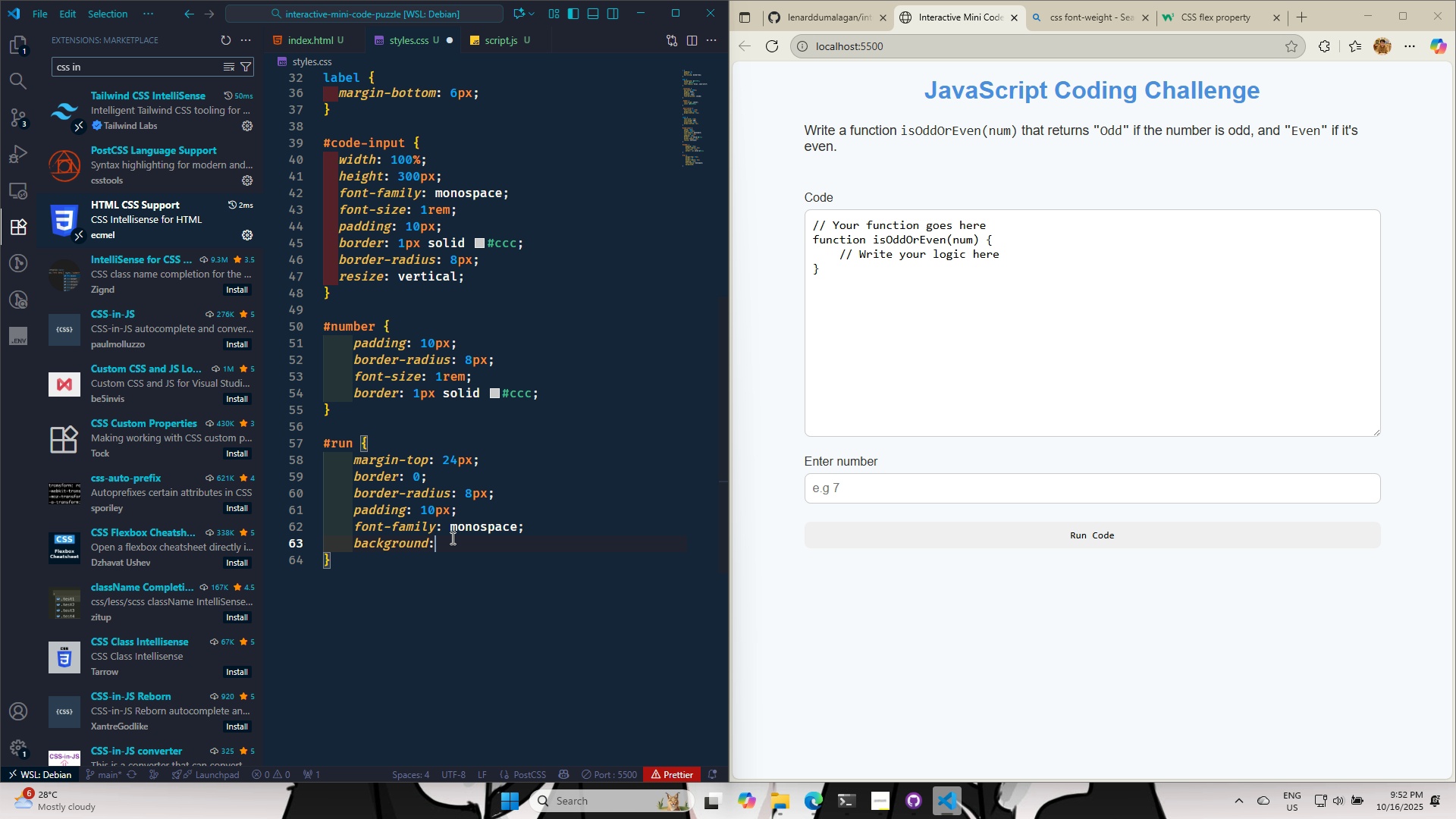 
key(Shift+Semicolon)
 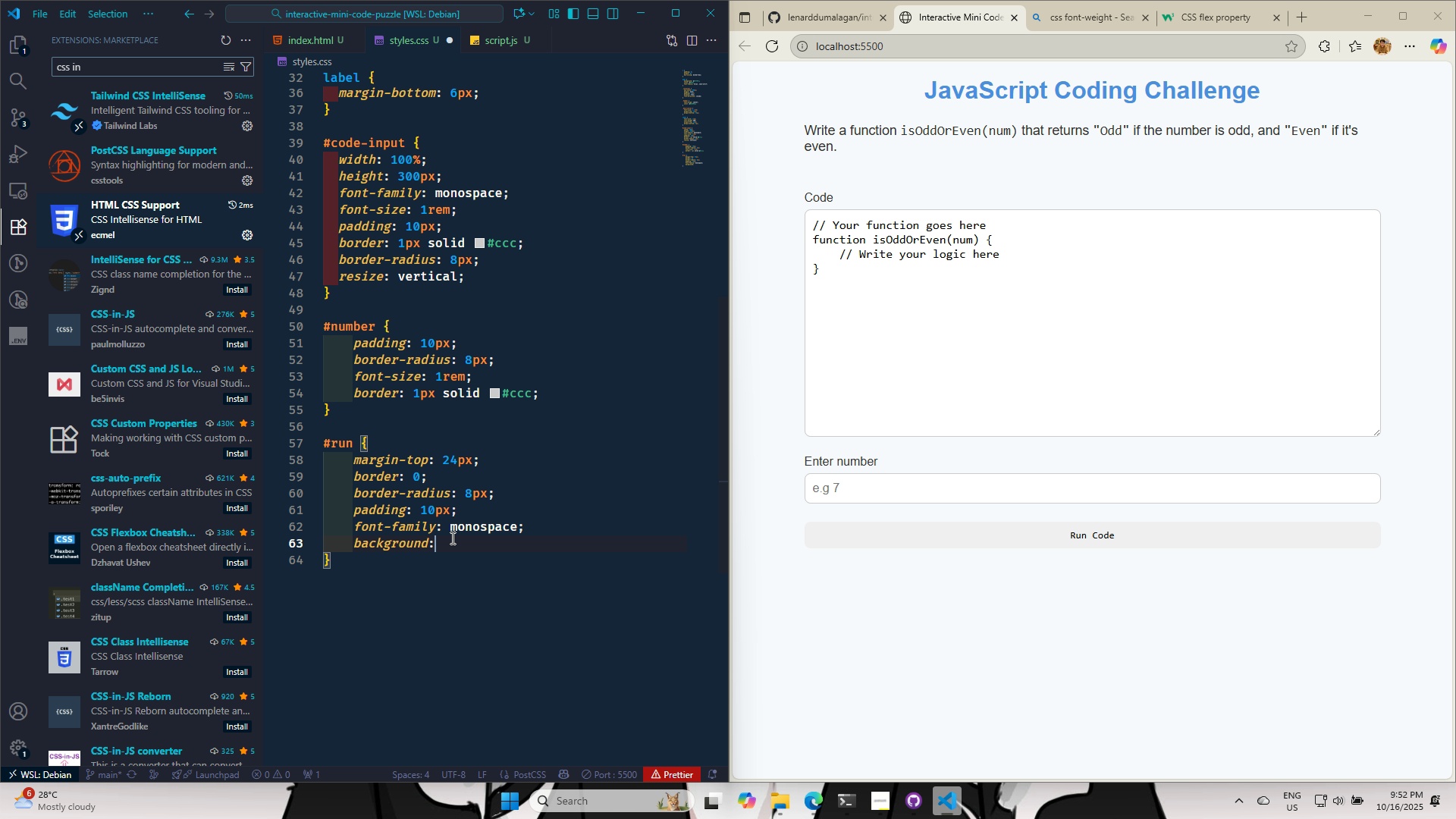 
key(Space)
 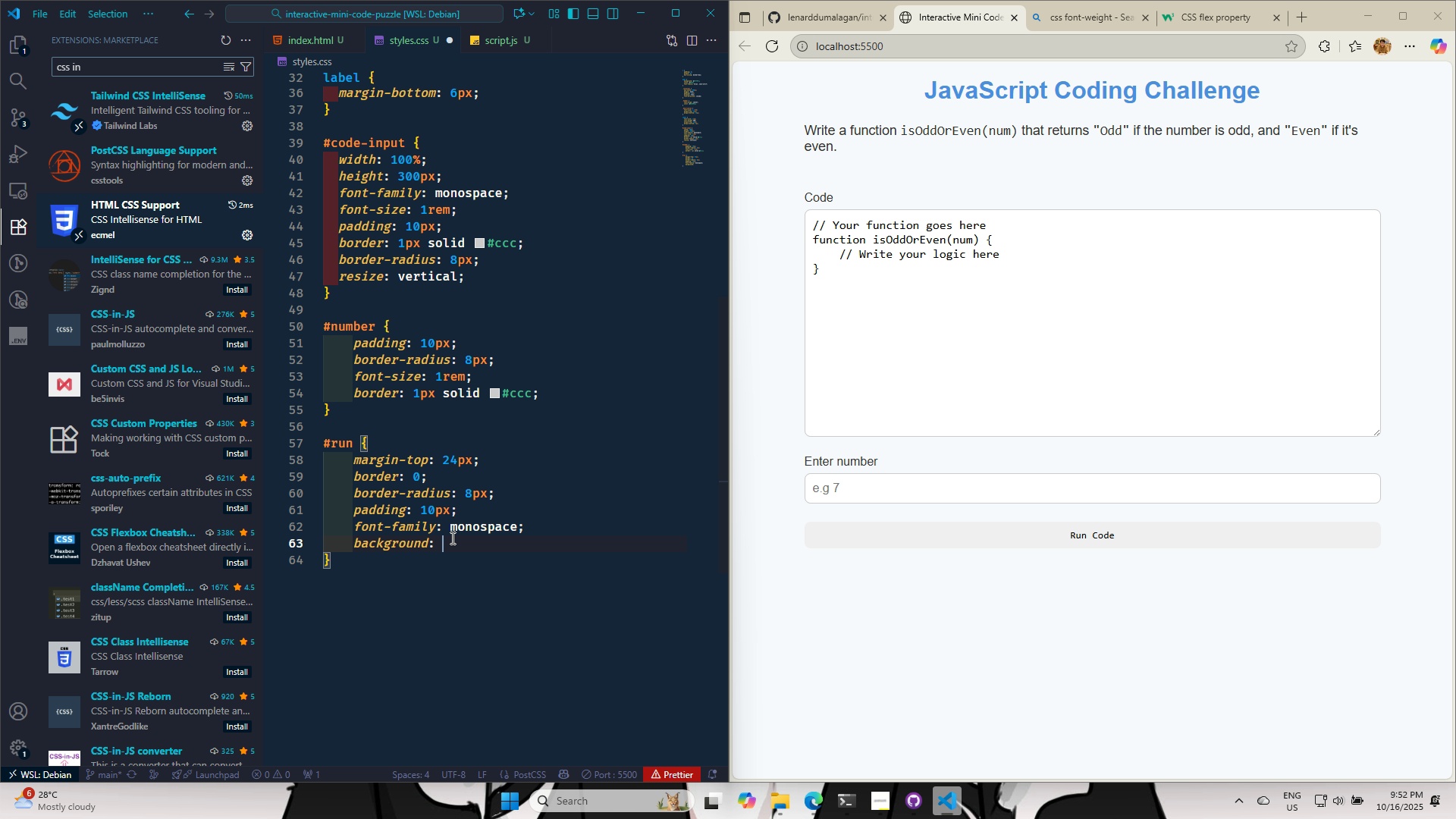 
key(Shift+ShiftLeft)
 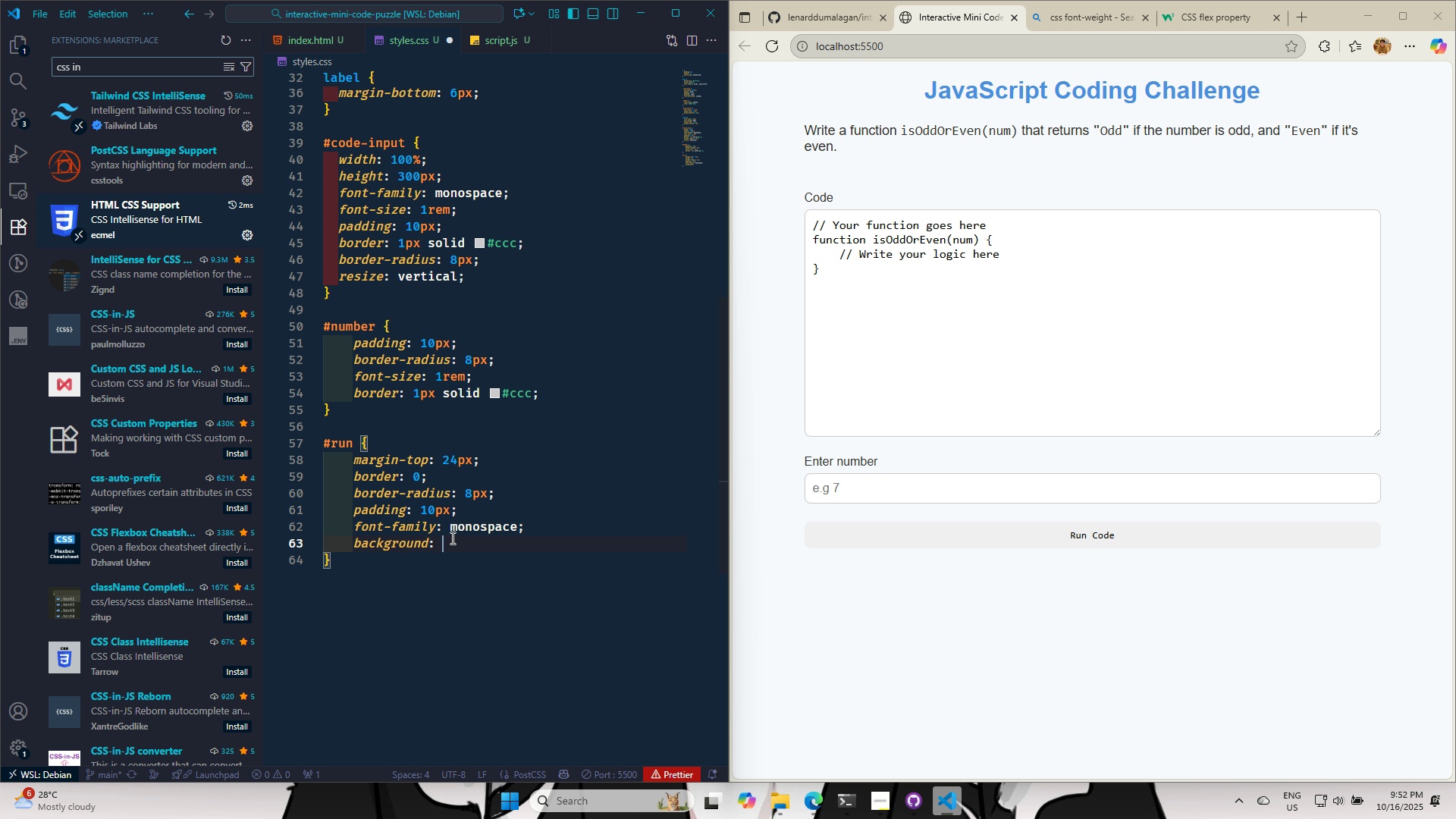 
key(Control+V)
 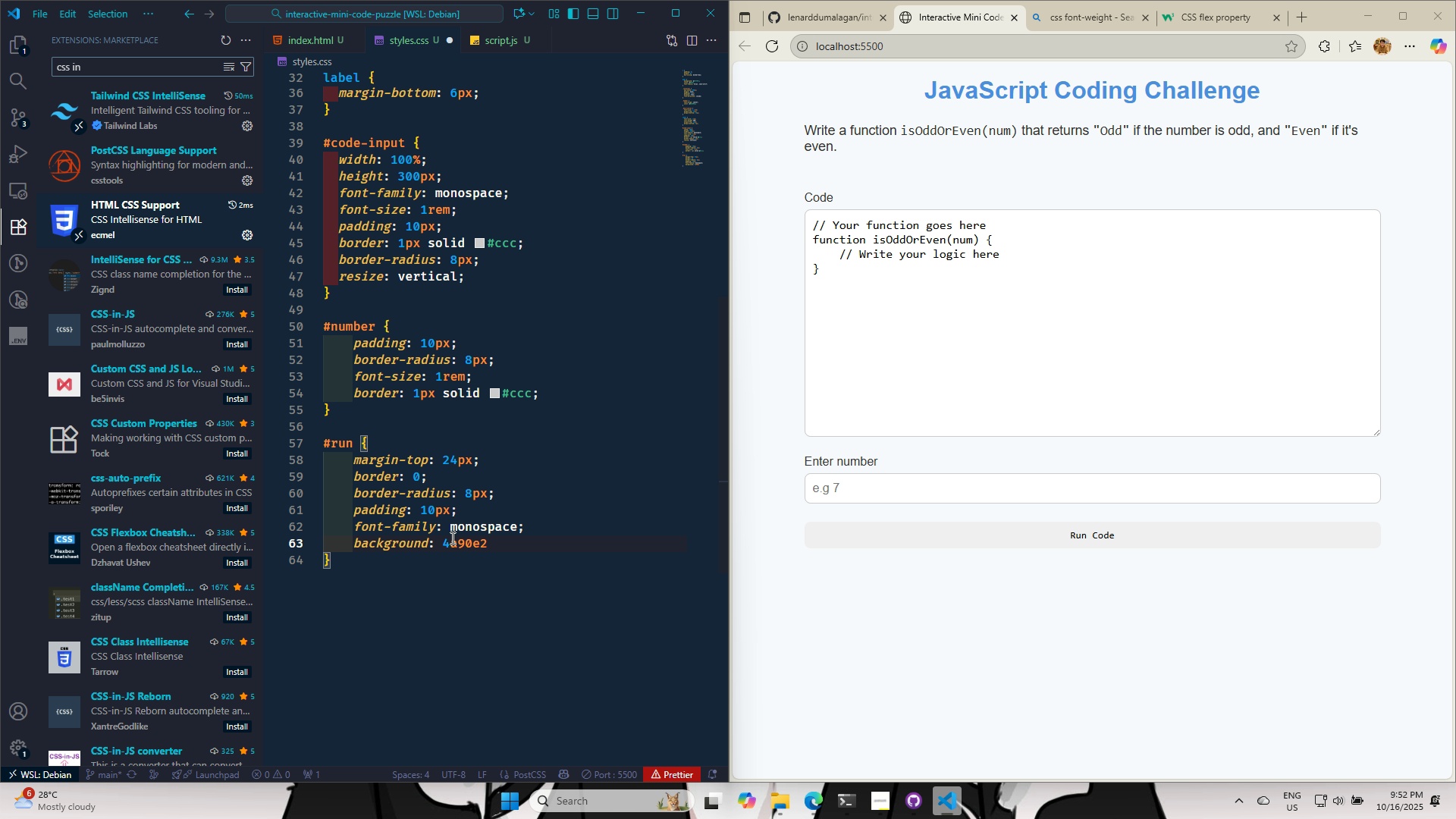 
hold_key(key=ArrowLeft, duration=0.59)
 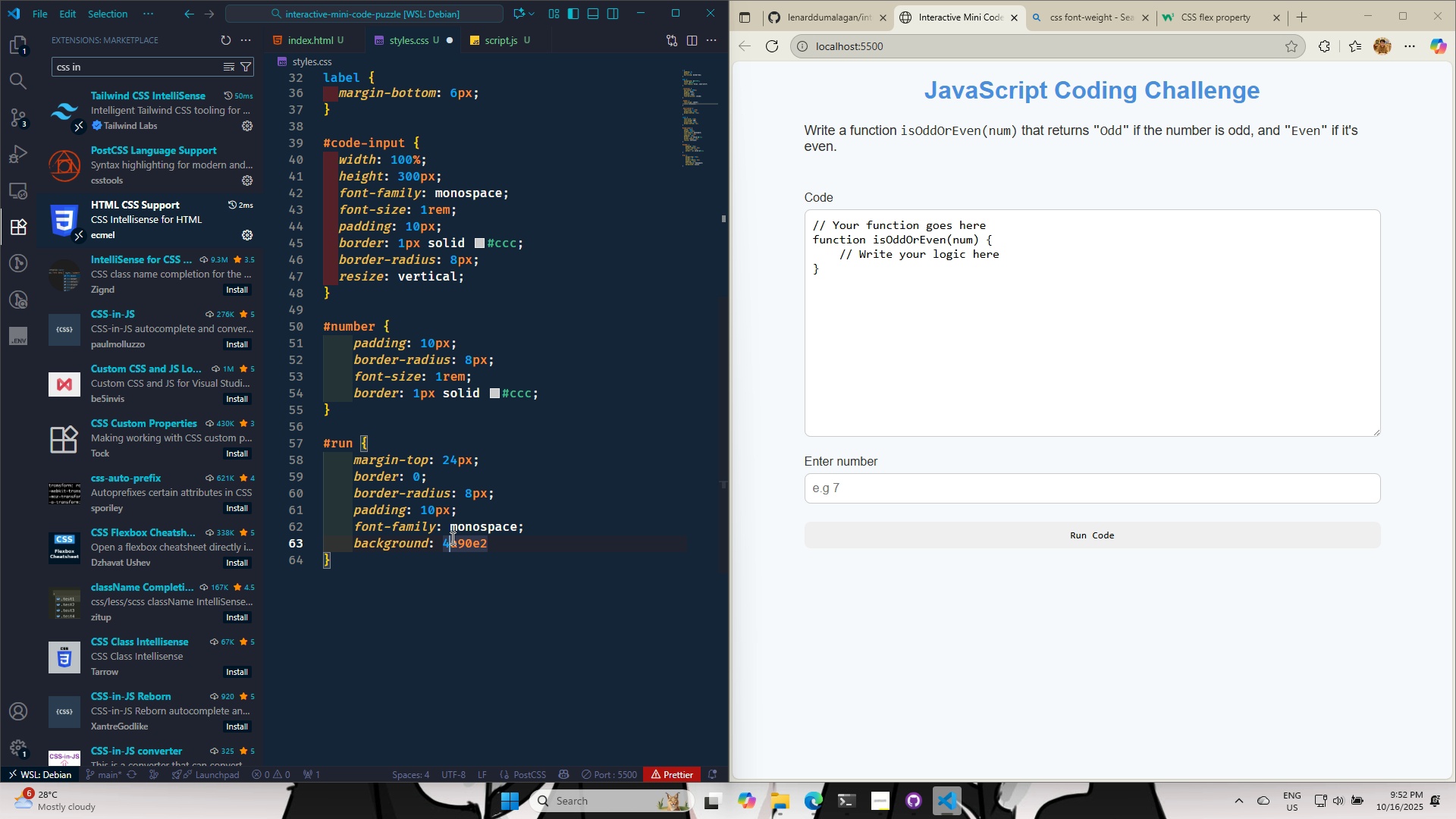 
key(ArrowLeft)
 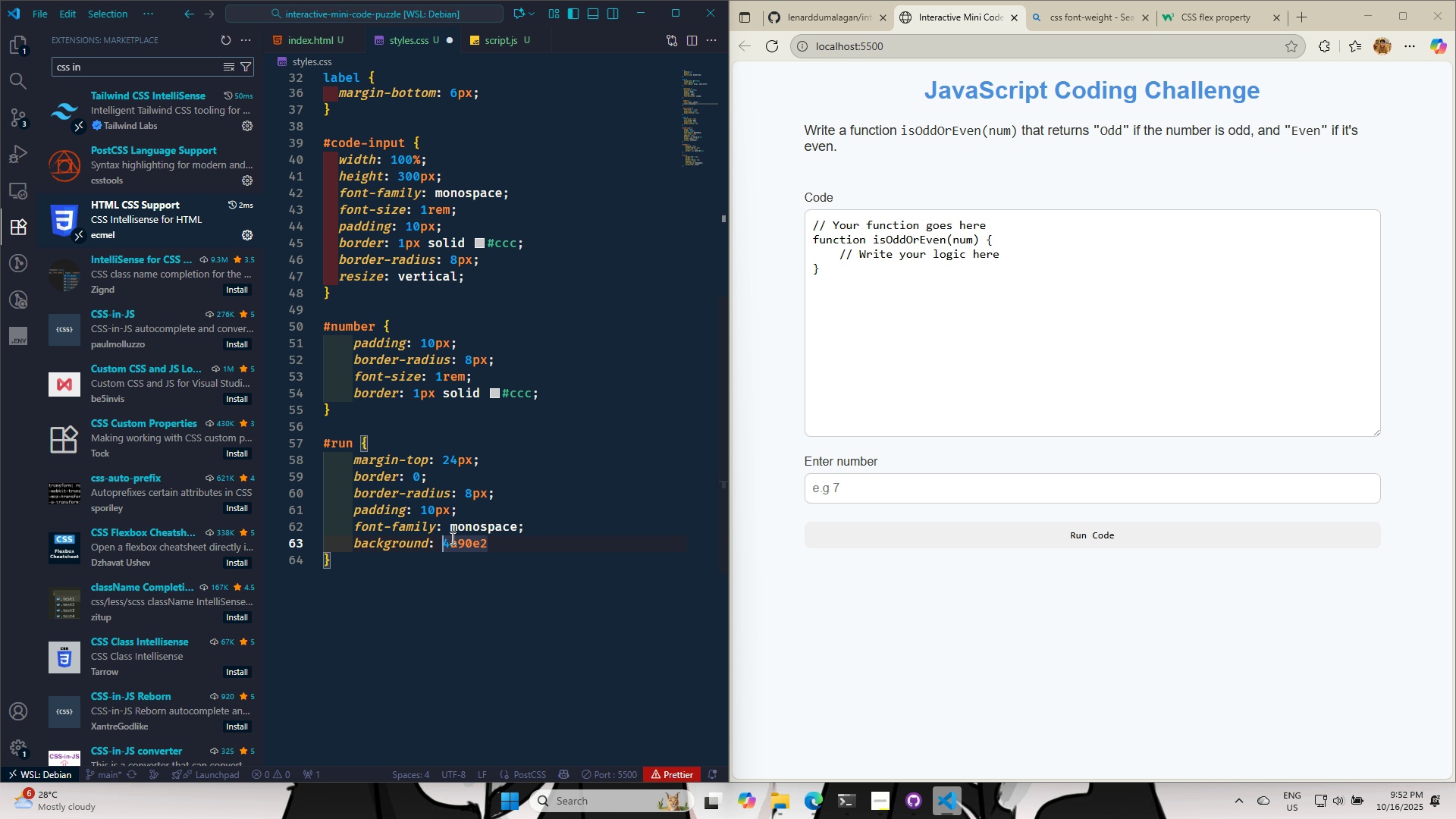 
key(ArrowLeft)
 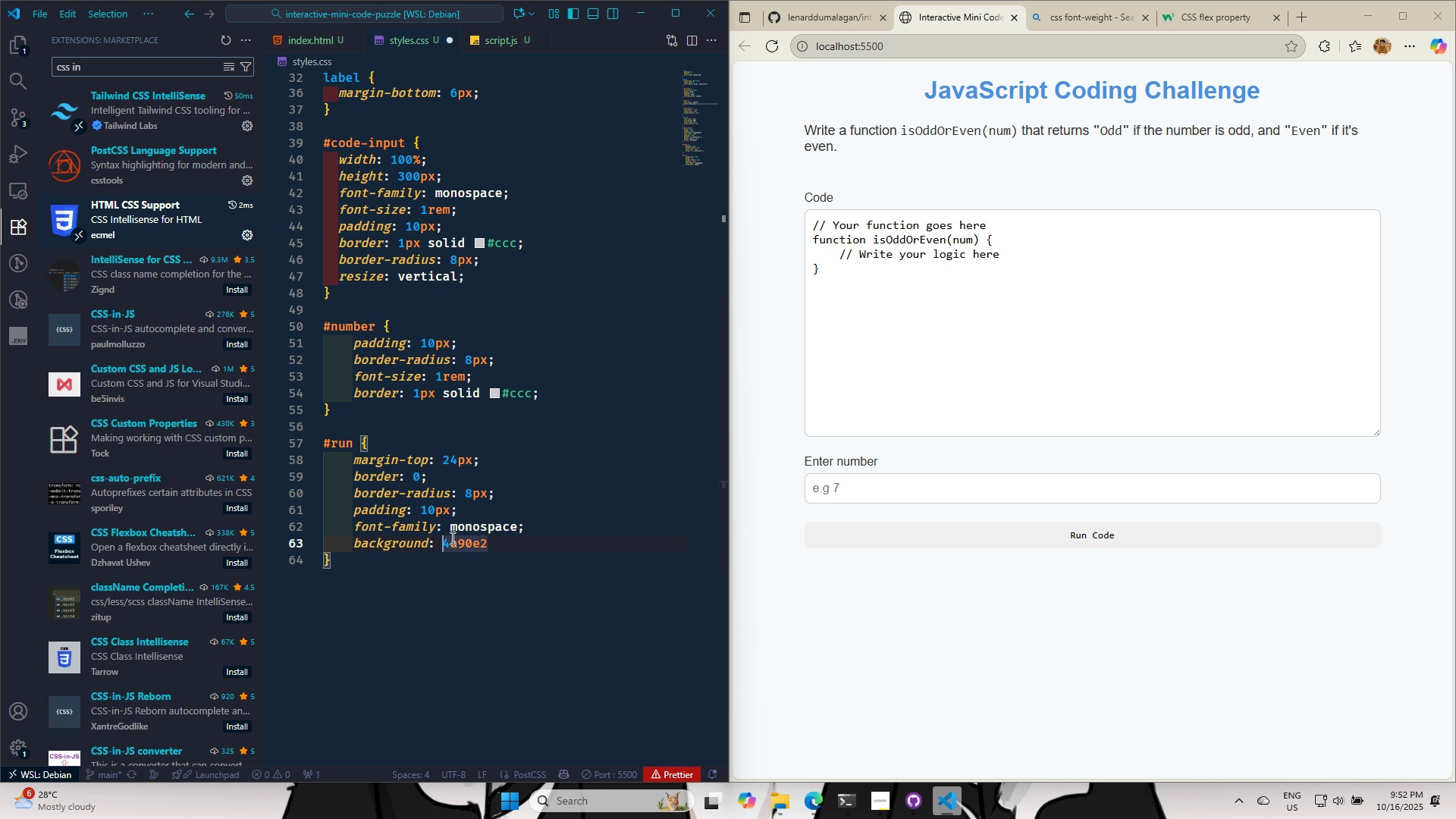 
key(Shift+3)
 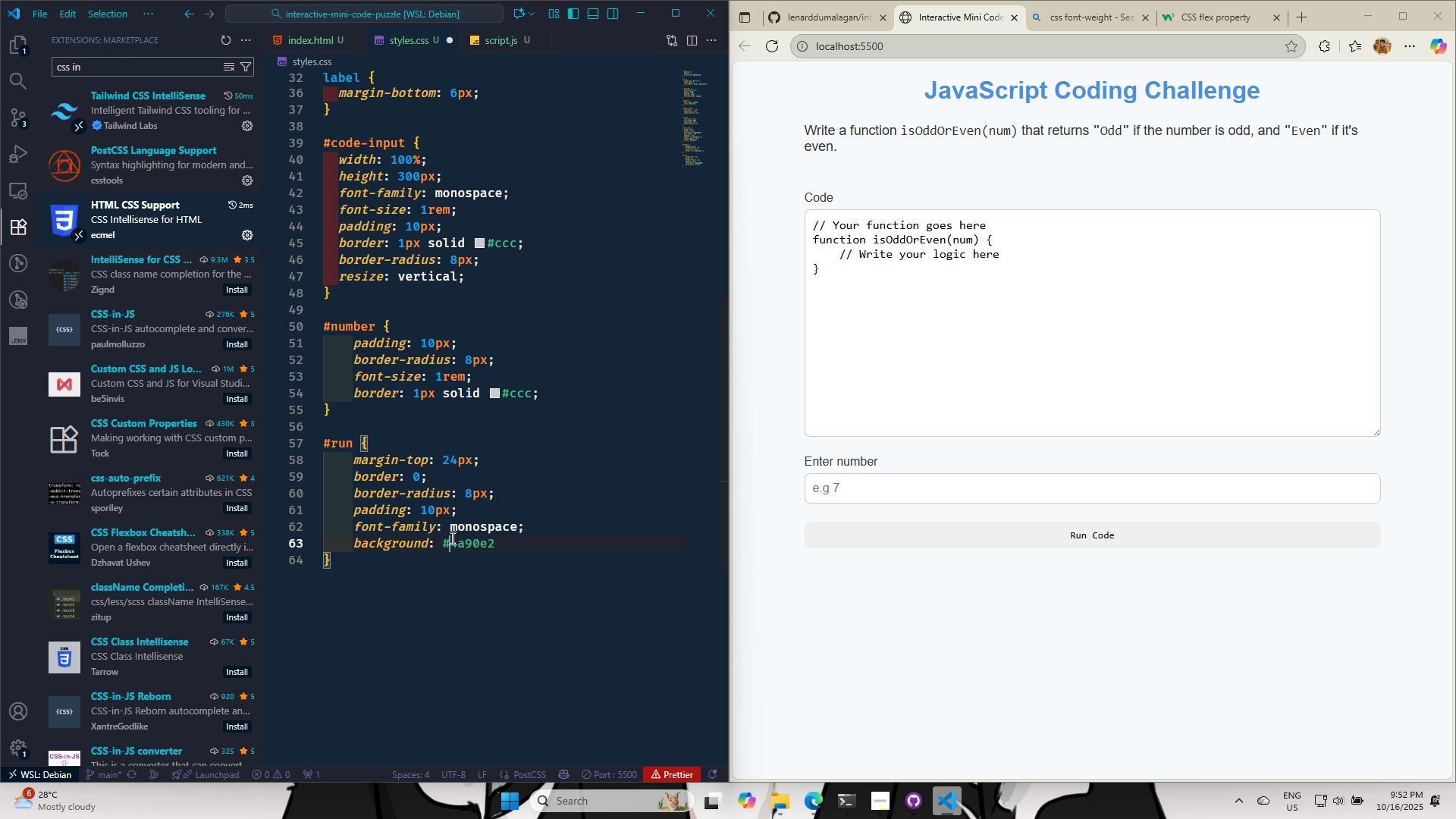 
key(ArrowRight)
 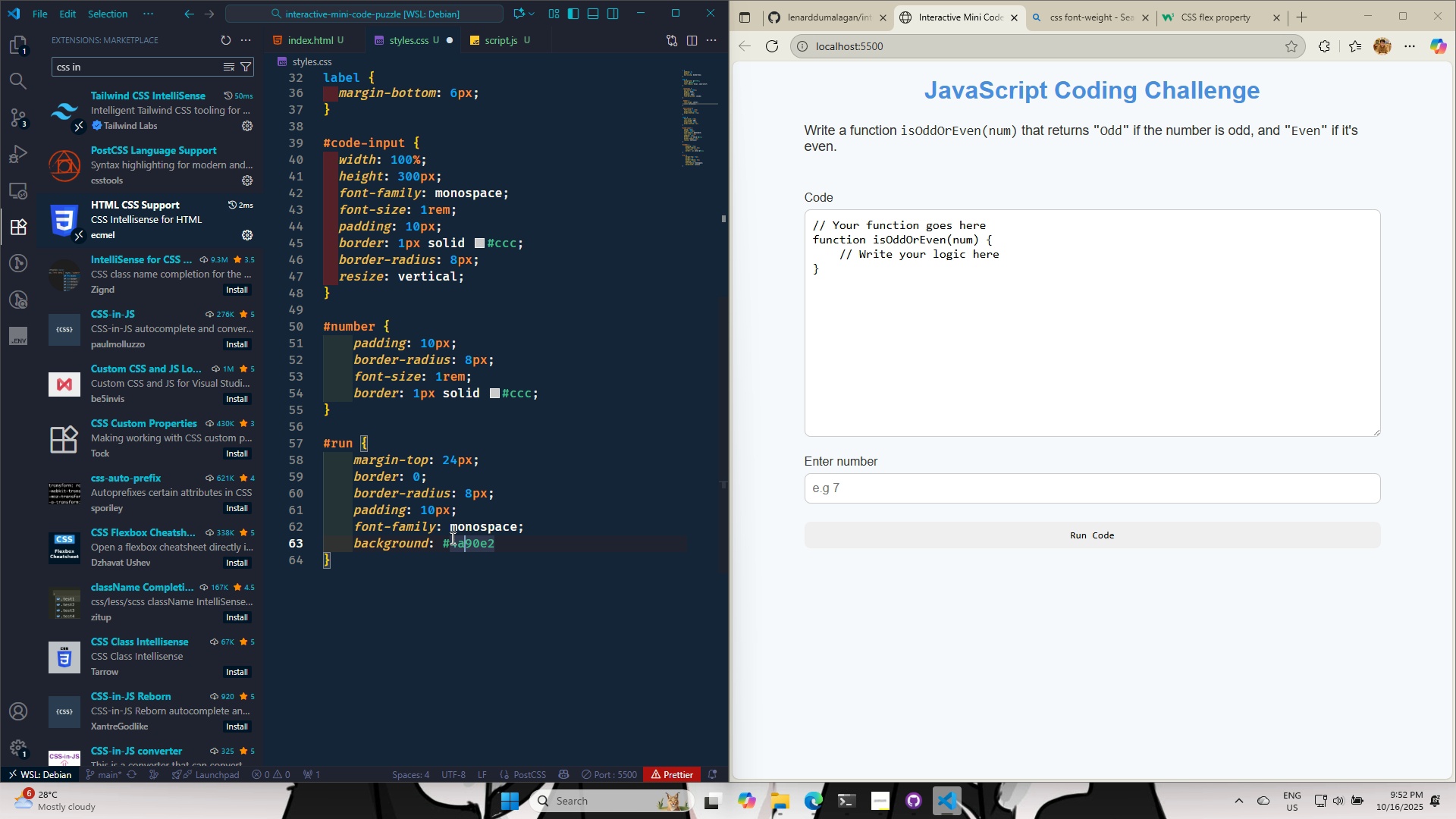 
key(ArrowRight)
 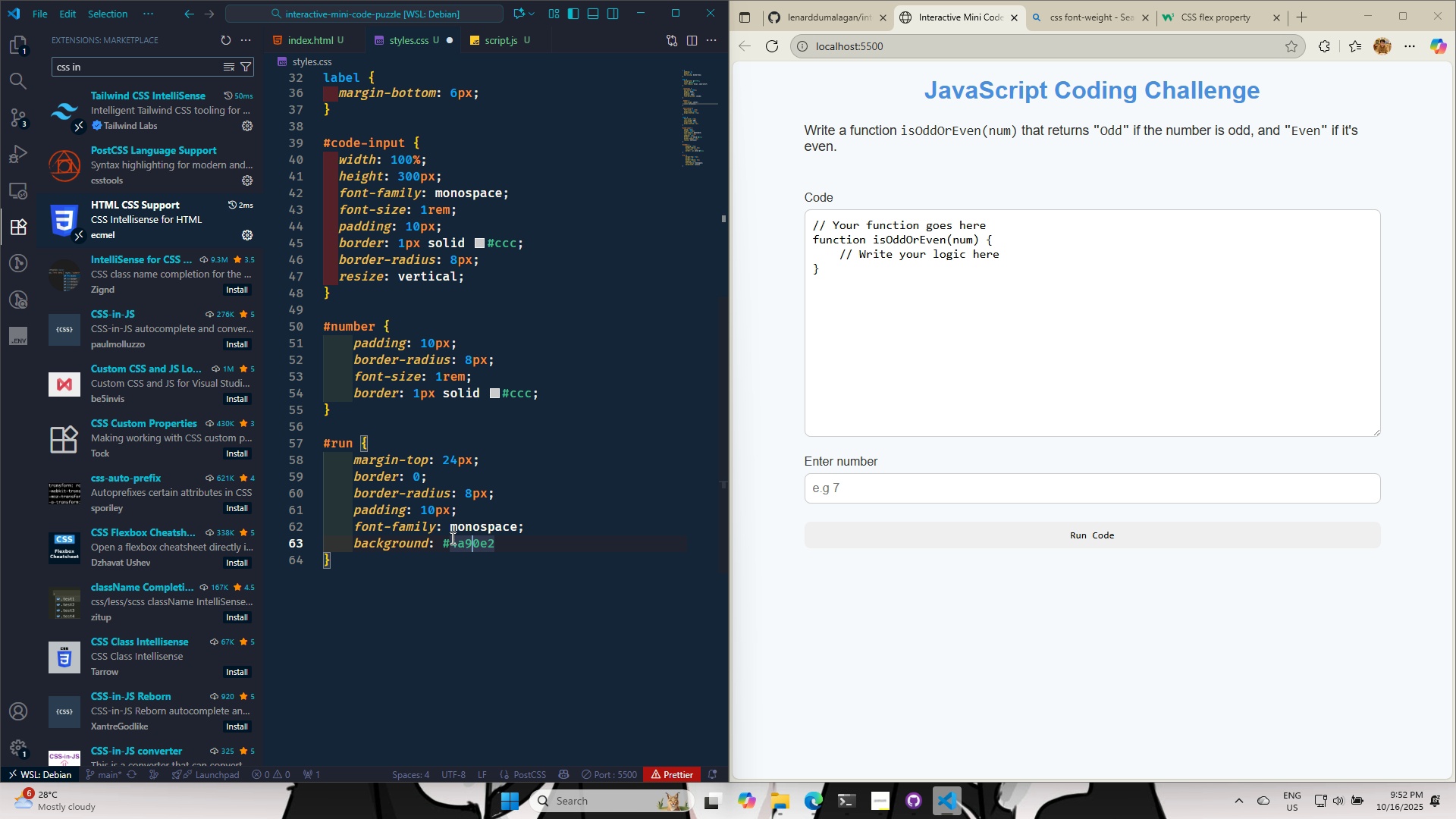 
key(ArrowRight)
 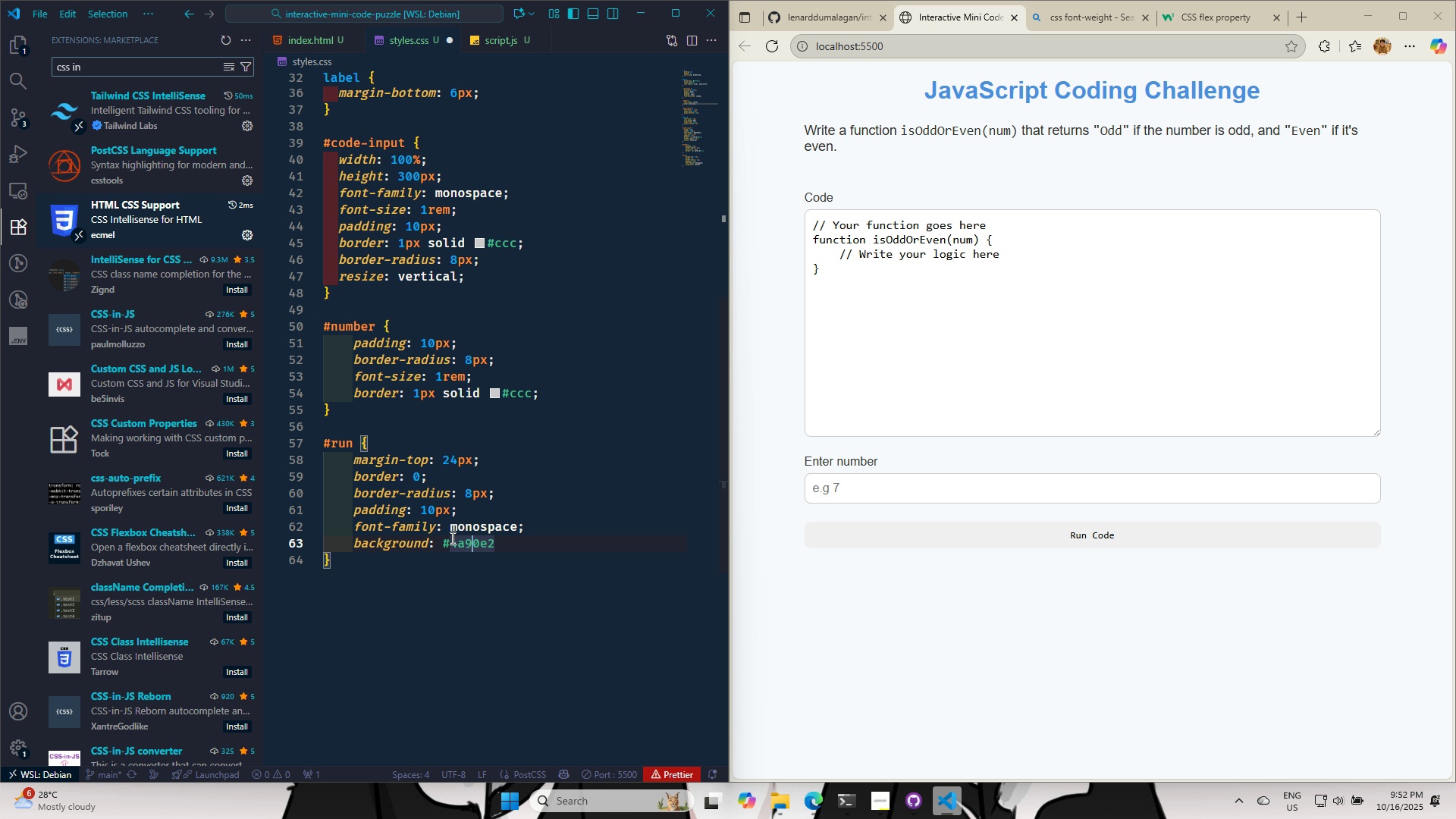 
key(ArrowRight)
 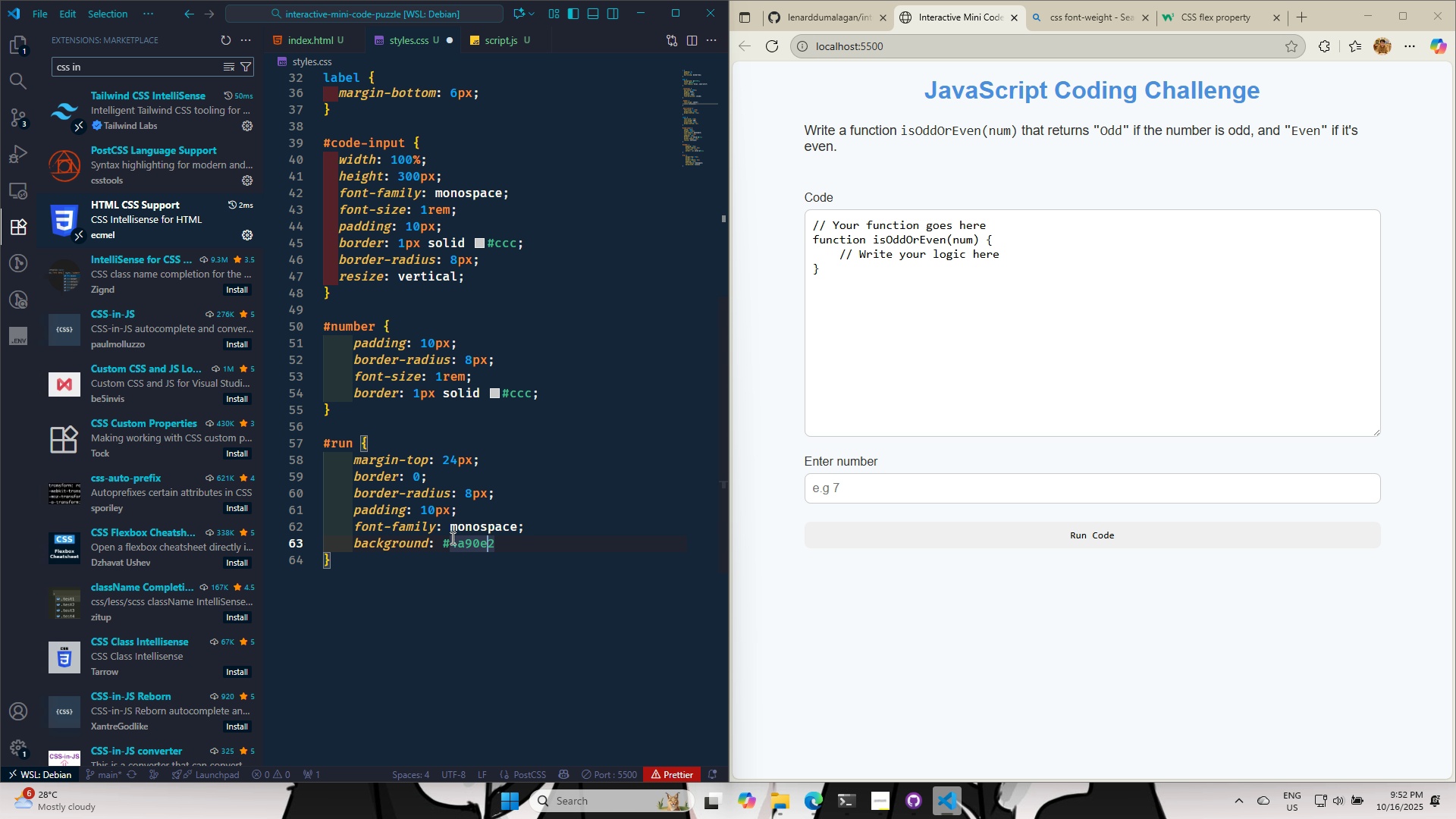 
key(ArrowRight)
 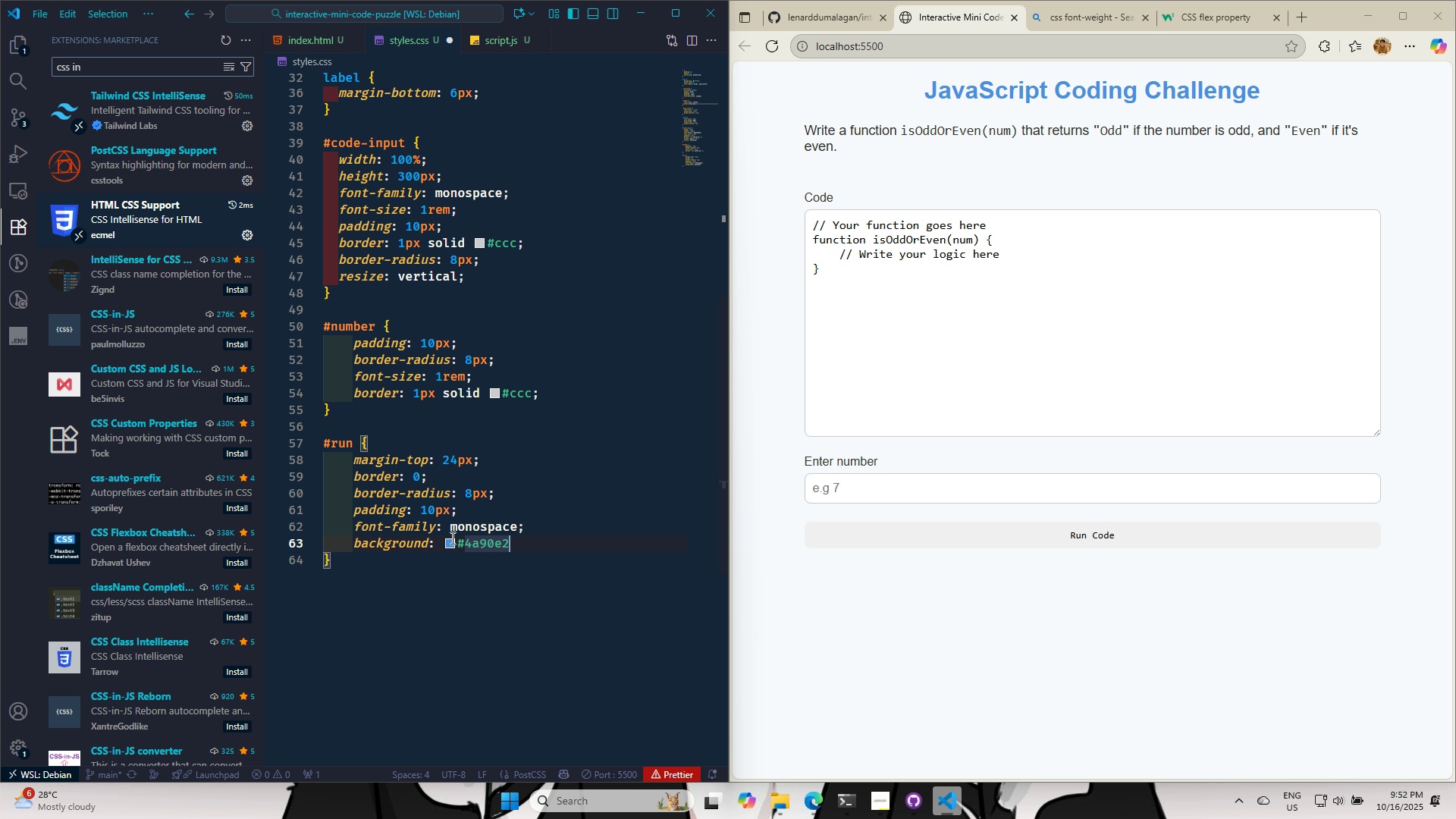 
key(ArrowRight)
 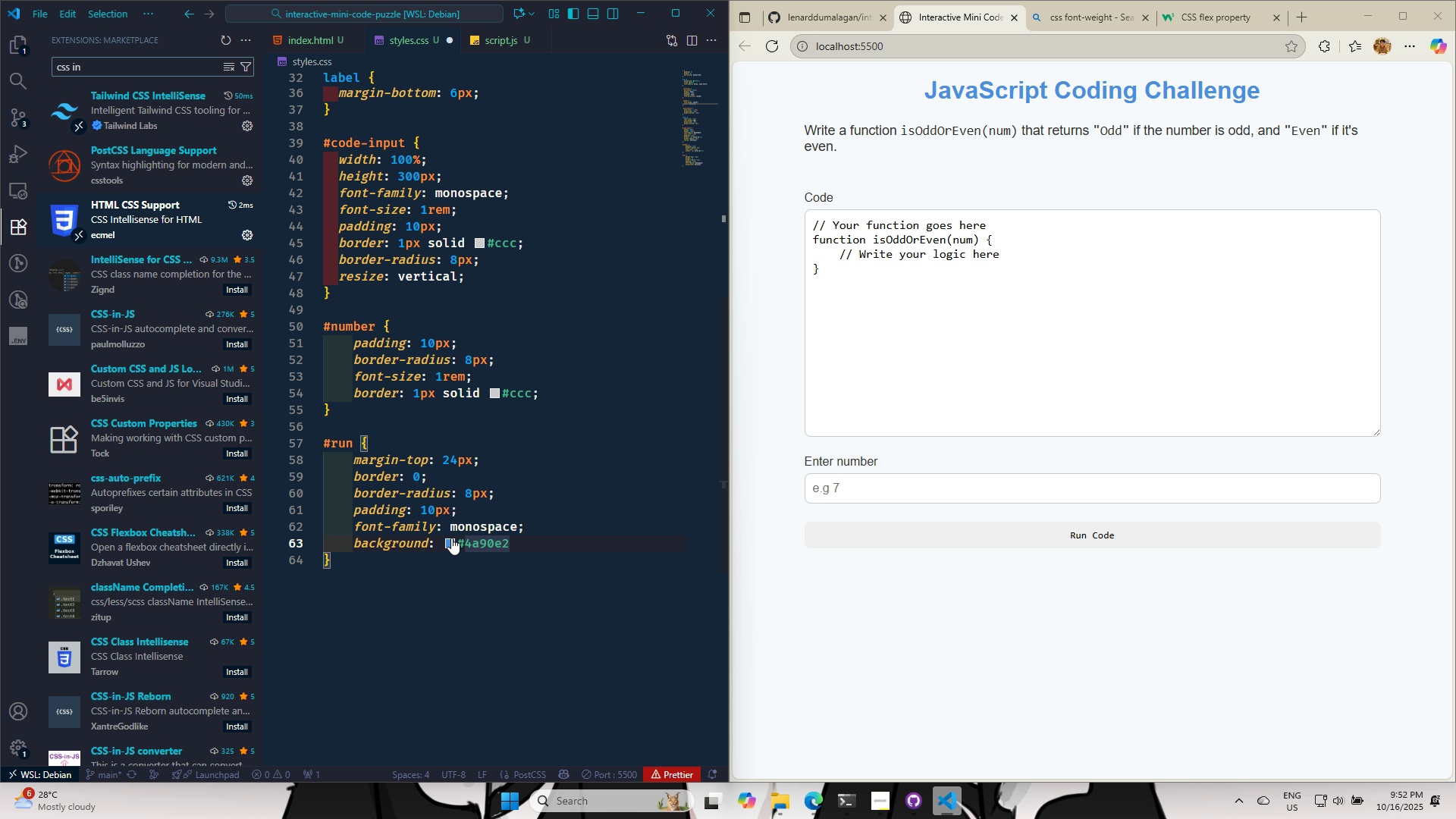 
key(Semicolon)
 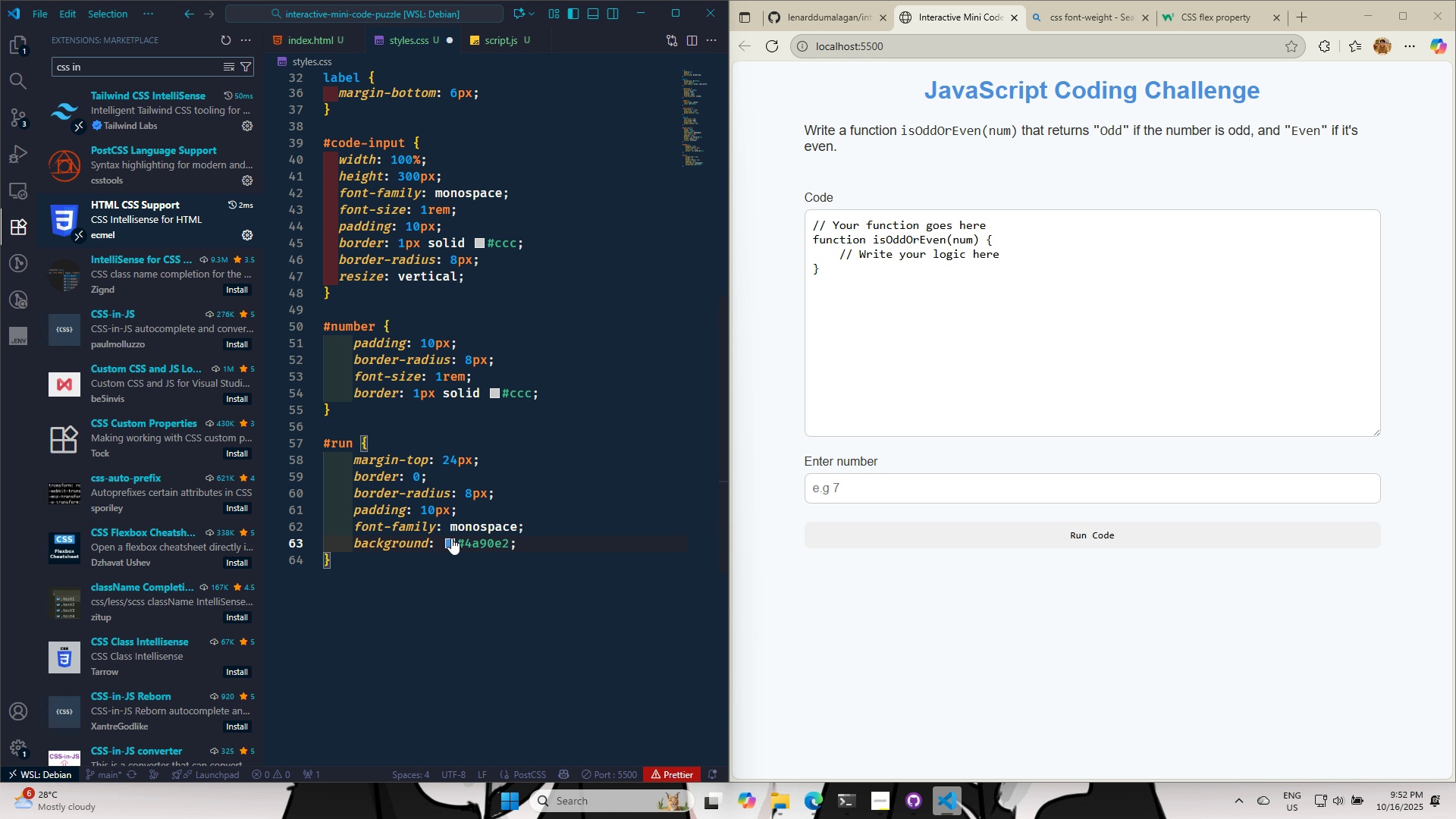 
key(Enter)
 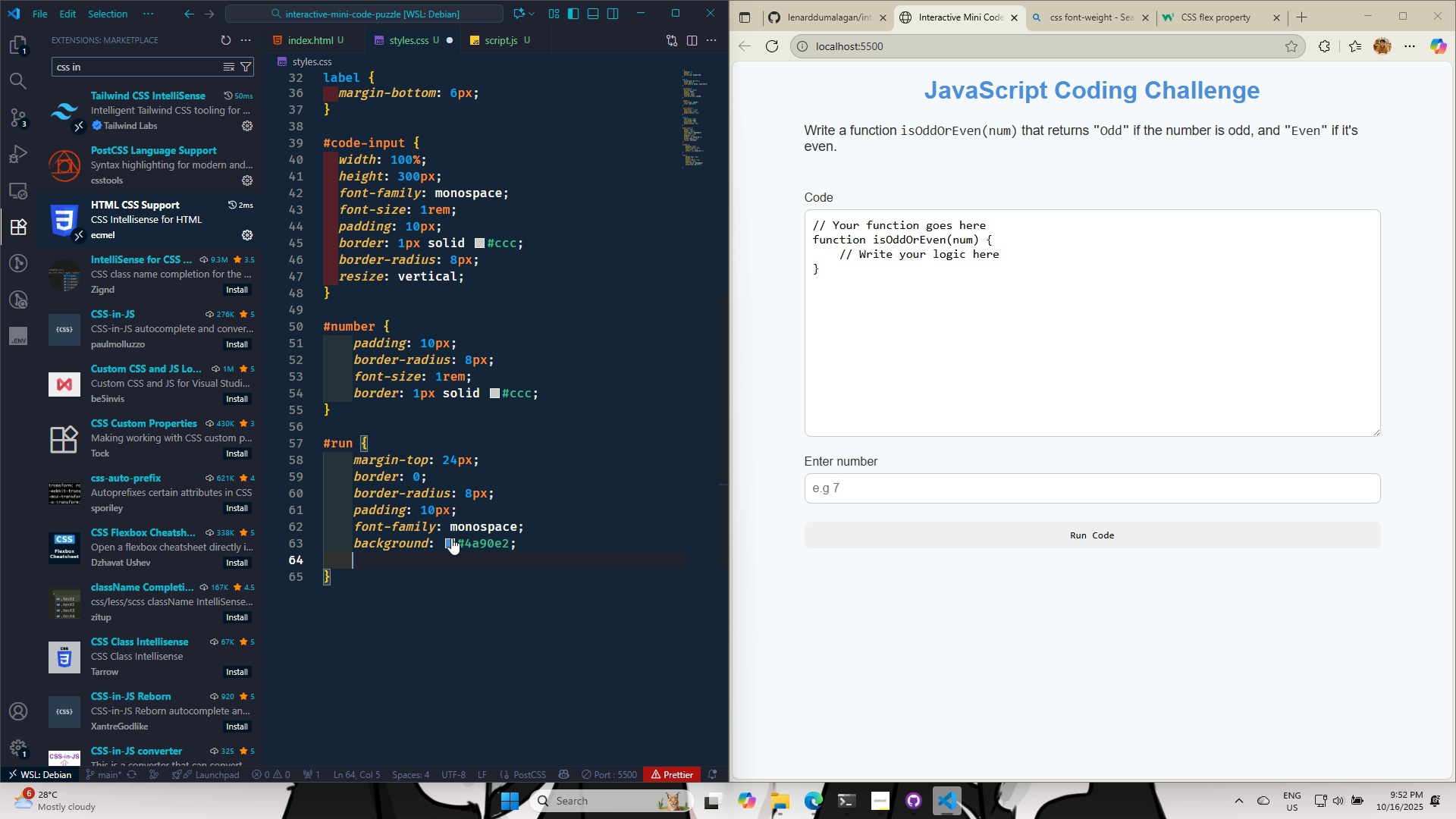 
type(TEX)
key(Backspace)
key(Backspace)
key(Backspace)
type(COLOR: #FFF)
 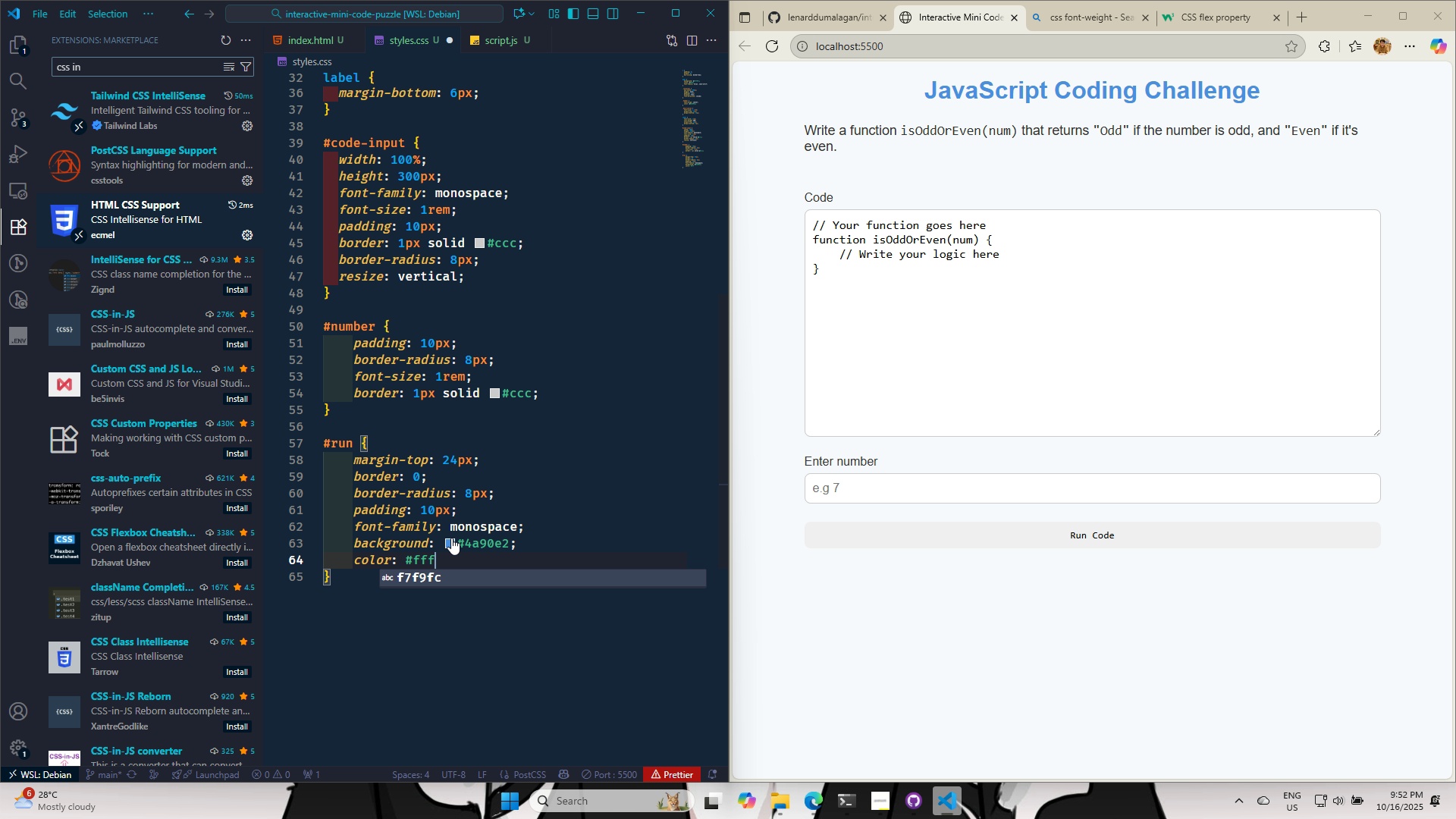 
key(Control+S)
 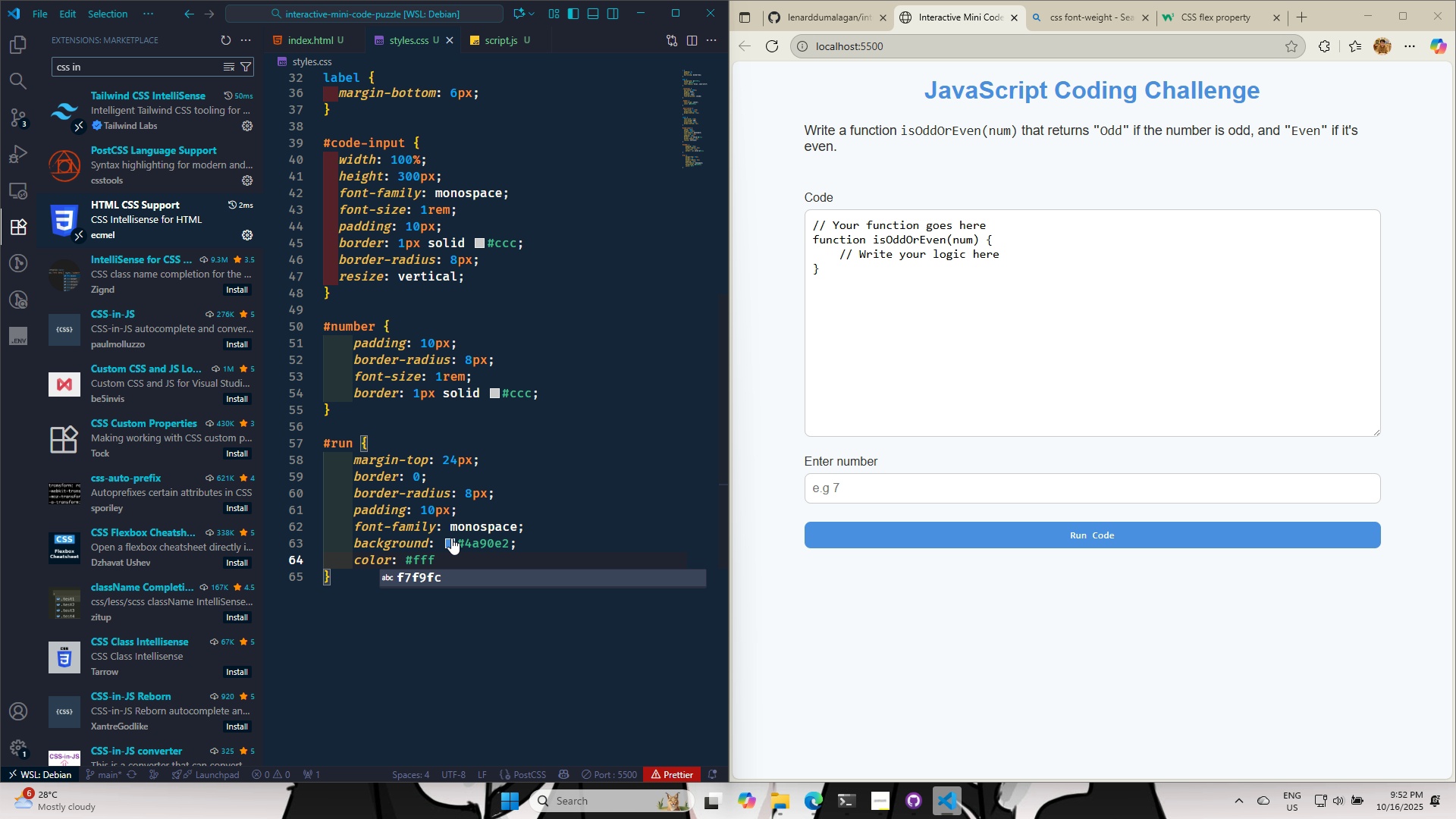 
key(Control+S)
 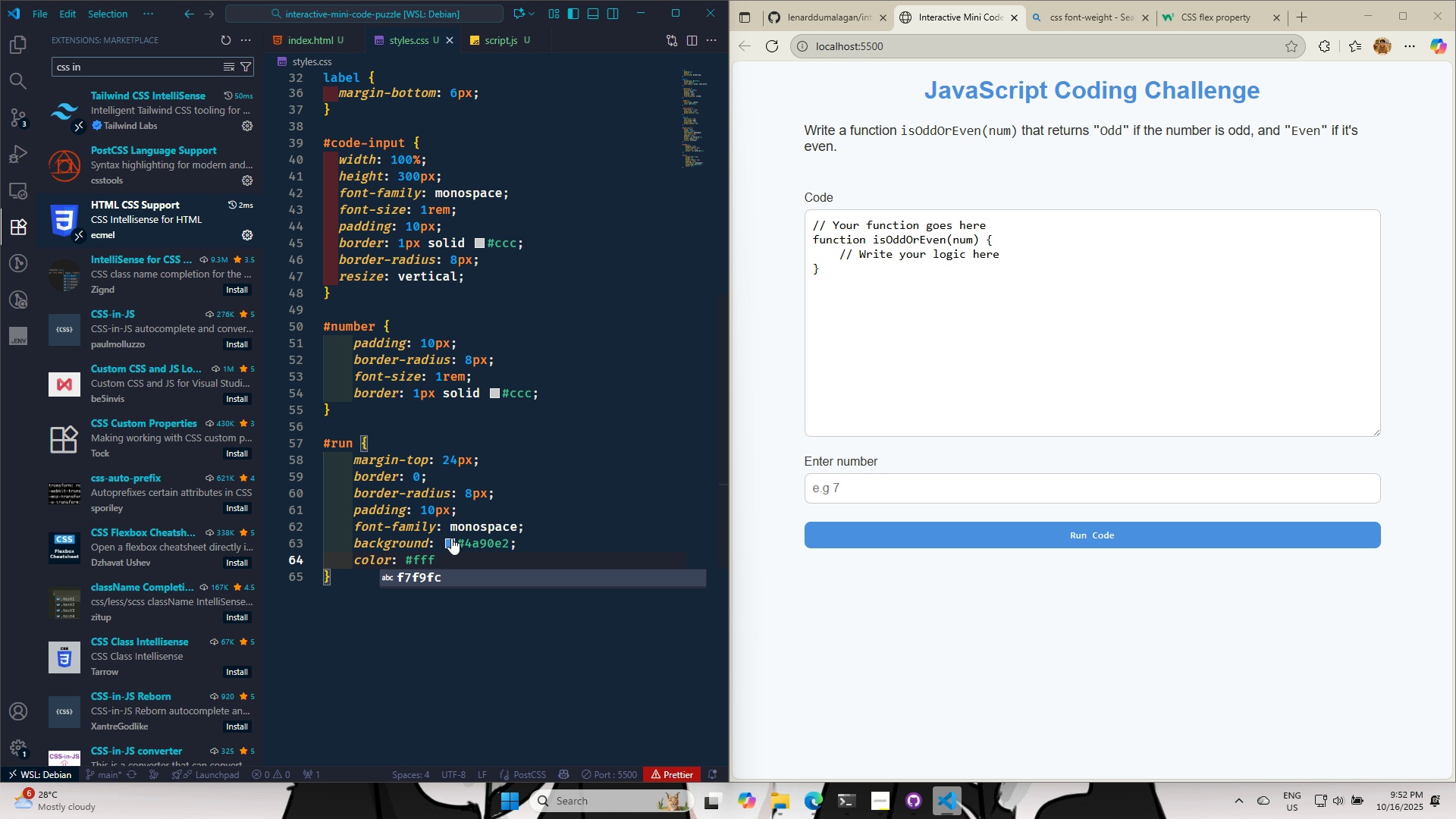 
key(Control+S)
 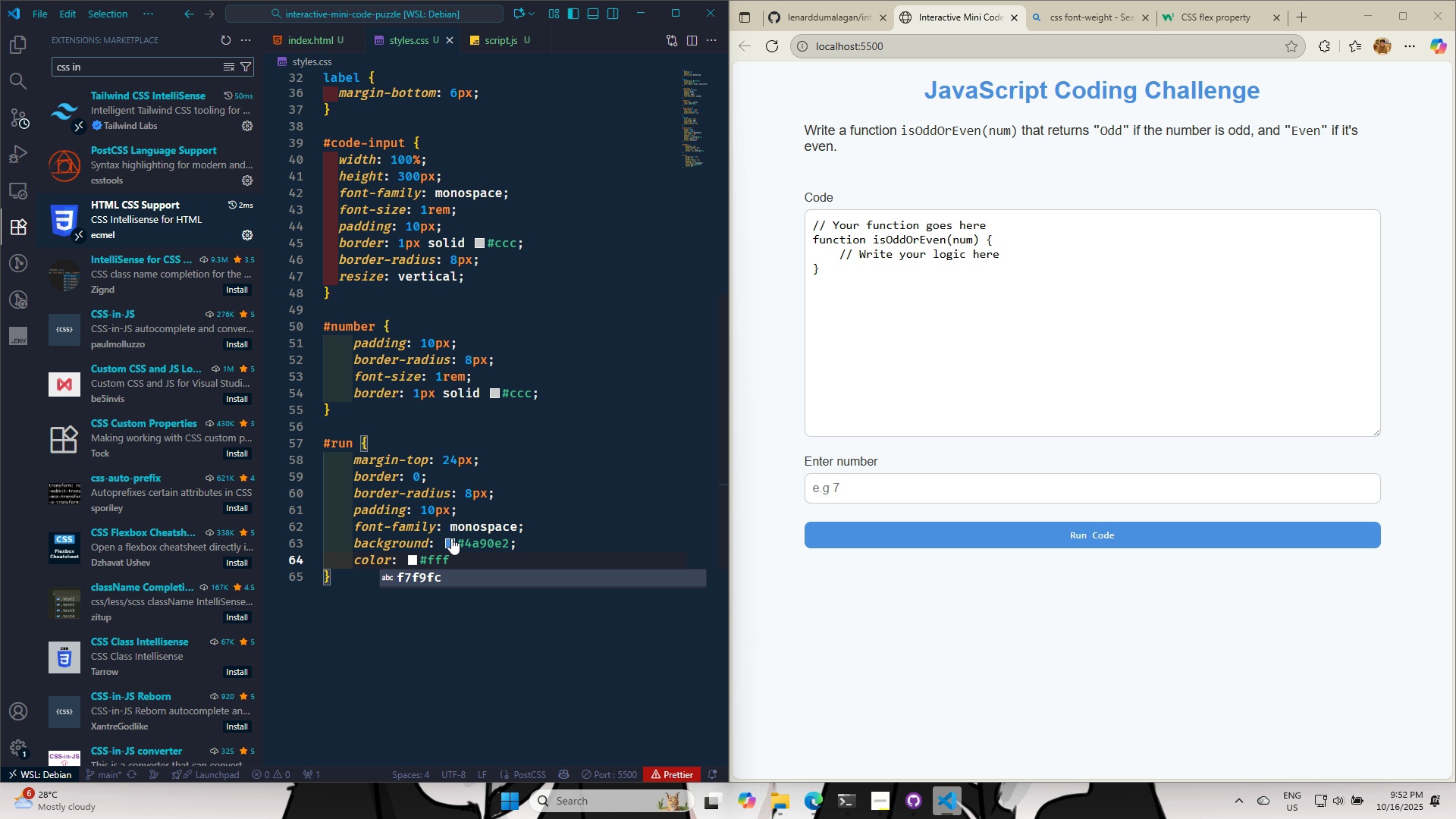 
key(Semicolon)
 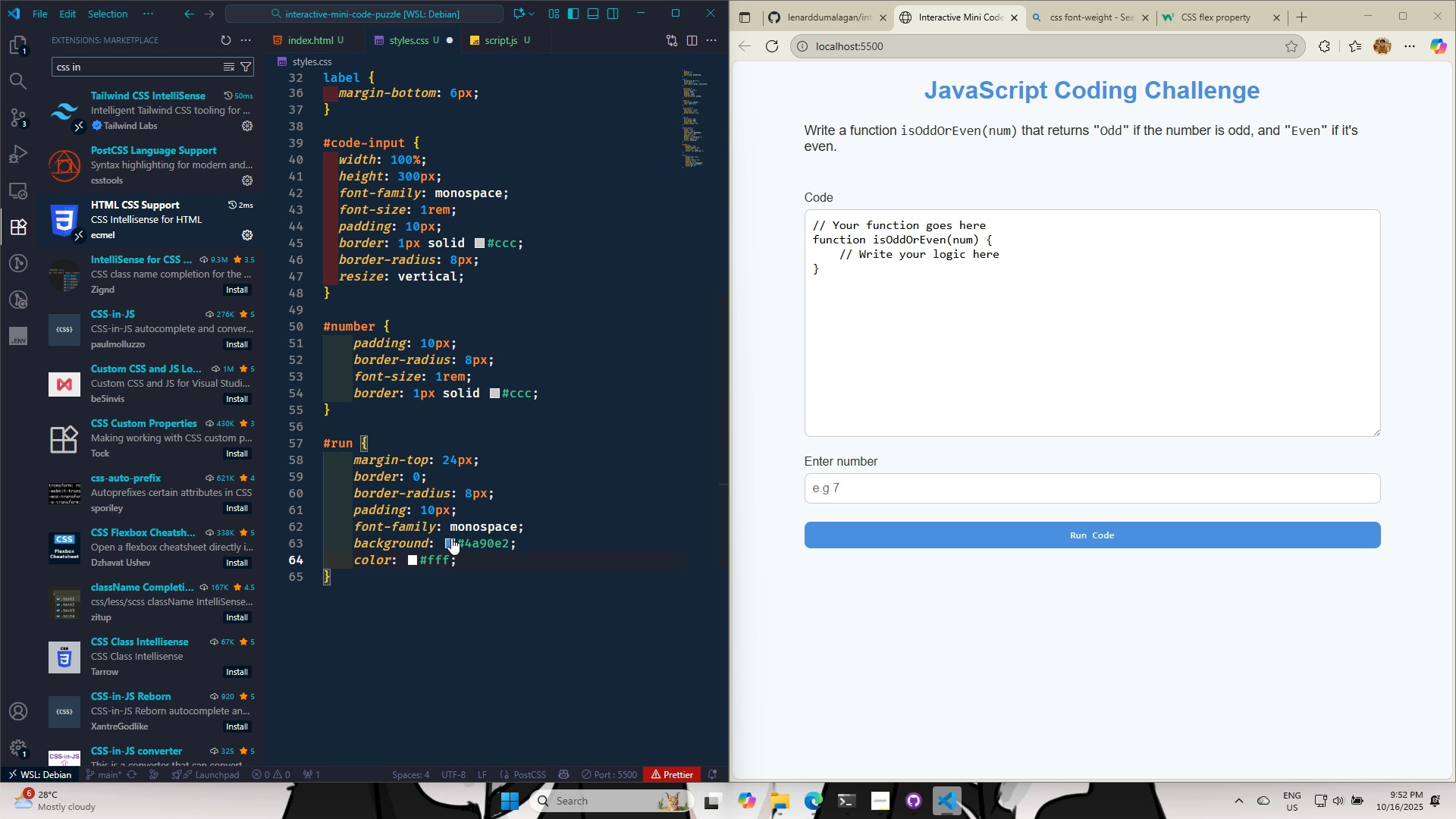 
key(Enter)
 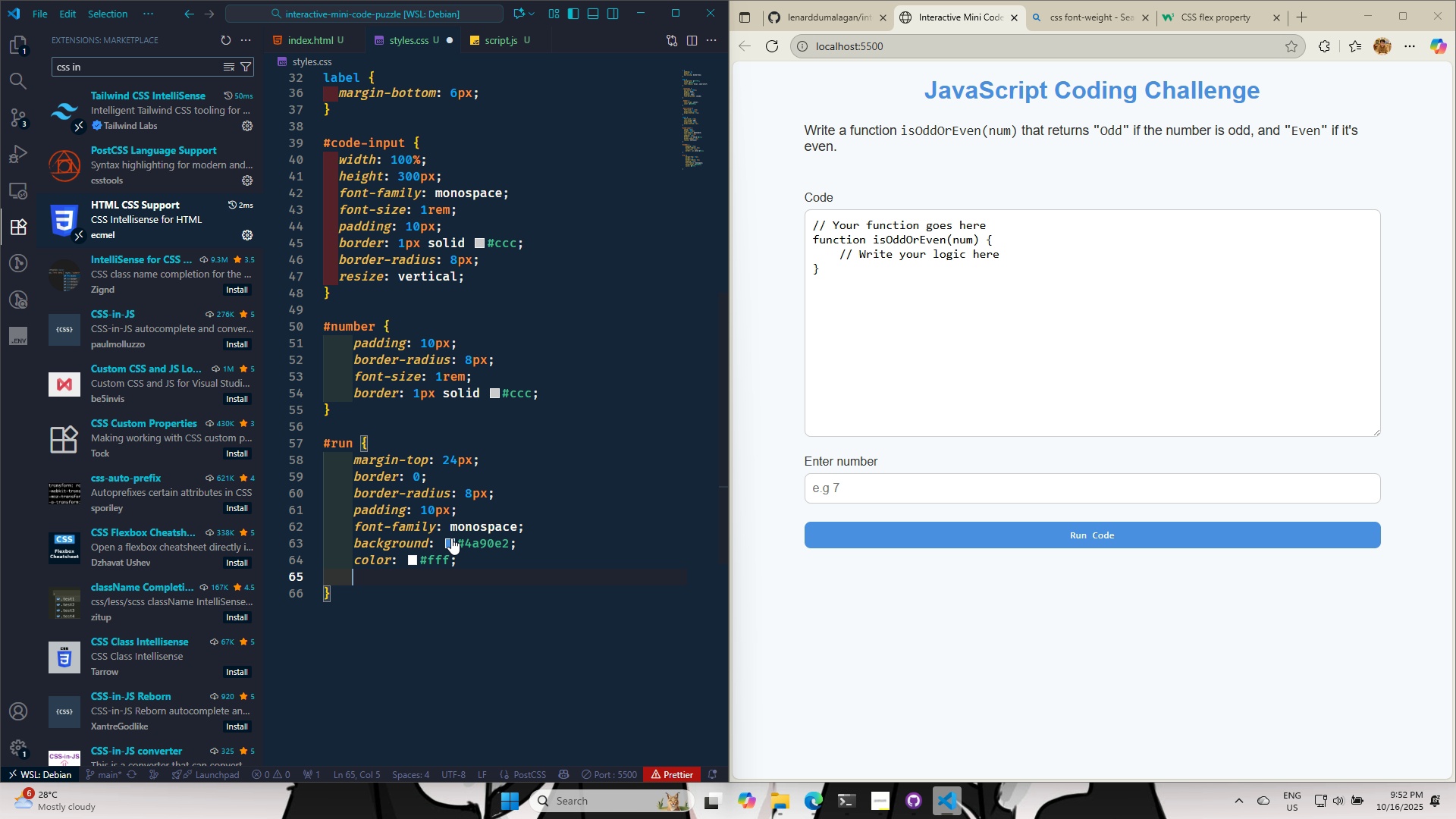 
type(TE)
key(Backspace)
key(Backspace)
type(FONT-SIZE: 1REM;)
 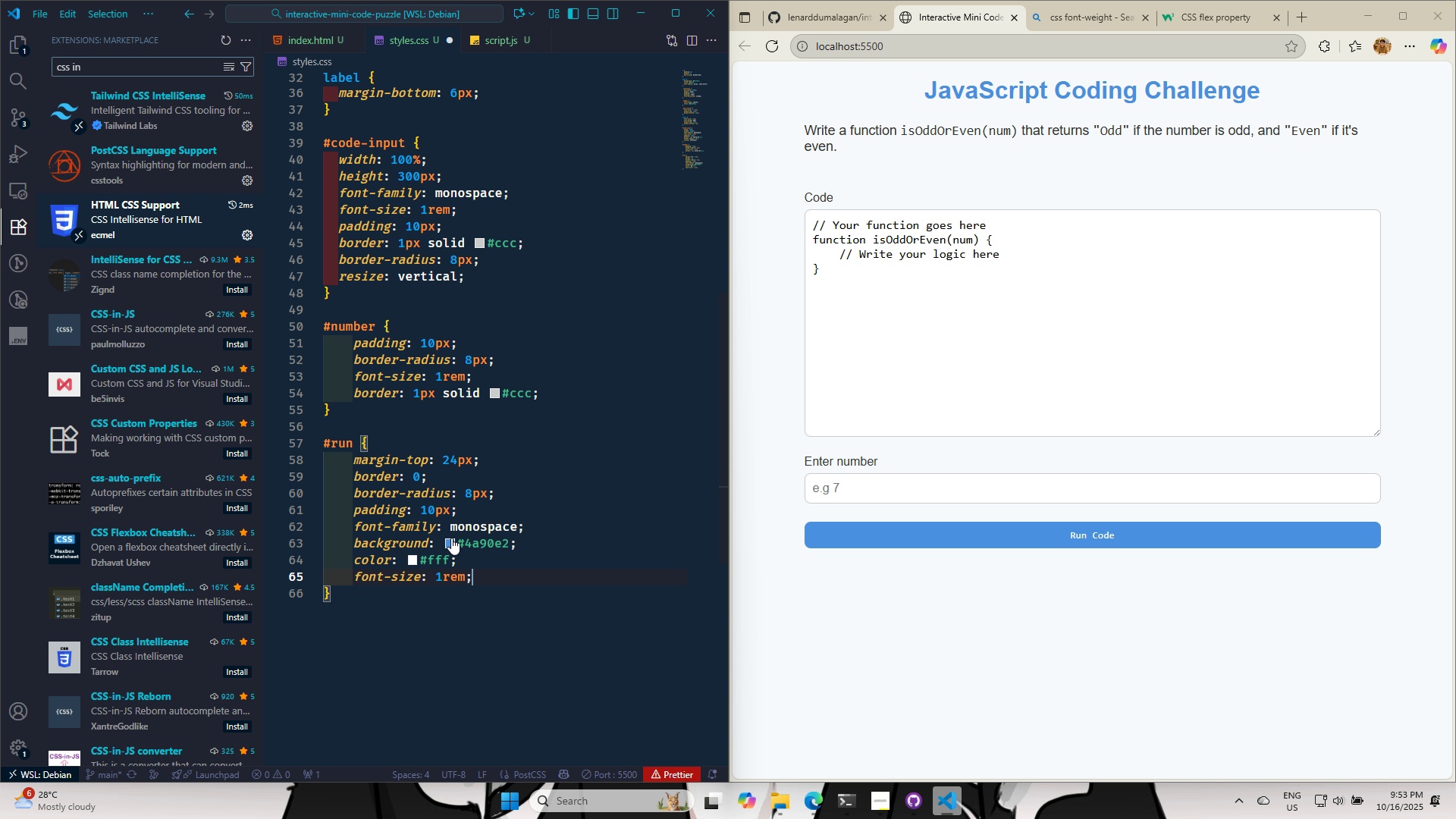 
key(Control+S)
 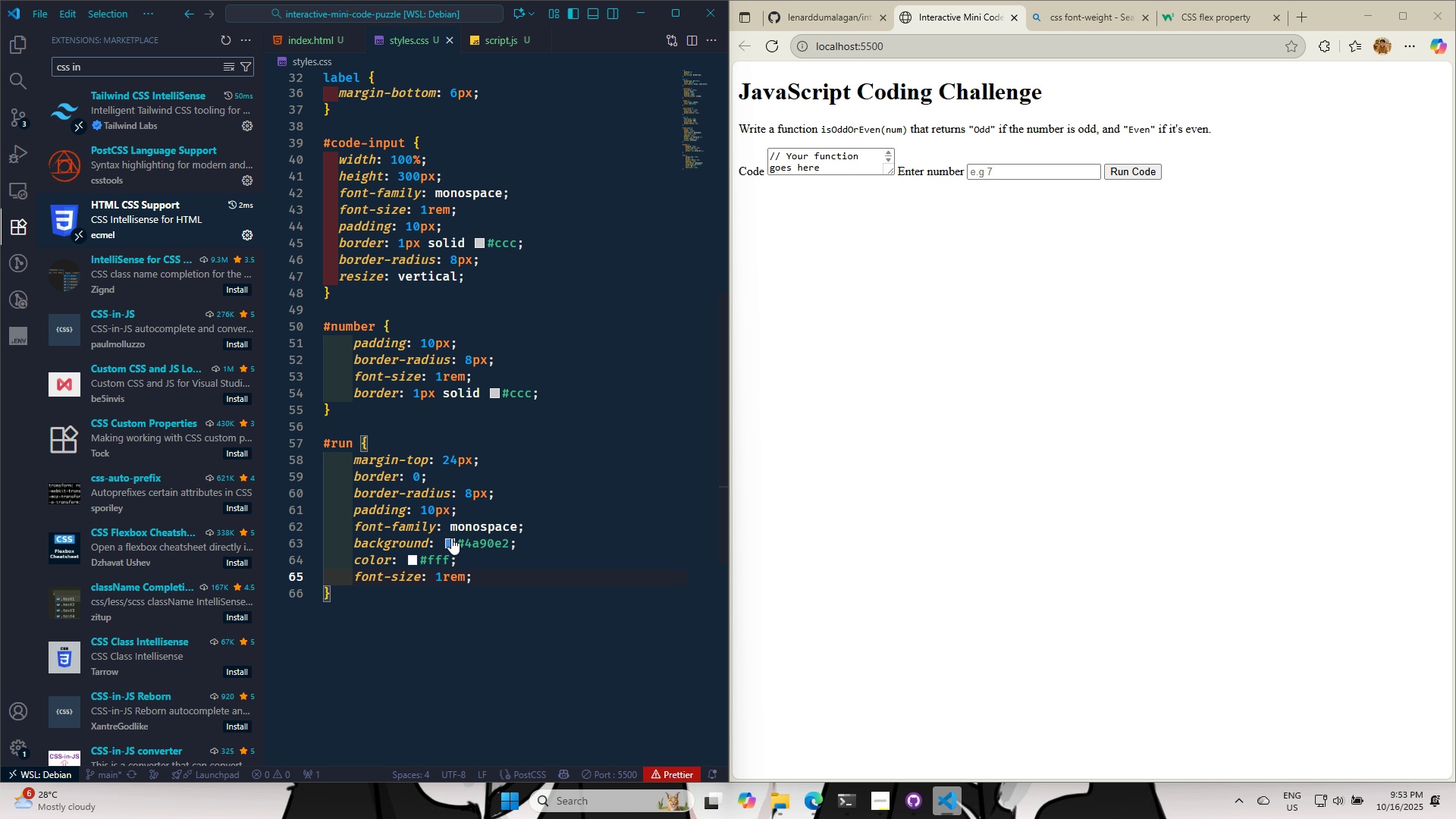 
key(Control+S)
 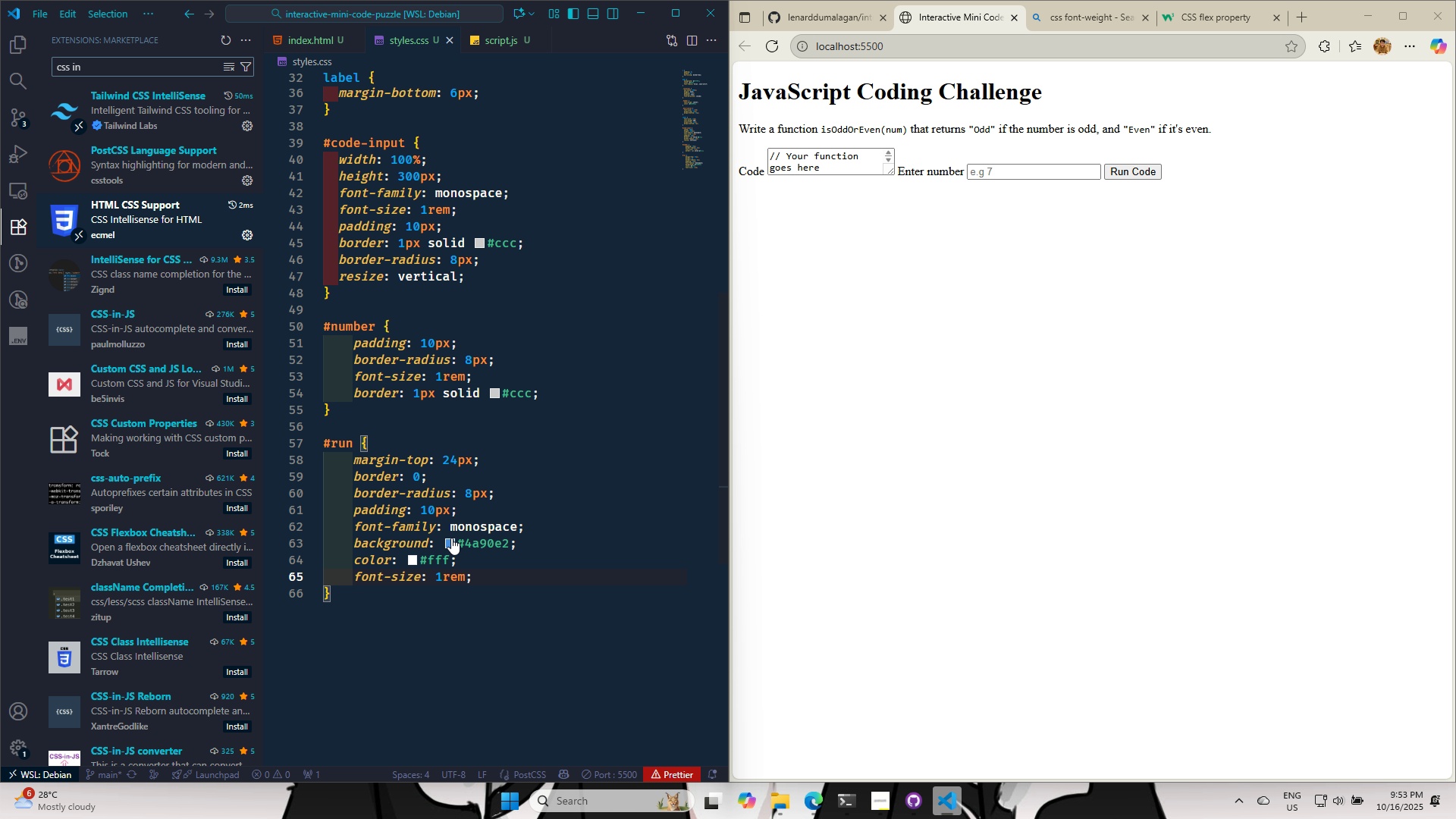 
key(Control+S)
 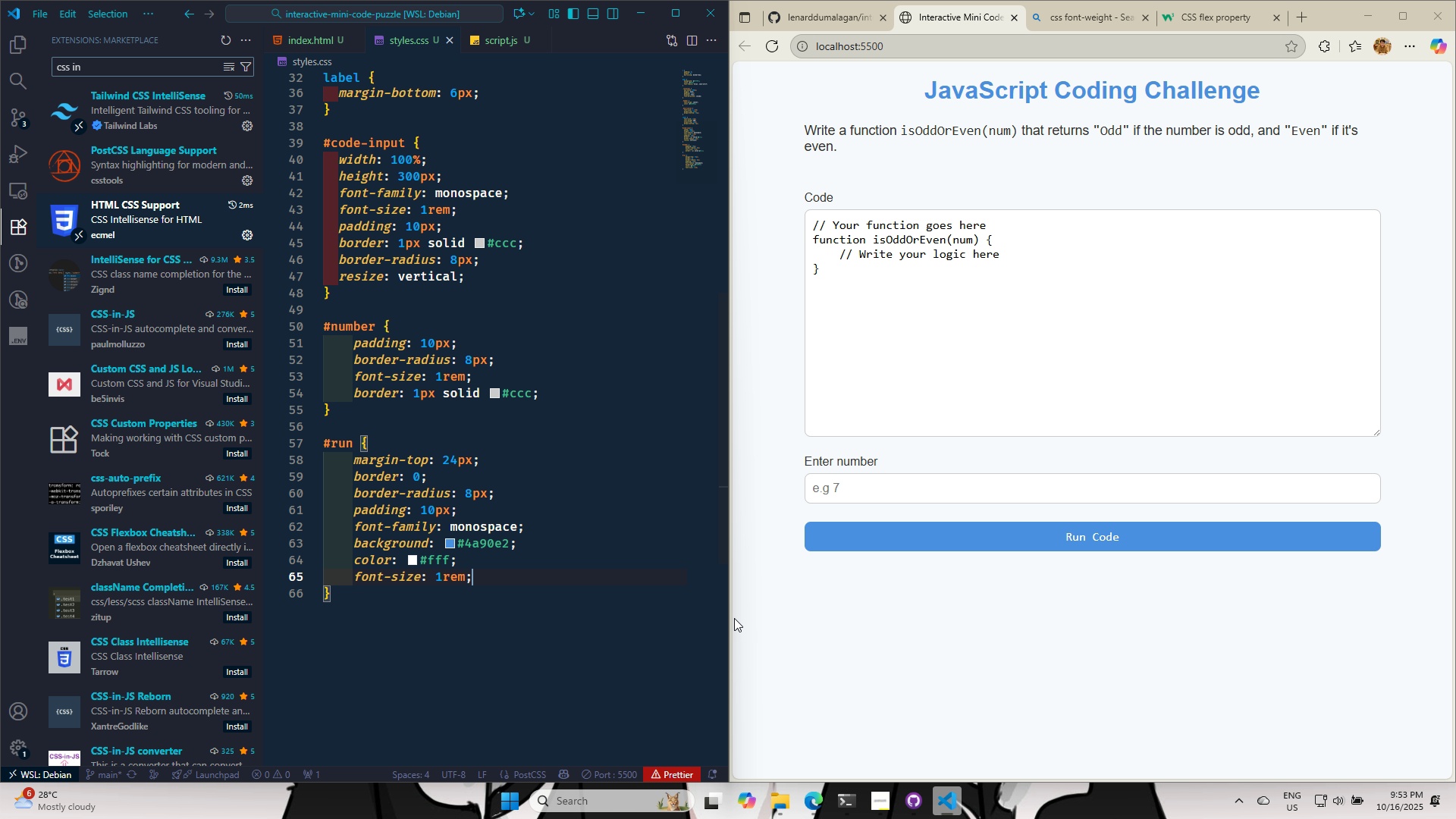 
scroll: coordinate [1104, 669], scroll_direction: up, amount: 2.0
 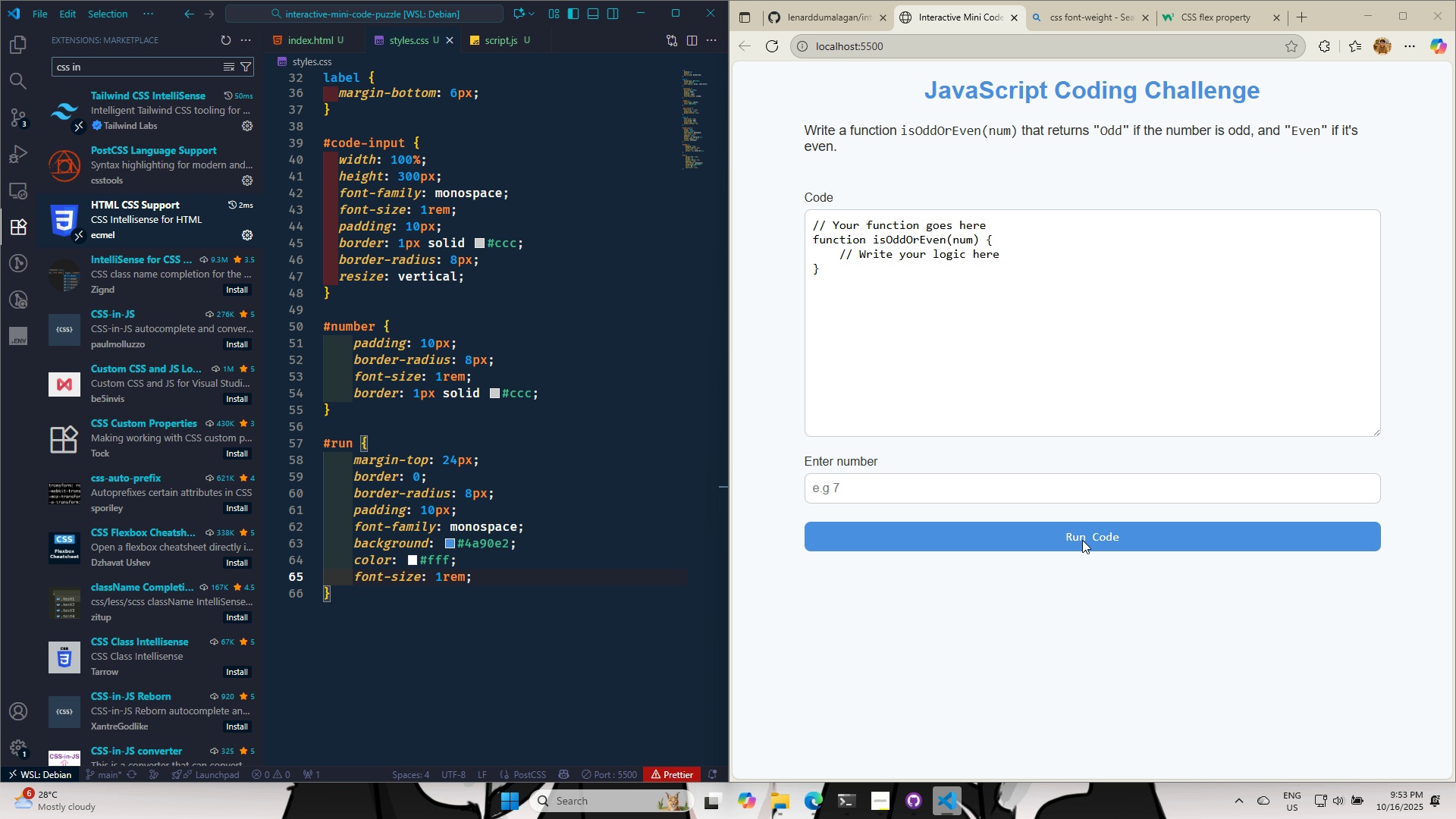 
double_click([1082, 540])
 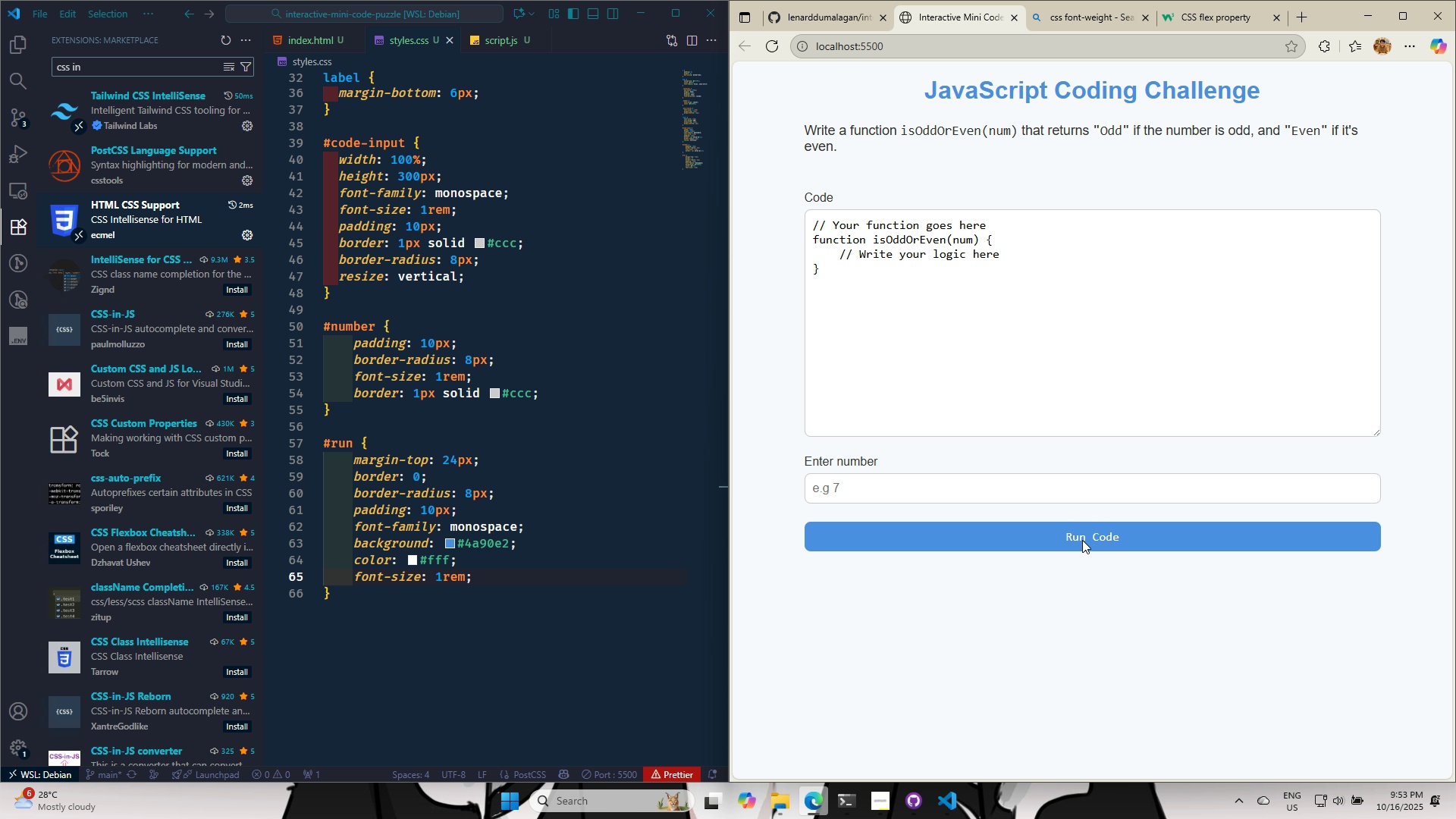 
triple_click([1082, 540])
 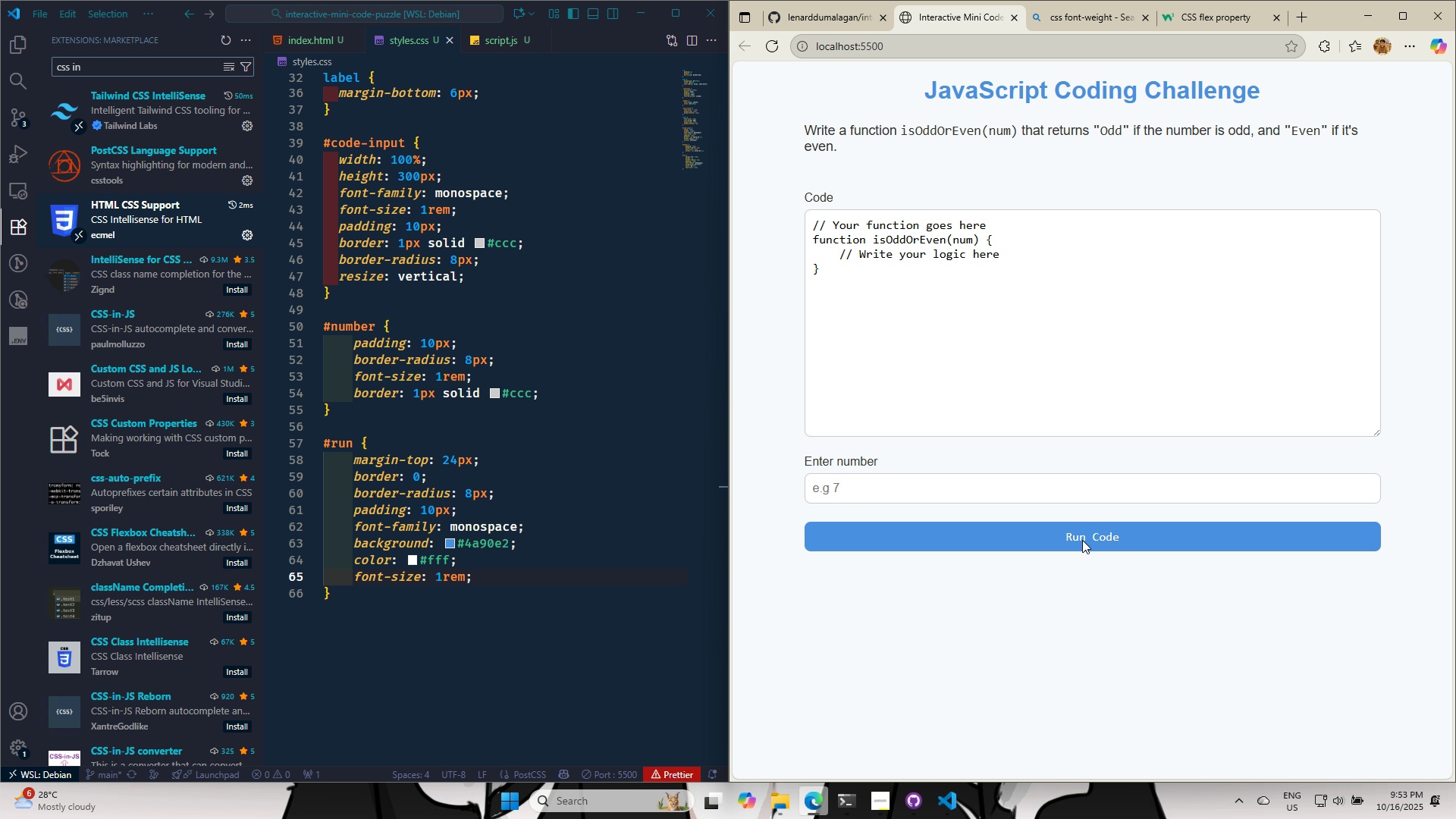 
triple_click([1082, 540])
 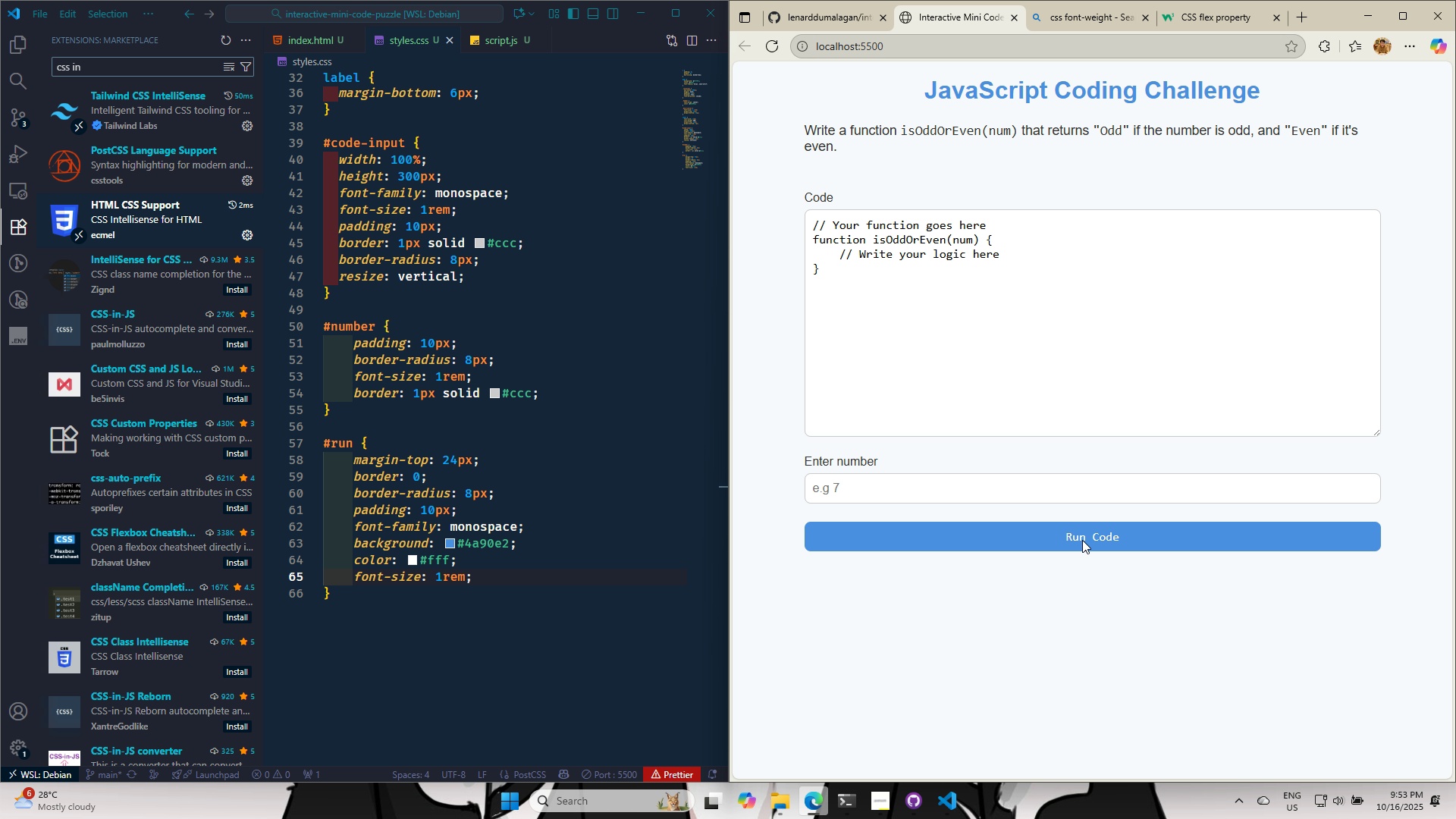 
triple_click([1082, 540])
 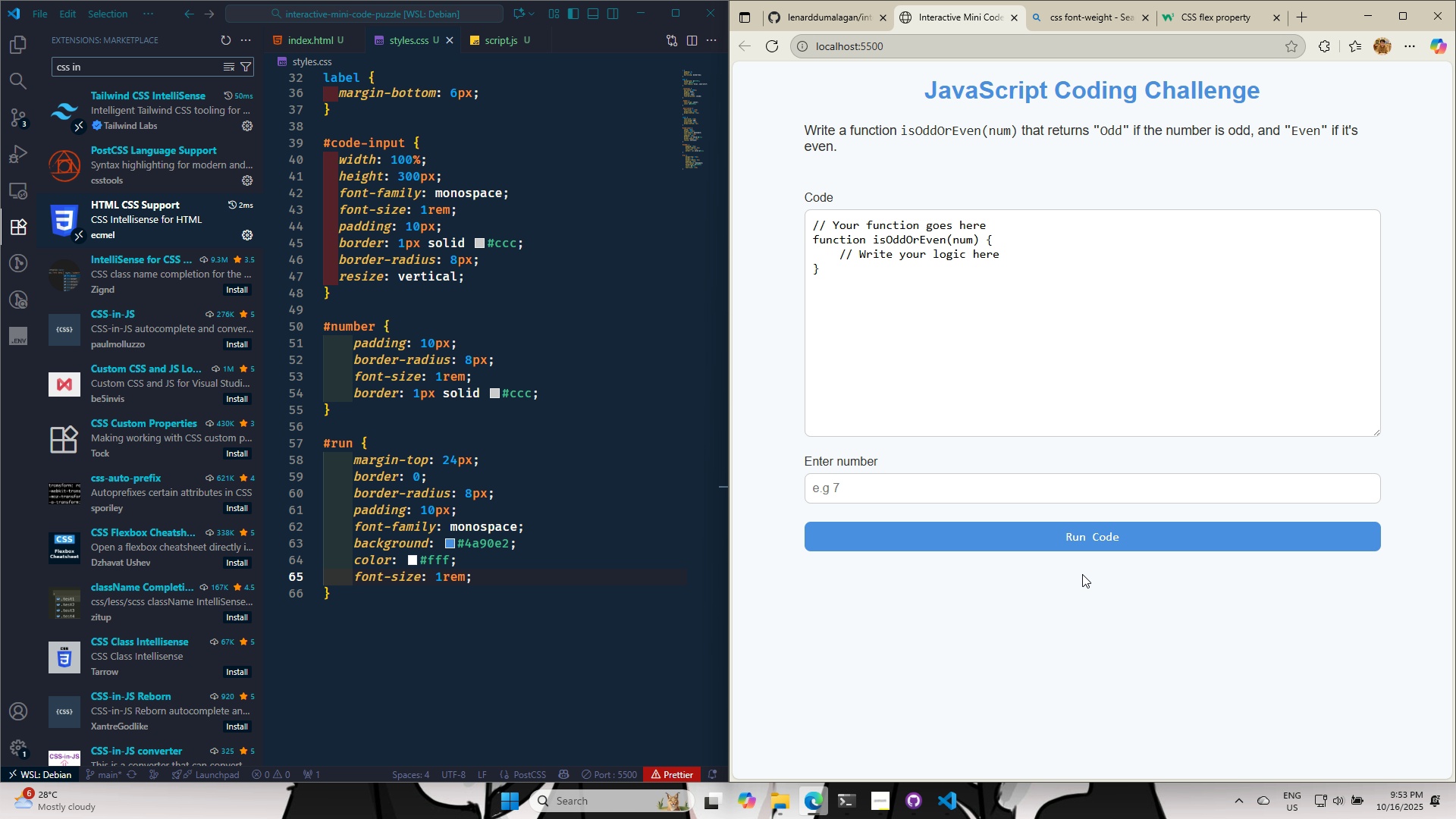 
scroll: coordinate [1090, 635], scroll_direction: down, amount: 2.0
 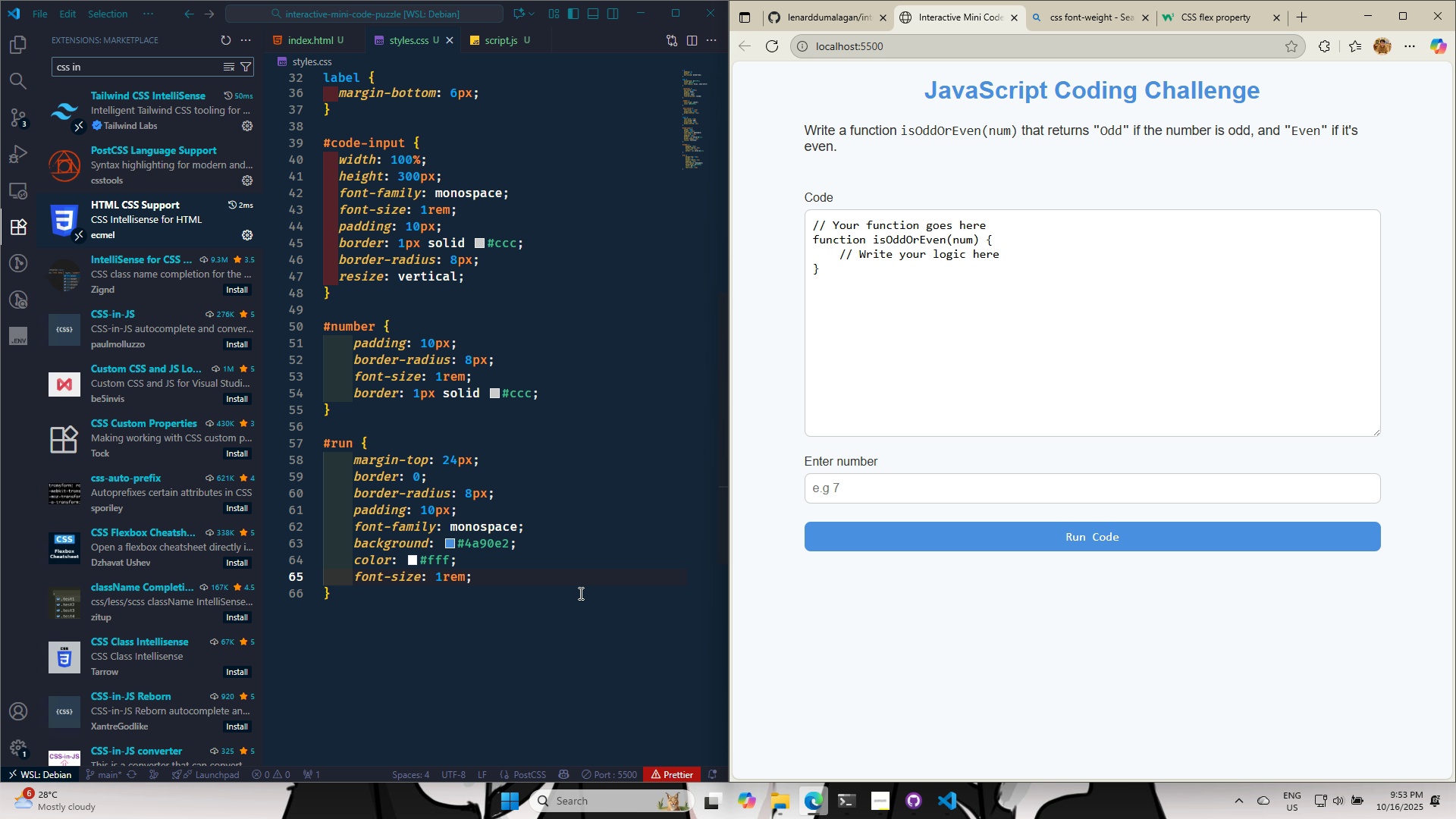 
wait(21.19)
 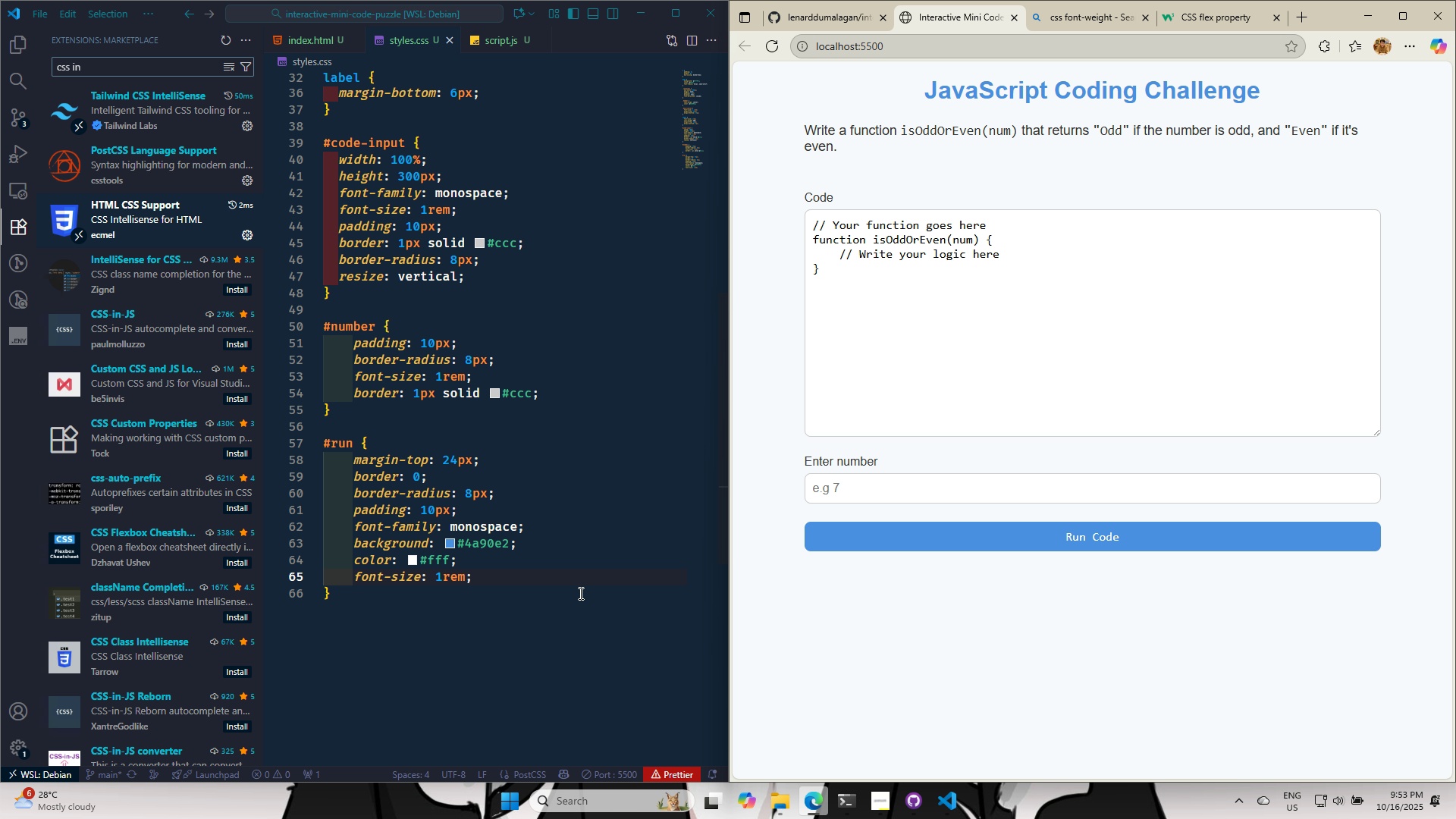 
left_click([307, 40])
 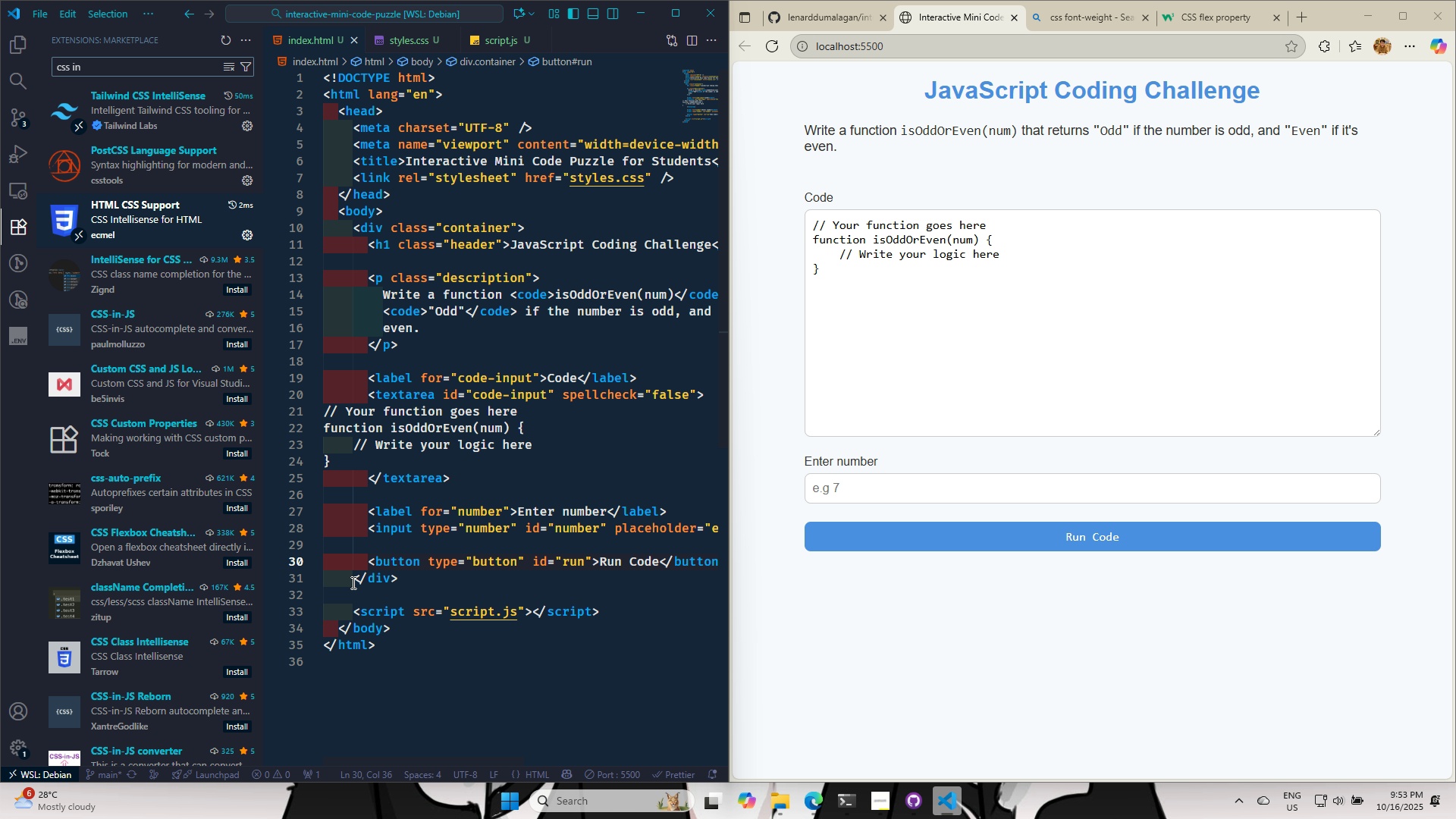 
left_click([350, 582])
 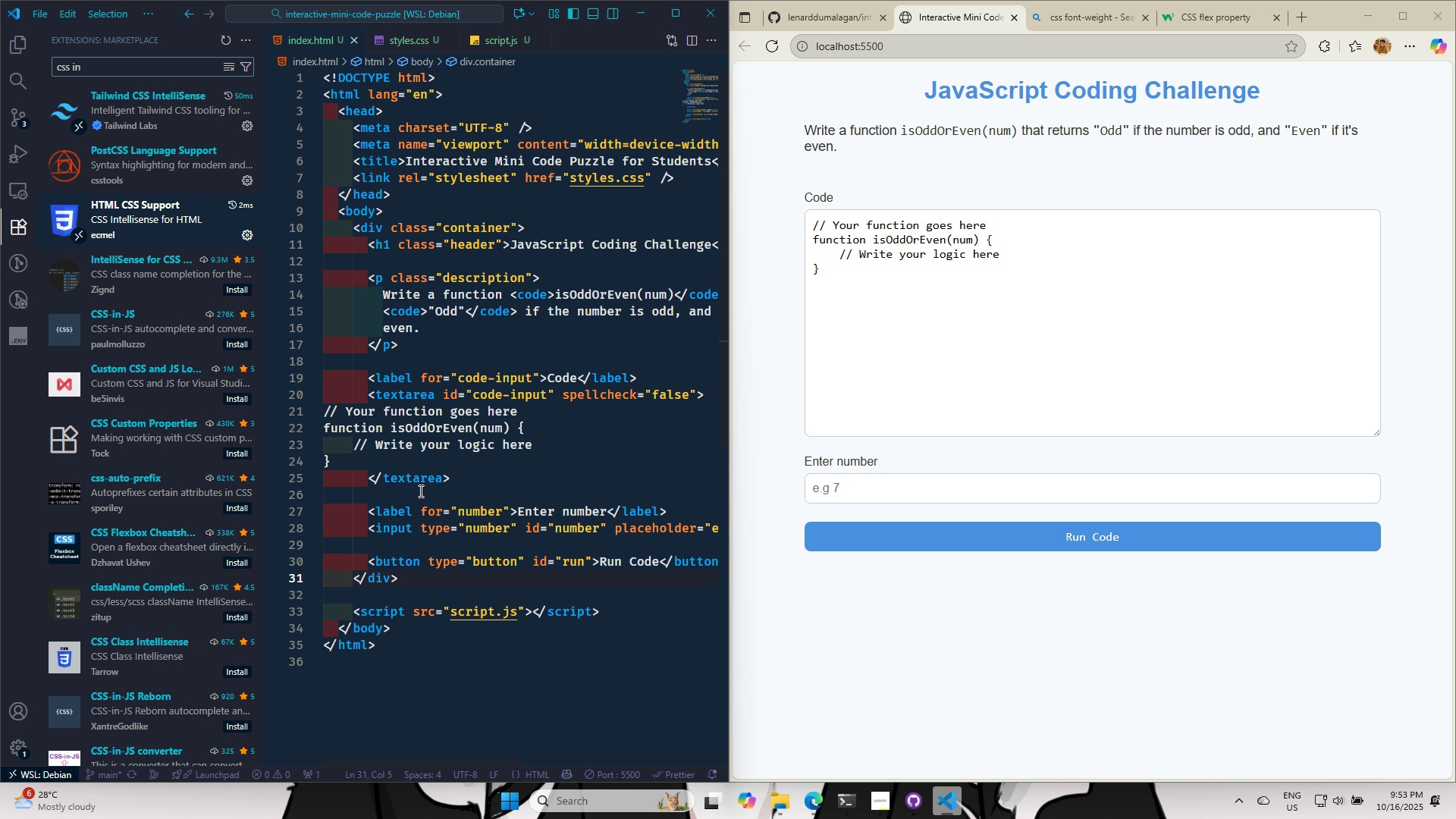 
wait(17.65)
 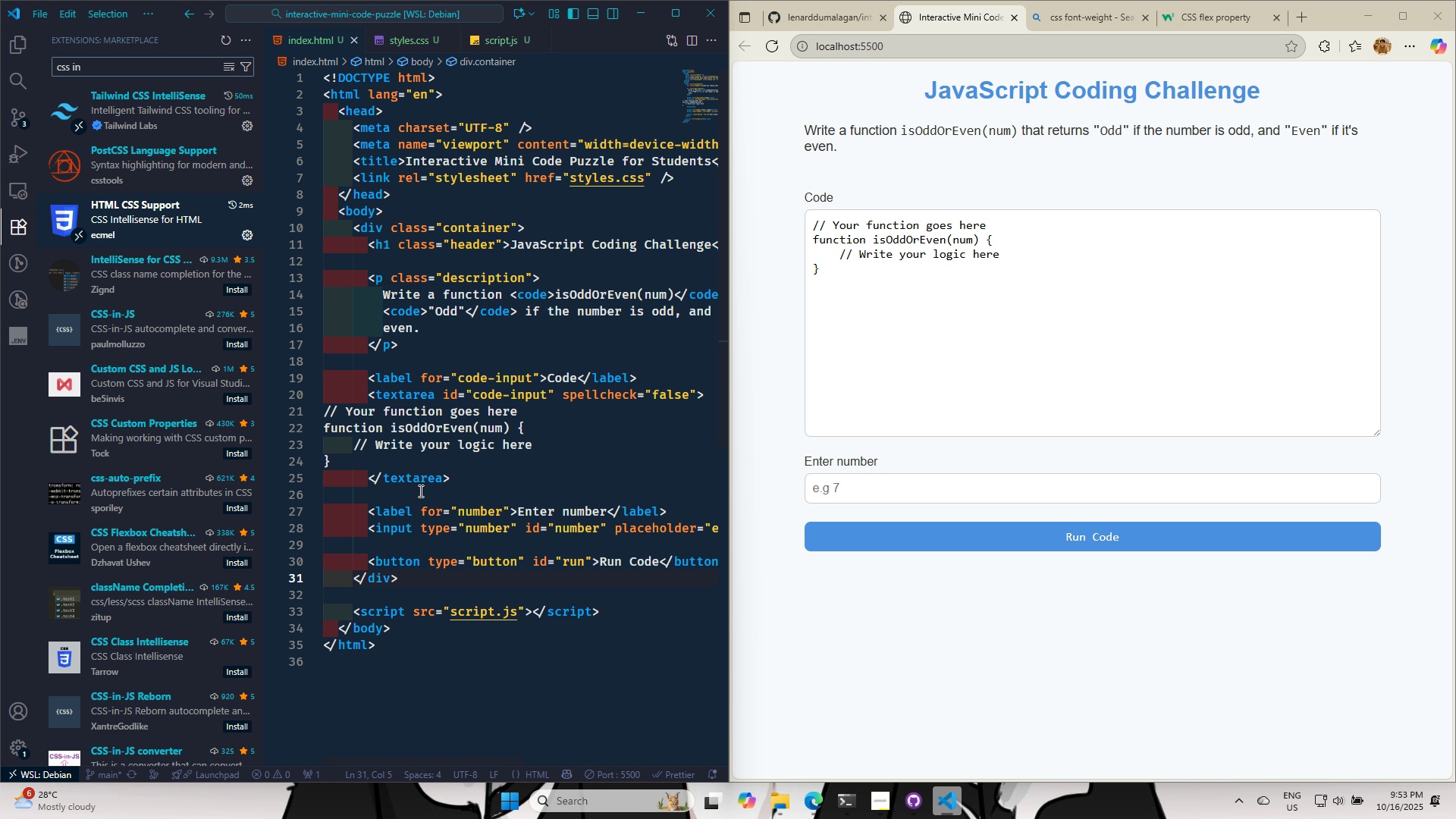 
key(Control+Enter)
 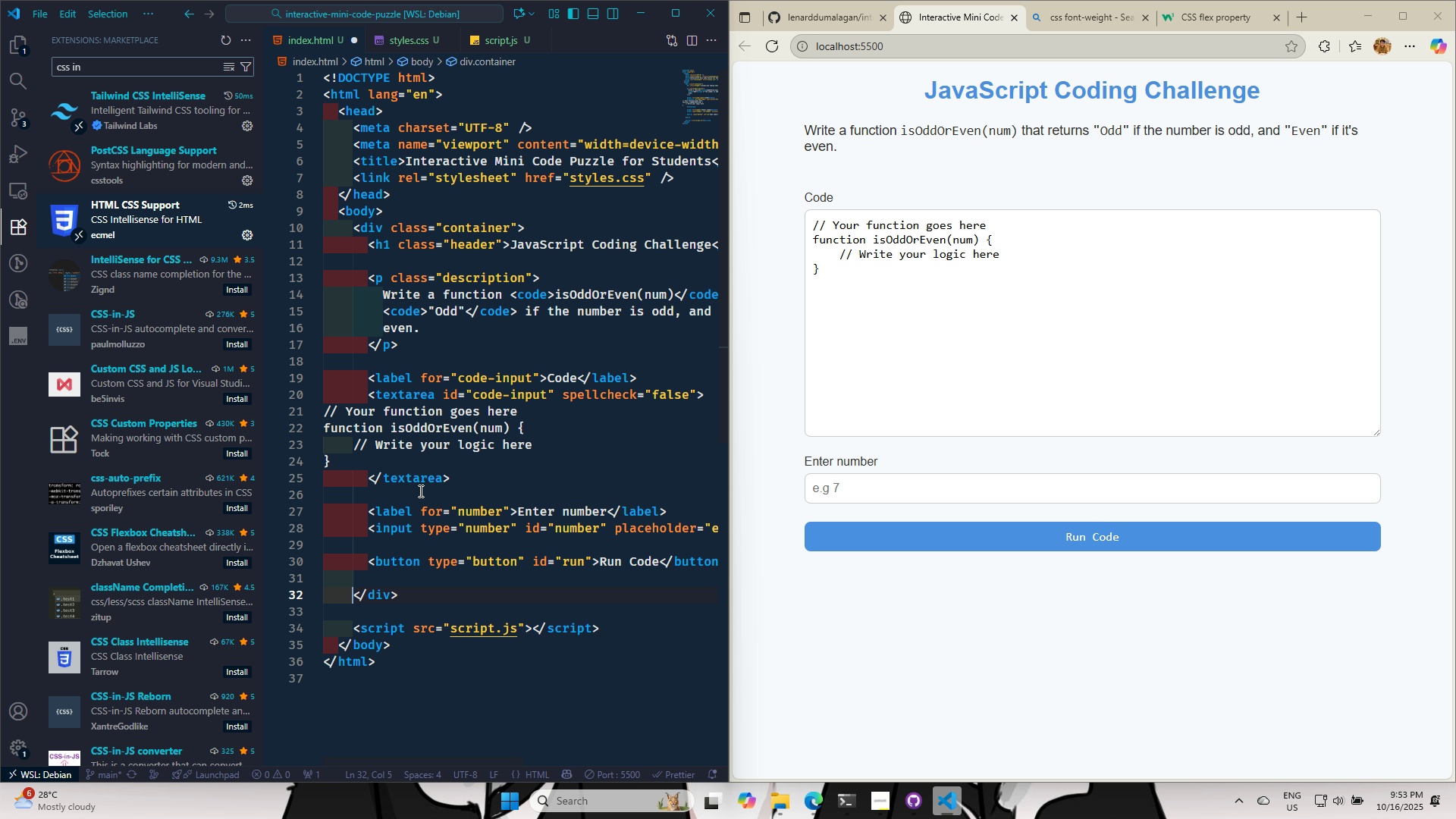 
key(Enter)
 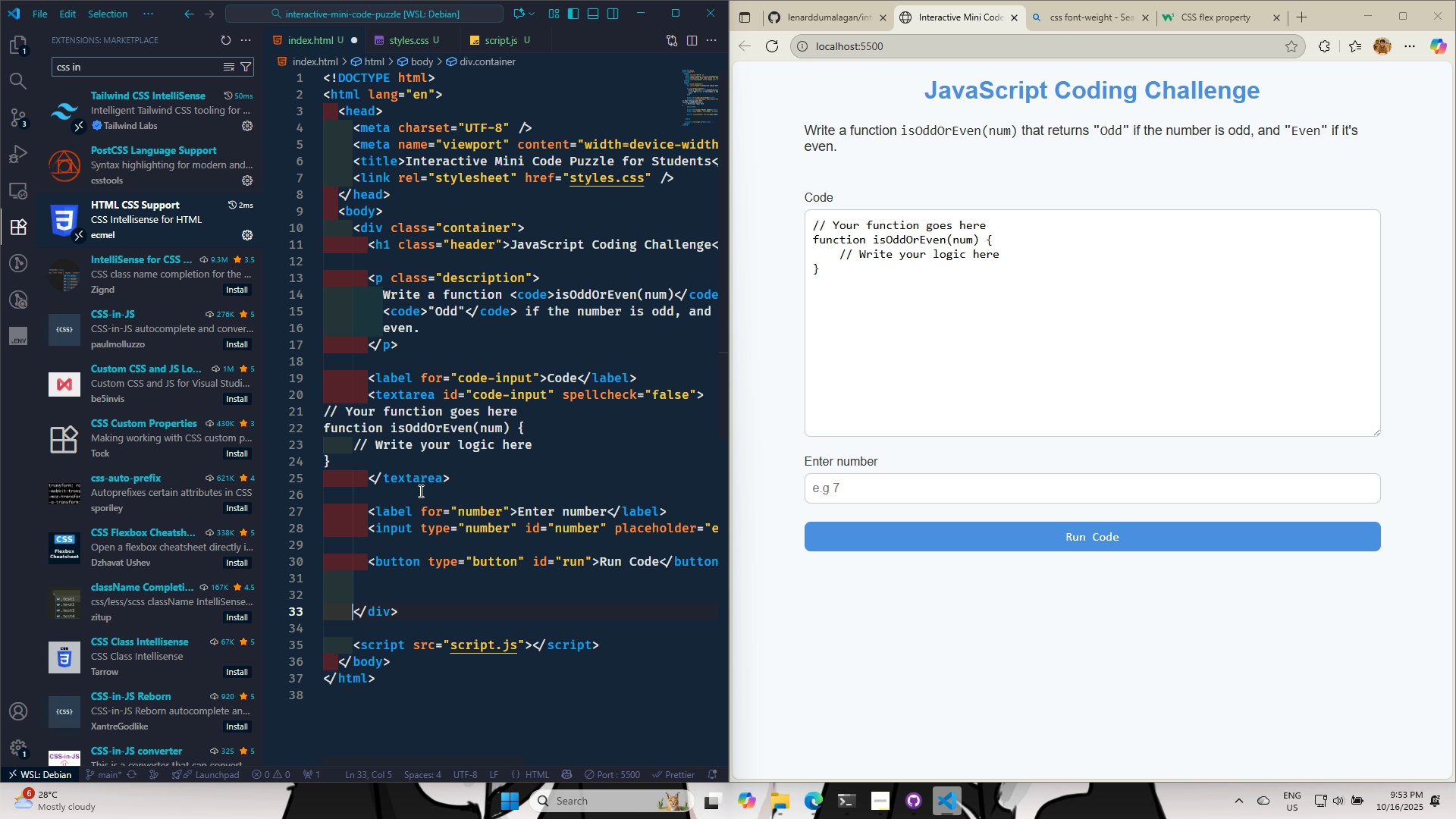 
key(ArrowUp)
 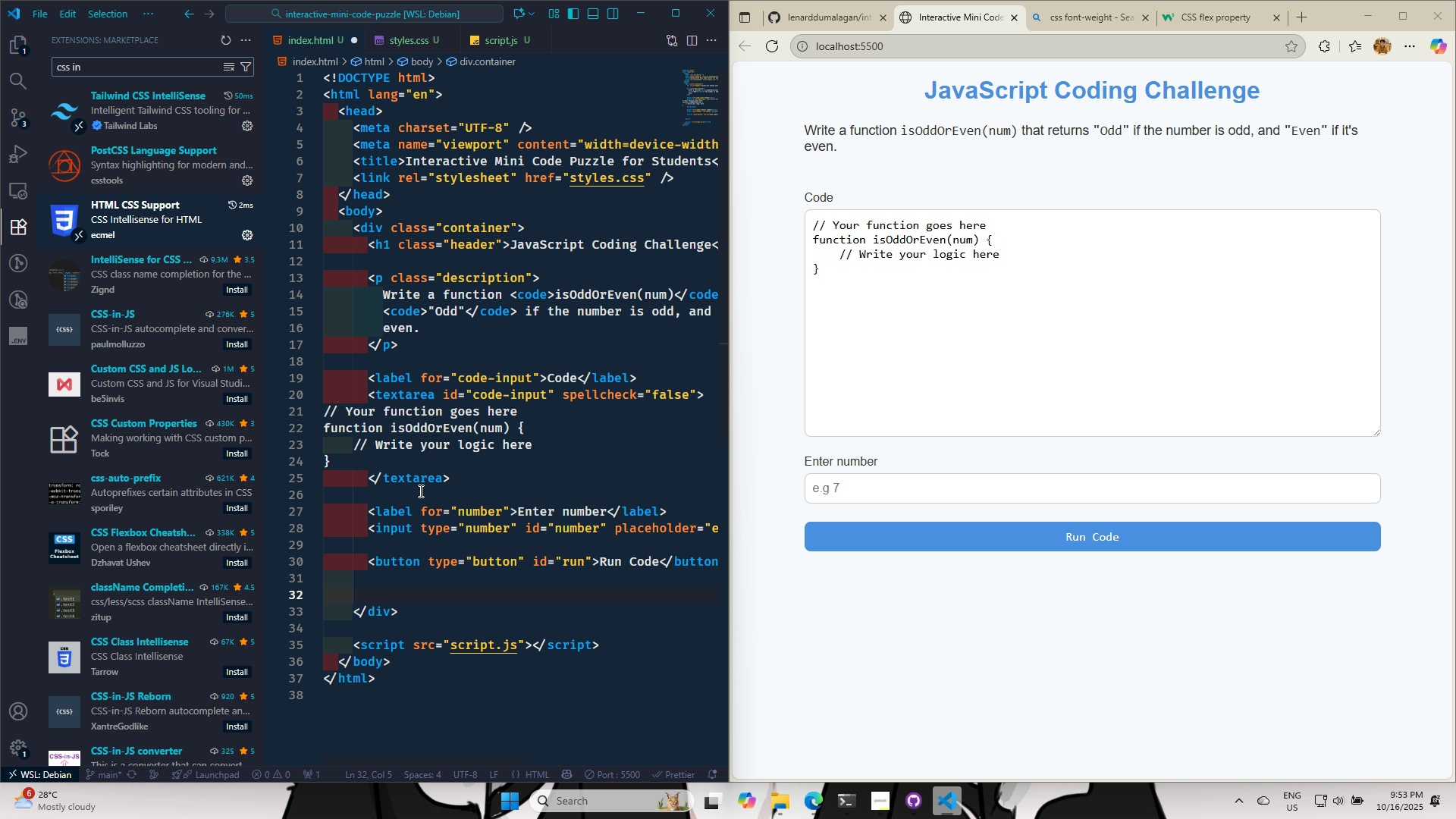 
type(   DIV)
 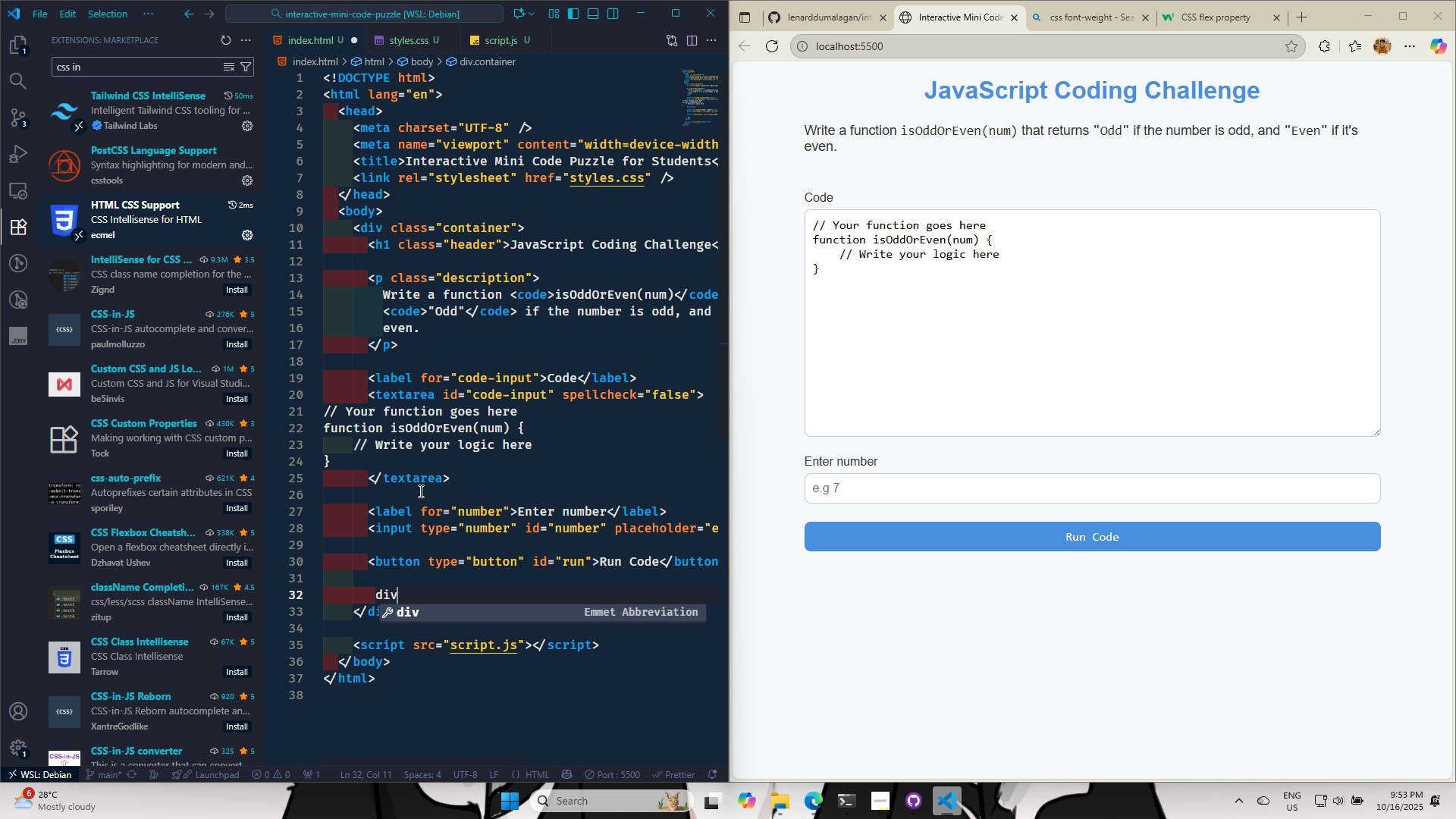 
key(Enter)
 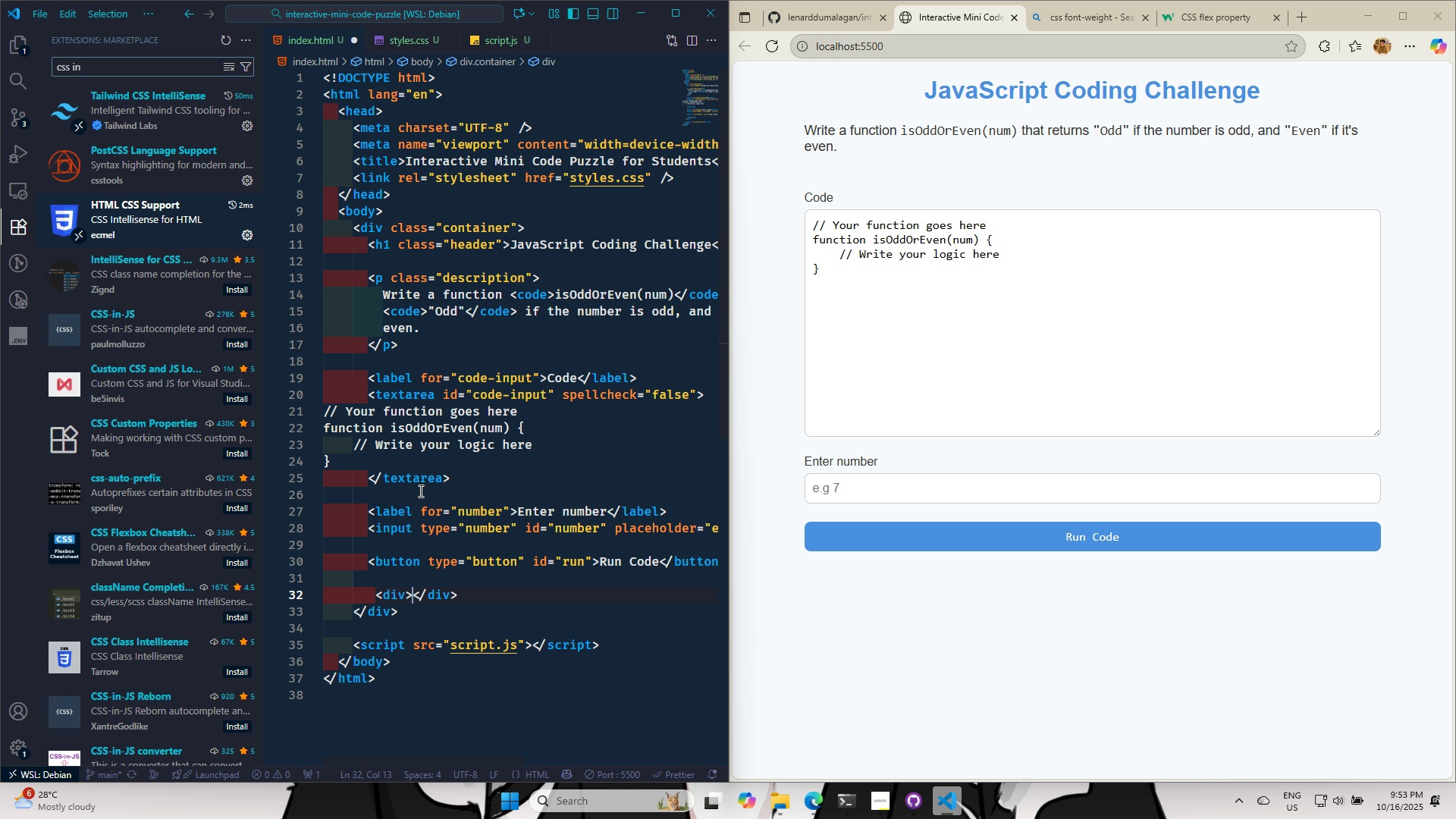 
key(ArrowLeft)
 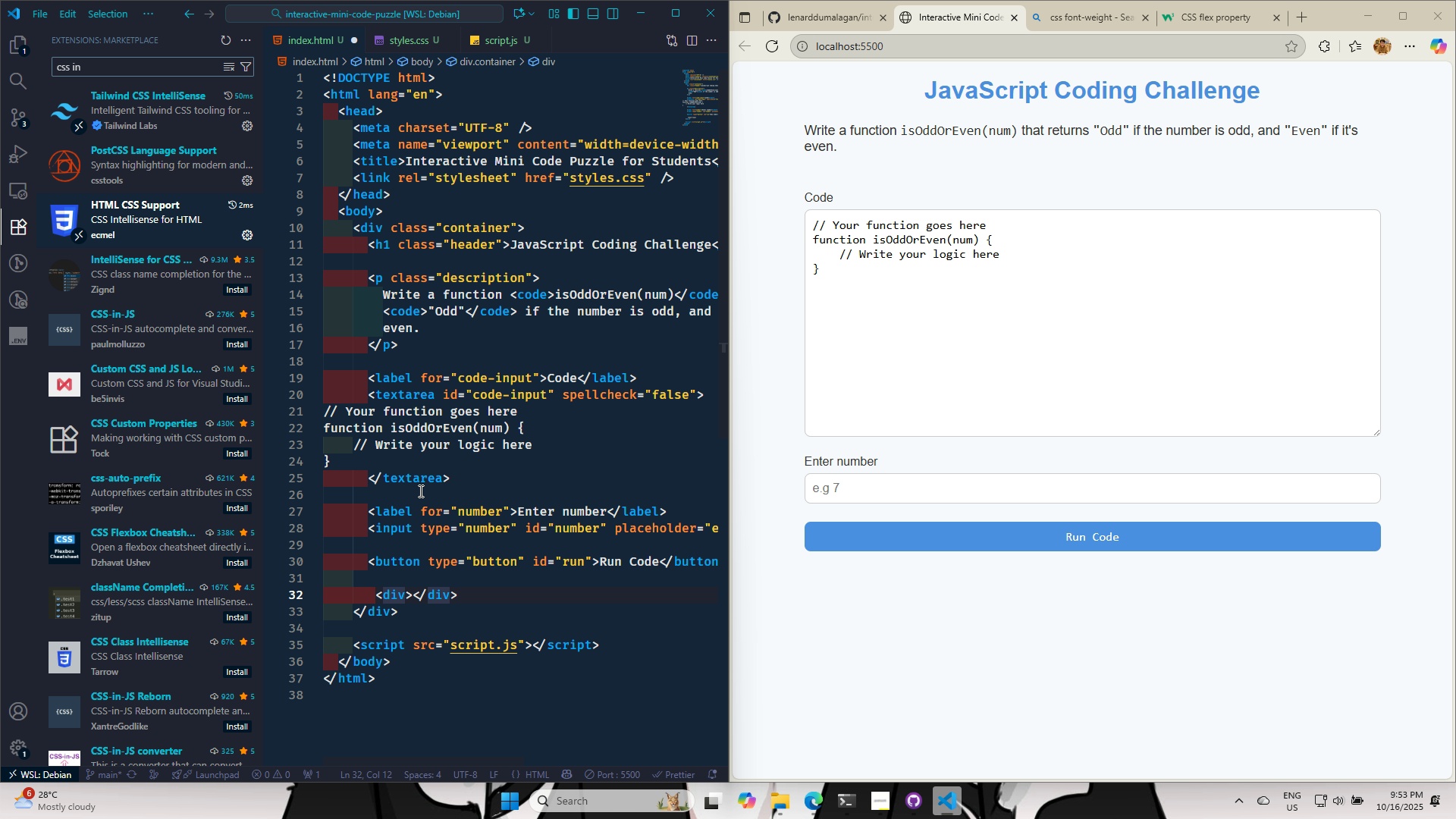 
type( ID)
 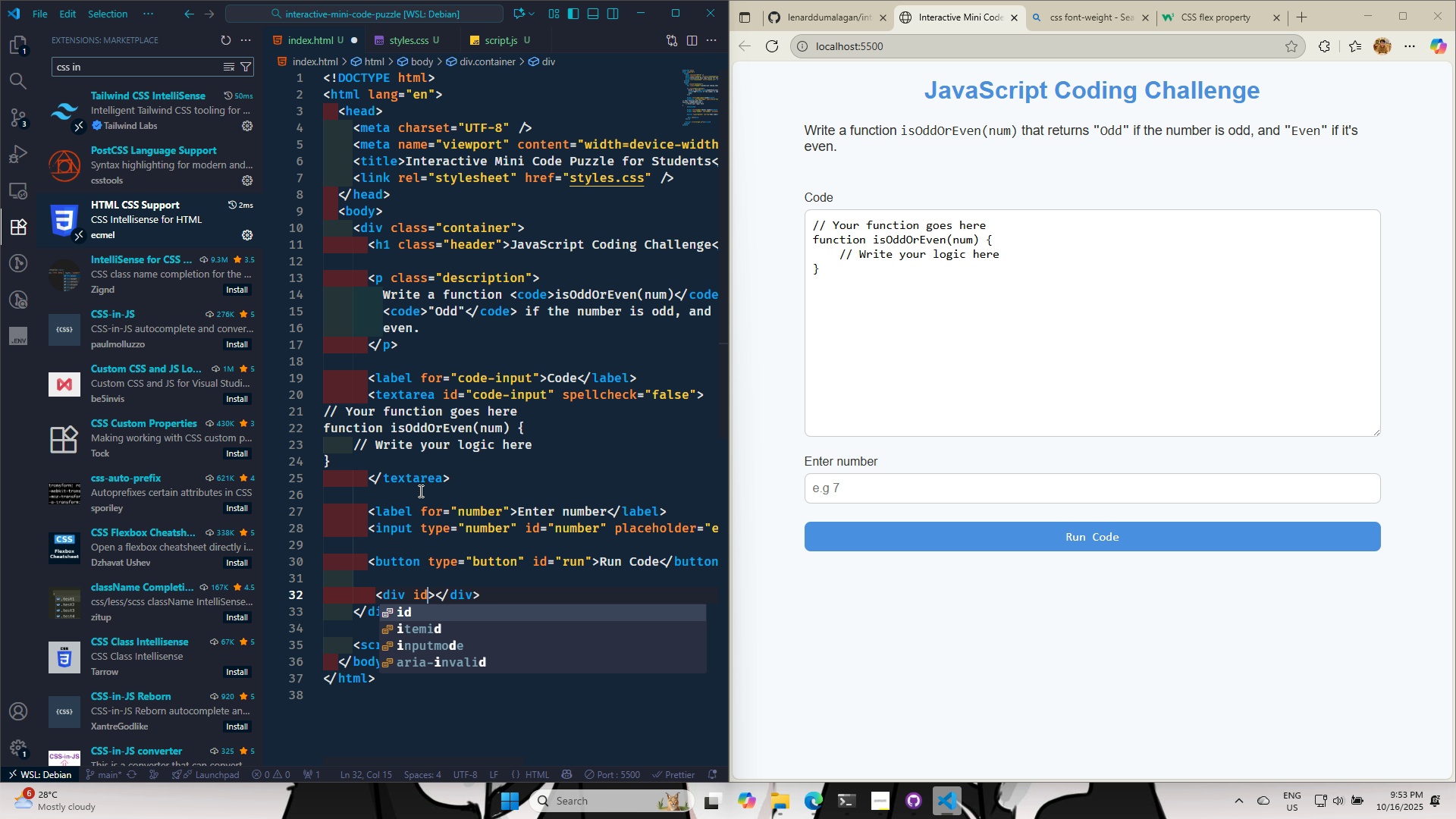 
key(Enter)
 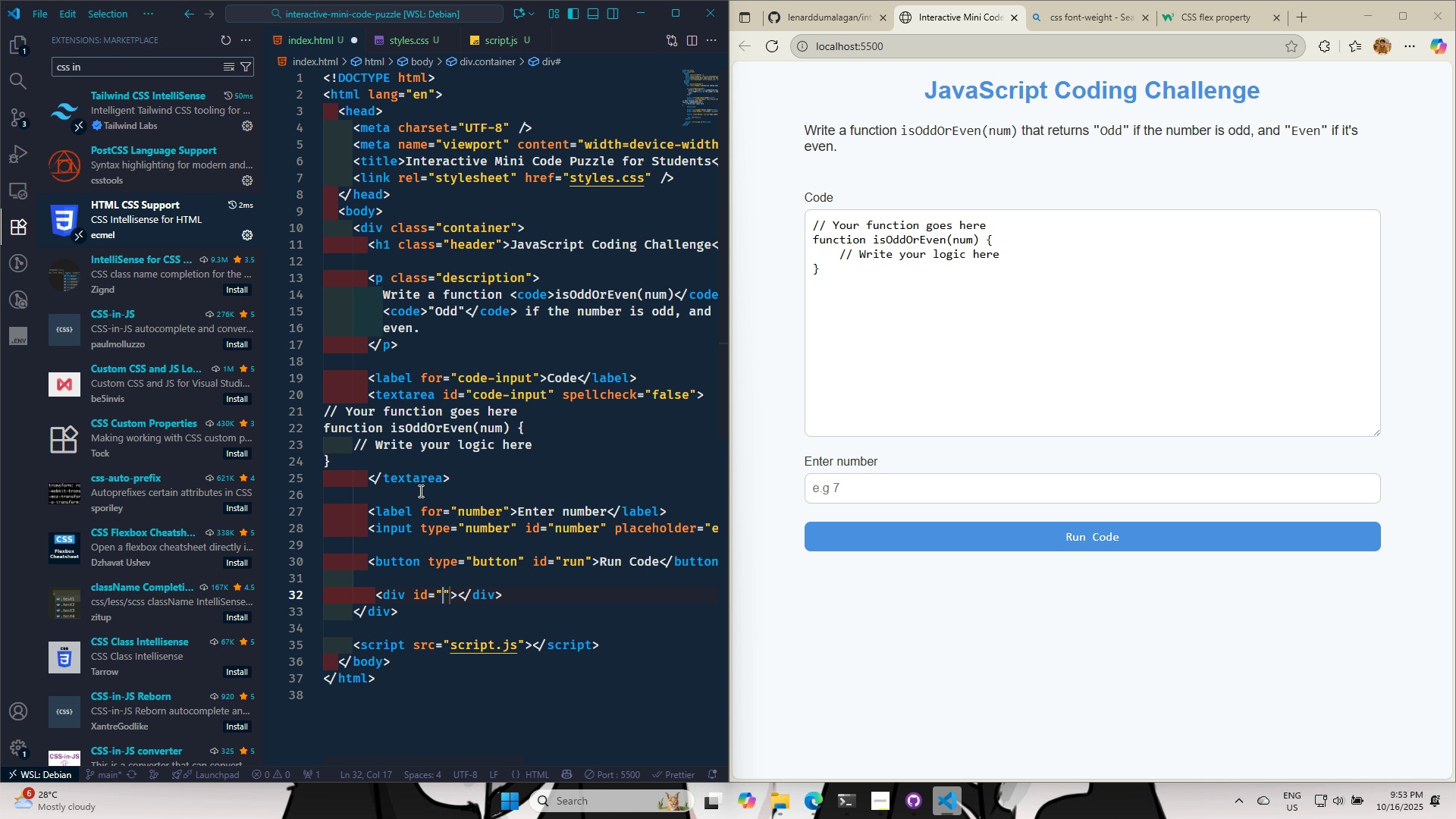 
type(#)
key(Backspace)
type(RED)
key(Backspace)
type(SULT)
 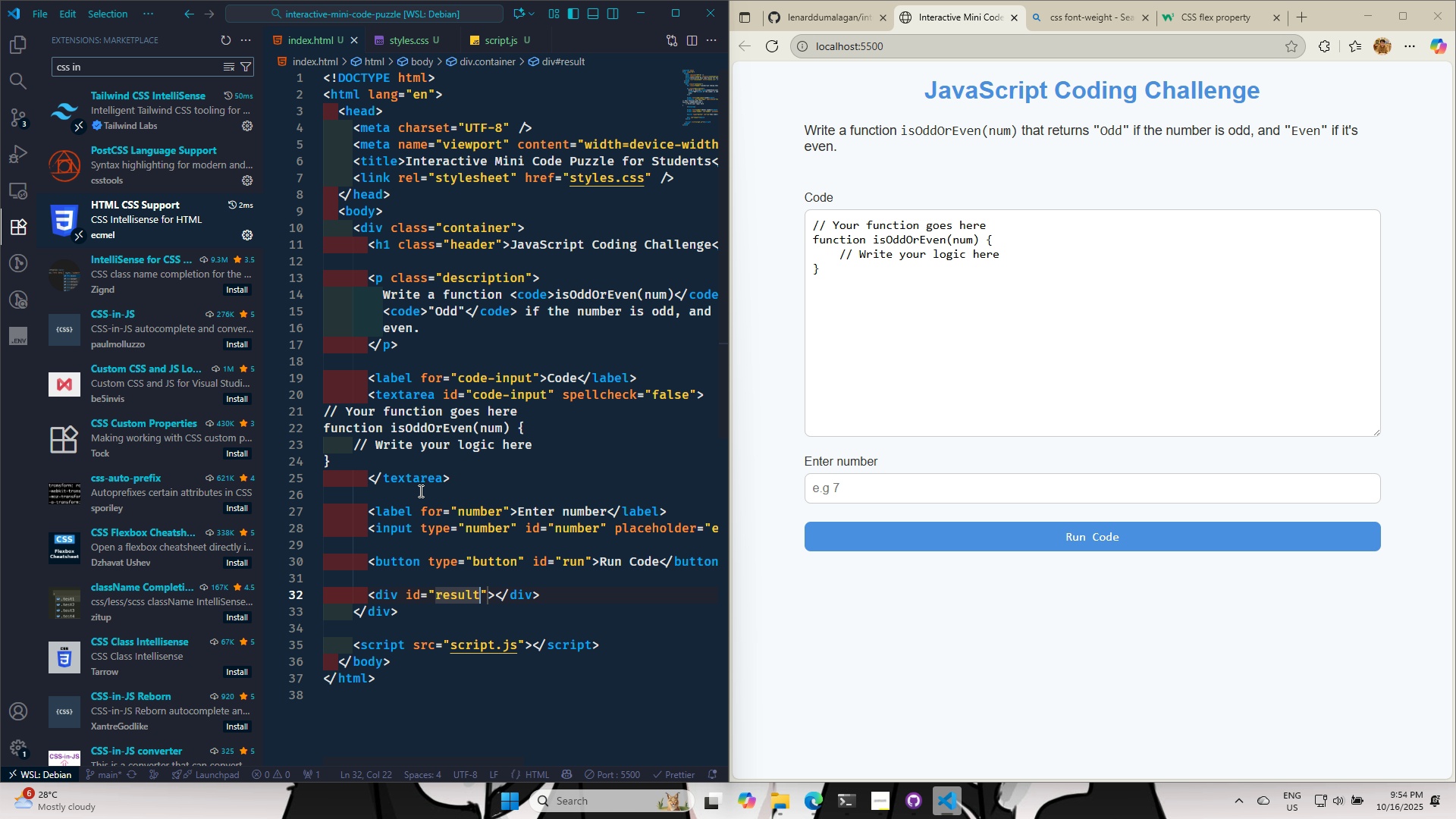 
key(Control+S)
 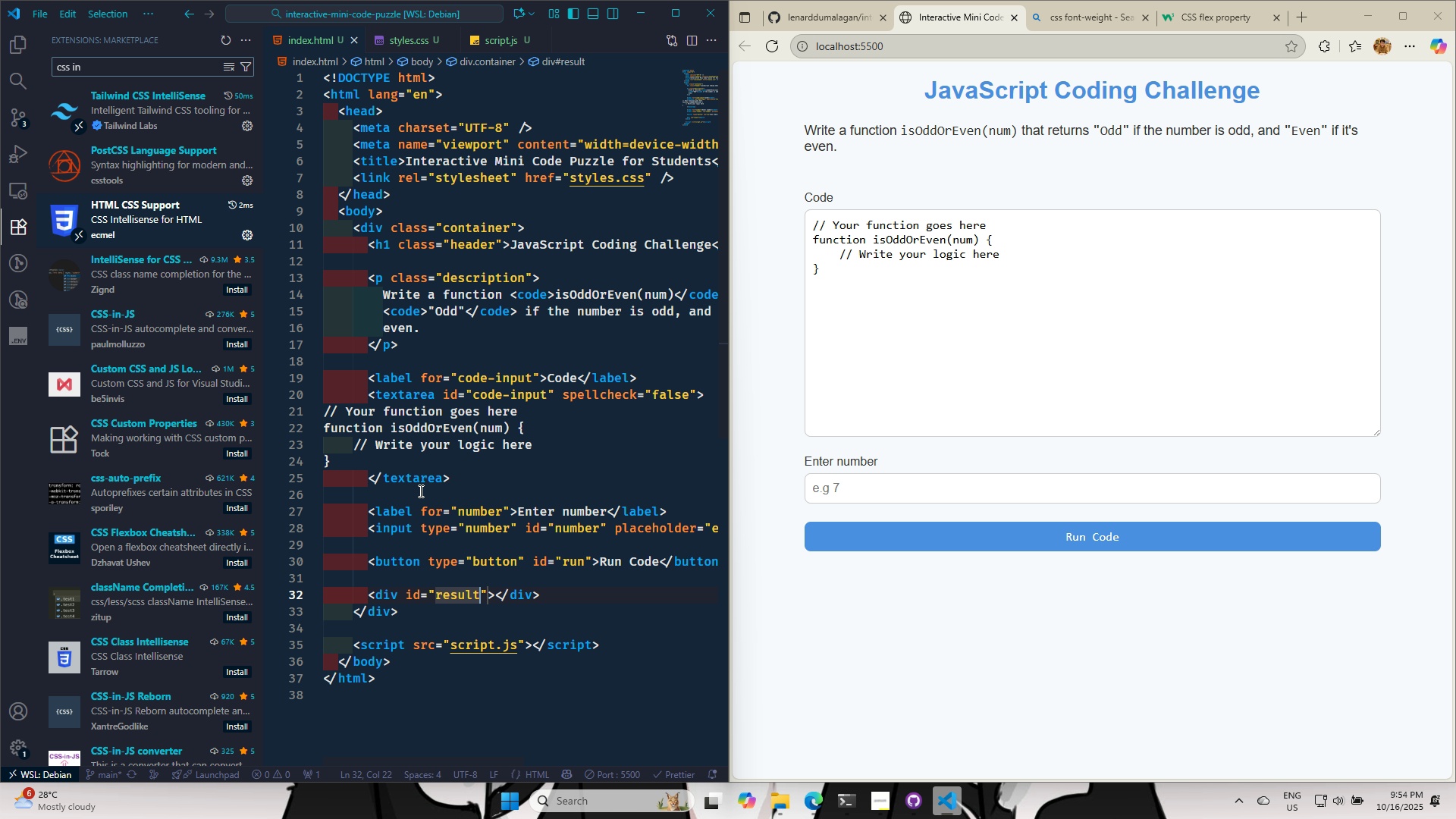 
key(Control+S)
 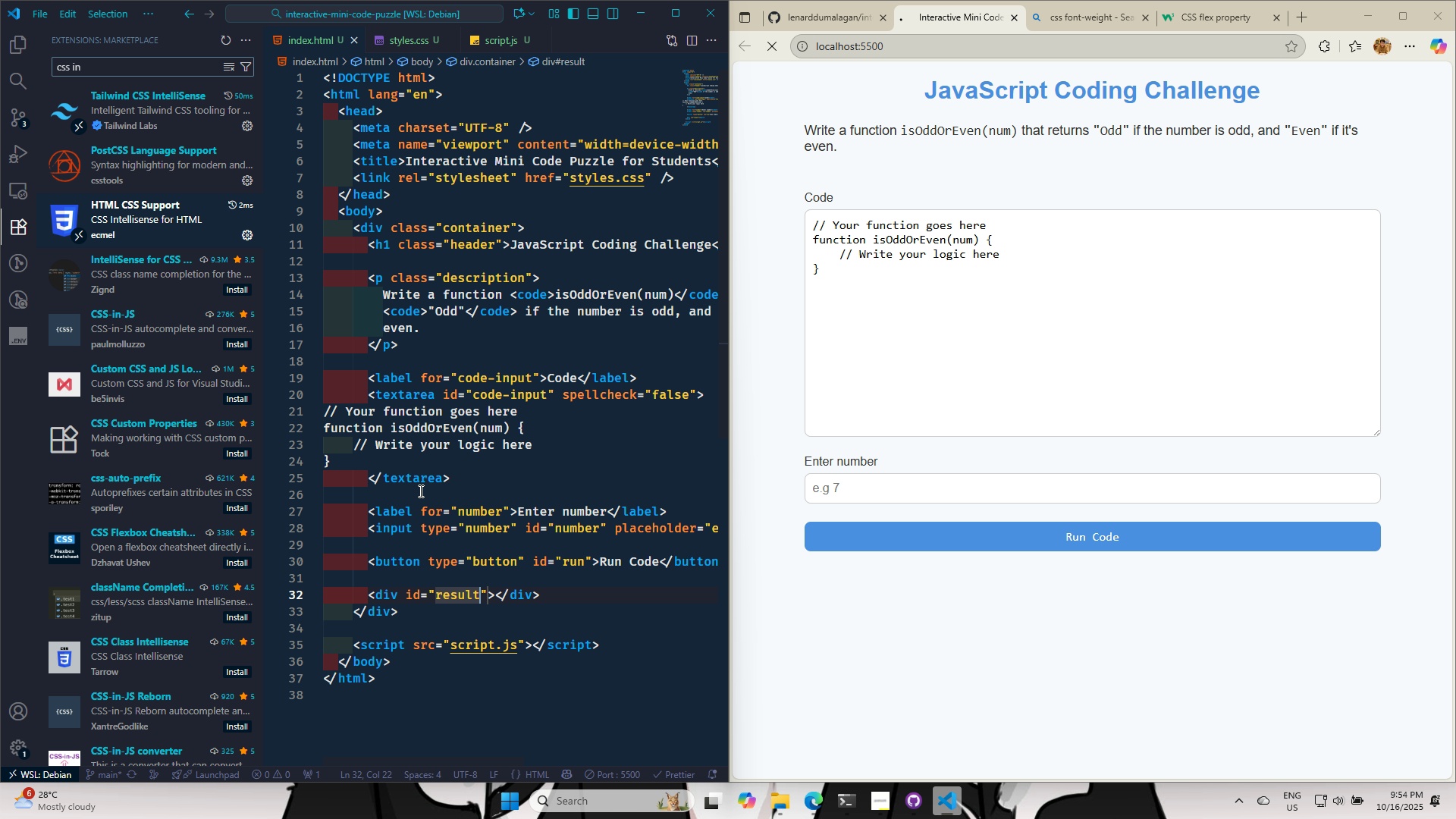 
key(Control+S)
 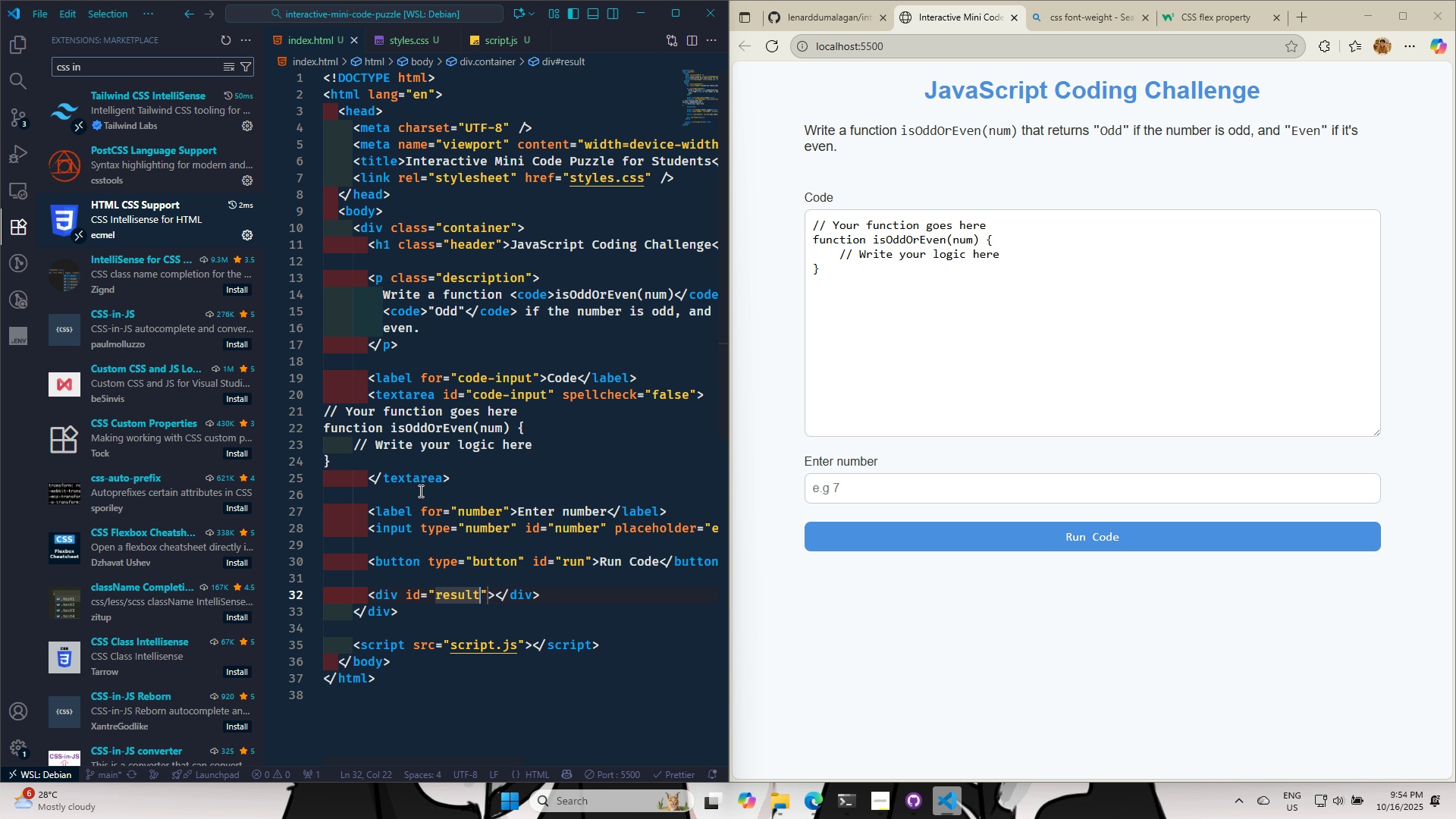 
wait(5.21)
 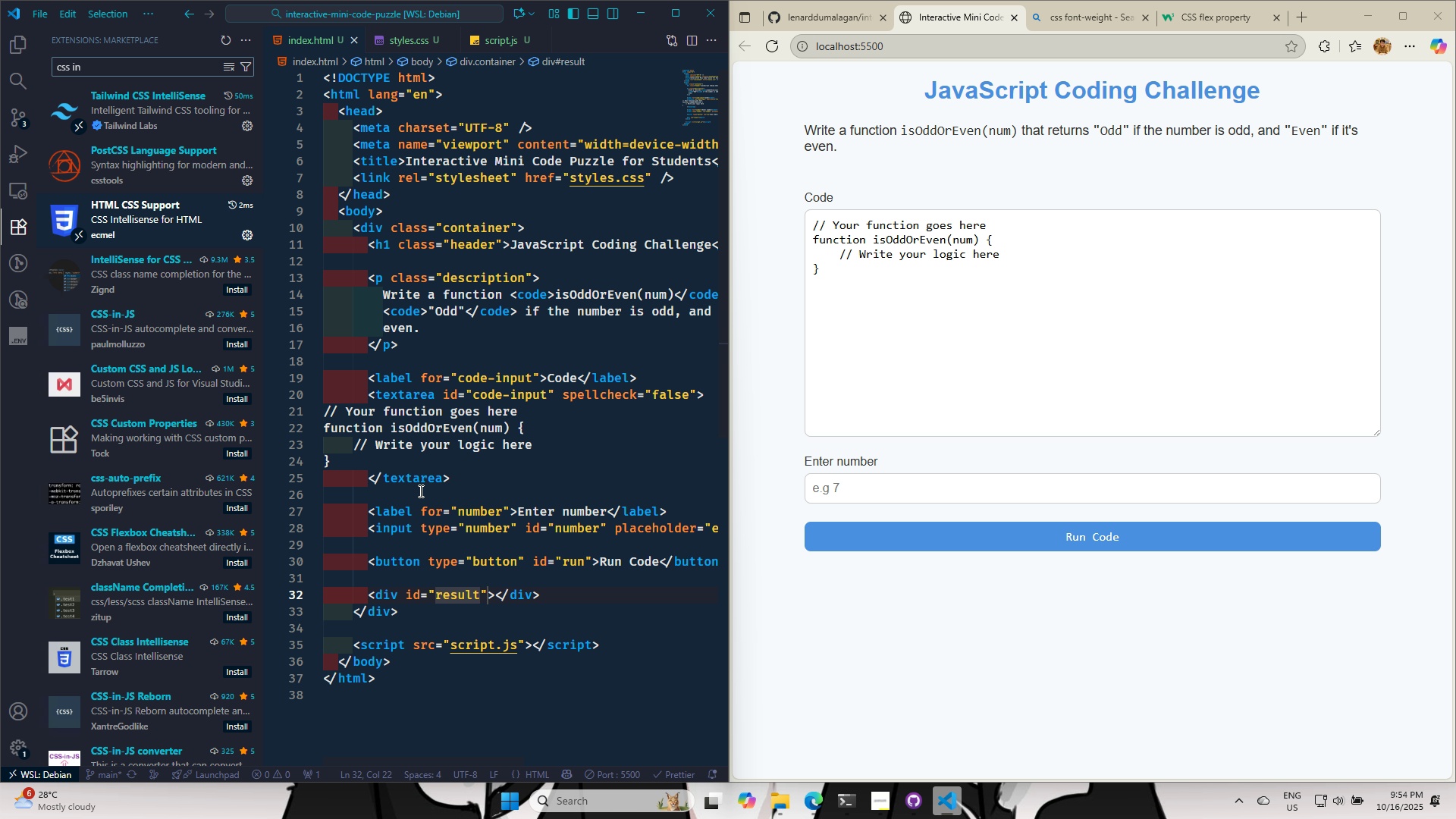 
key(ArrowRight)
 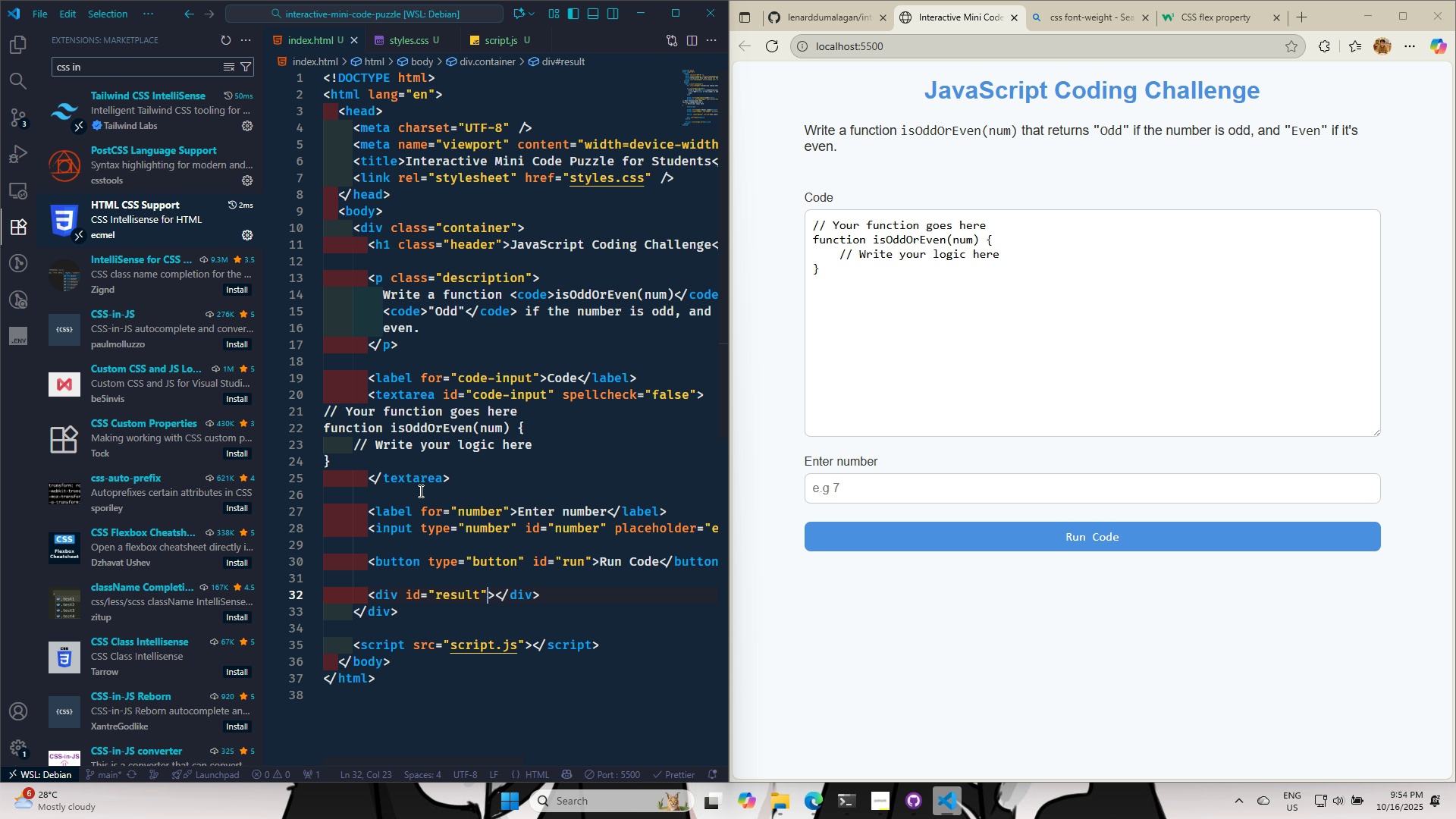 
key(ArrowRight)
 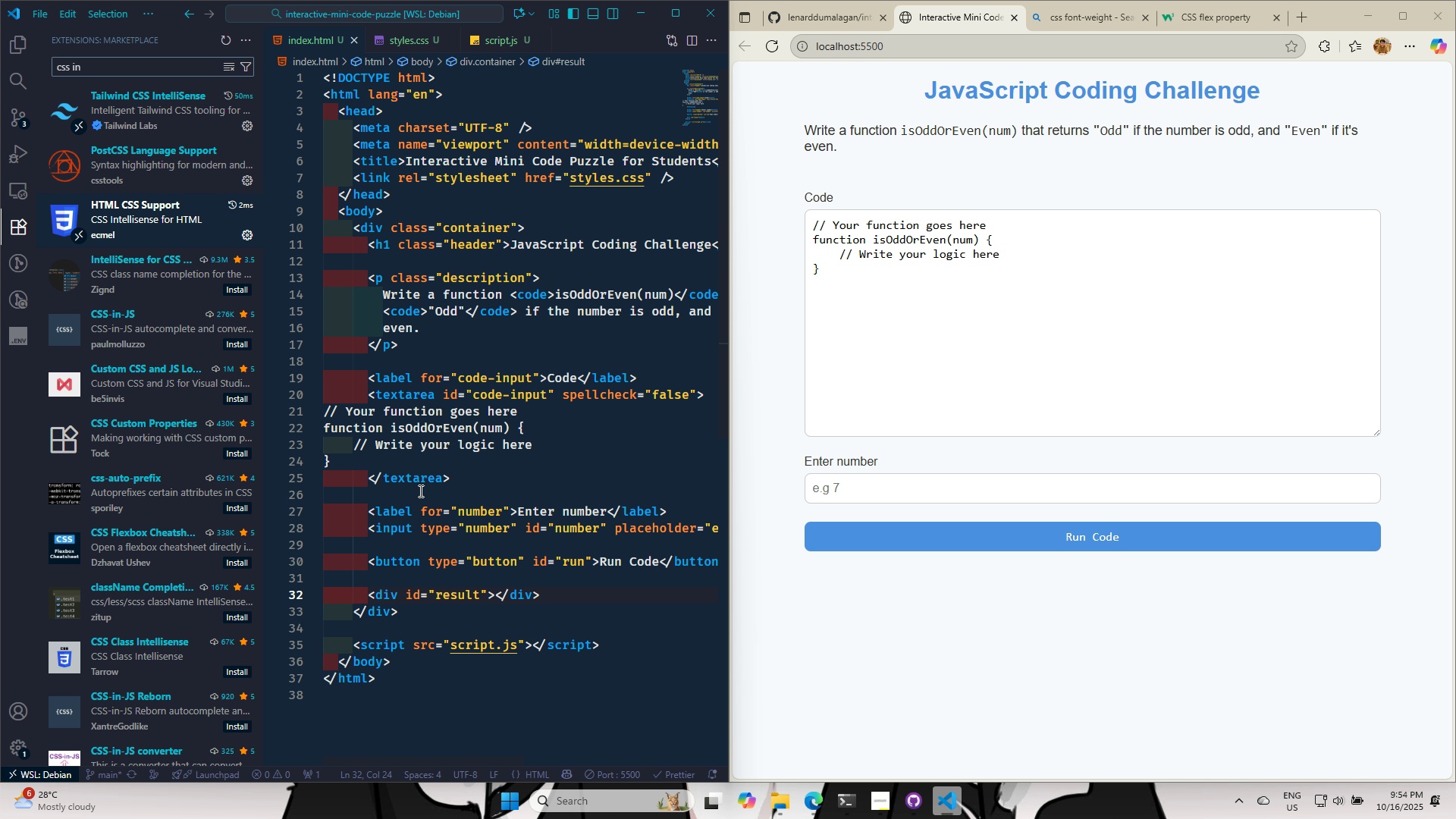 
key(ArrowUp)
 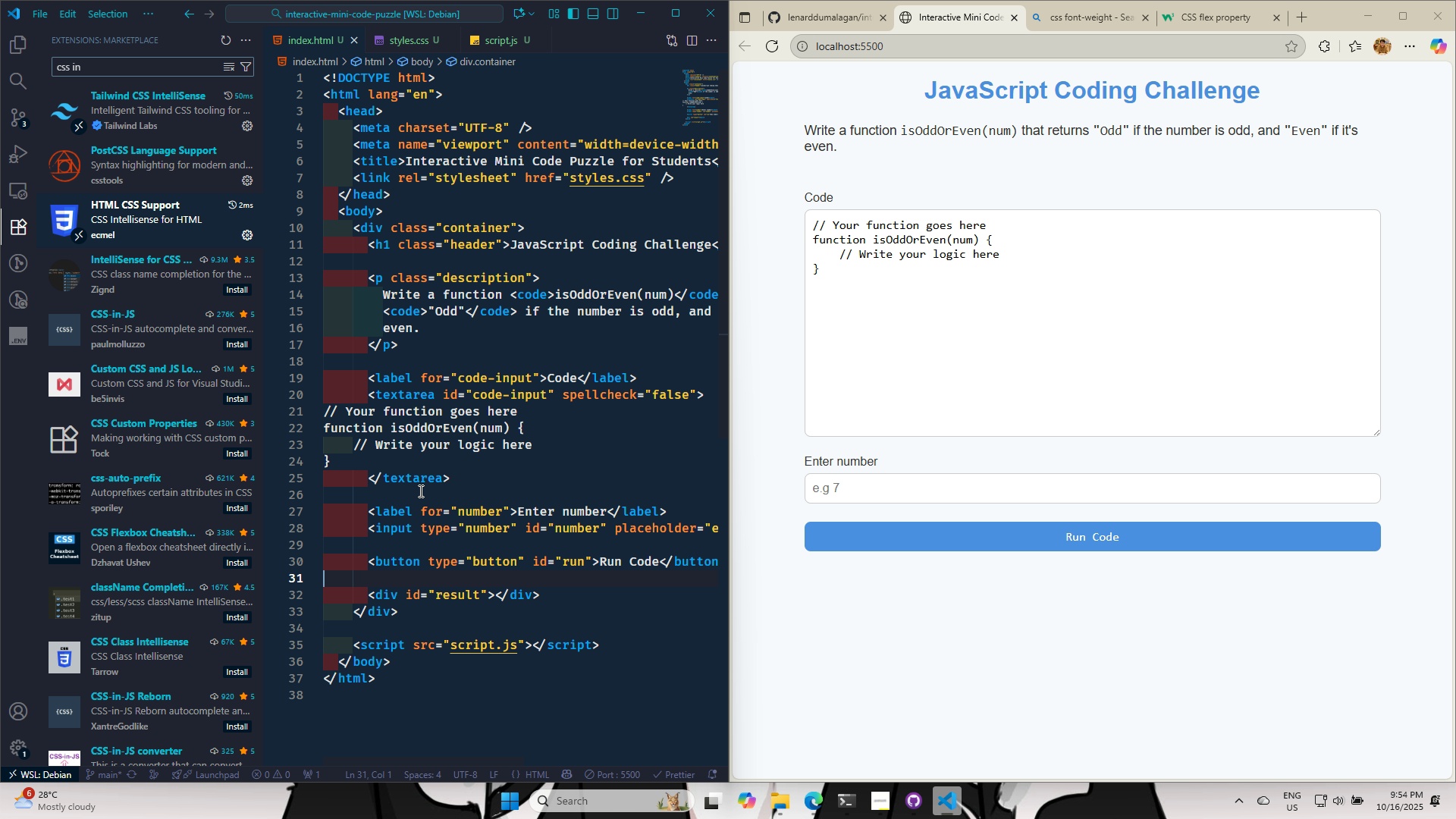 
key(Enter)
 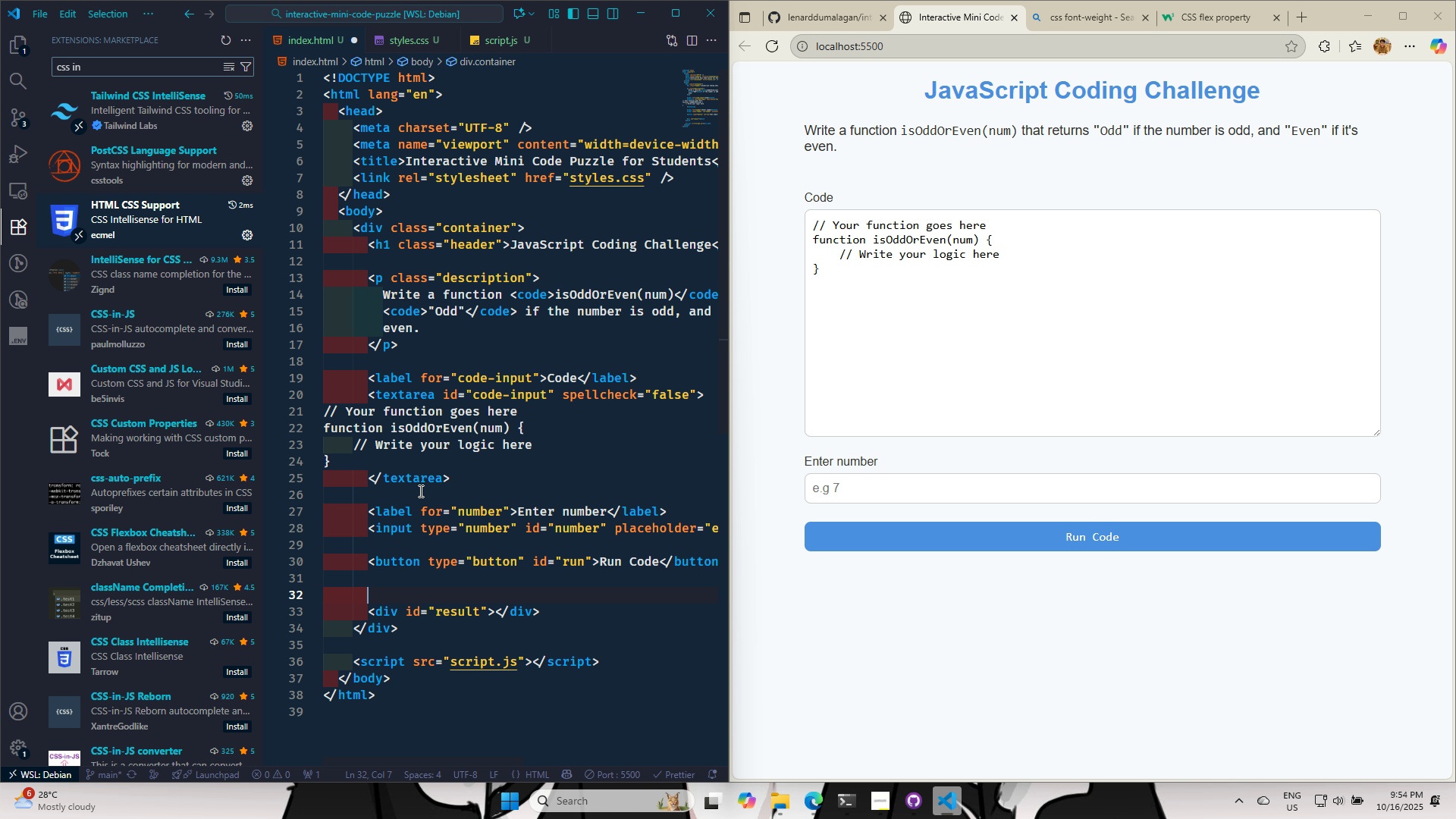 
type(DI)
 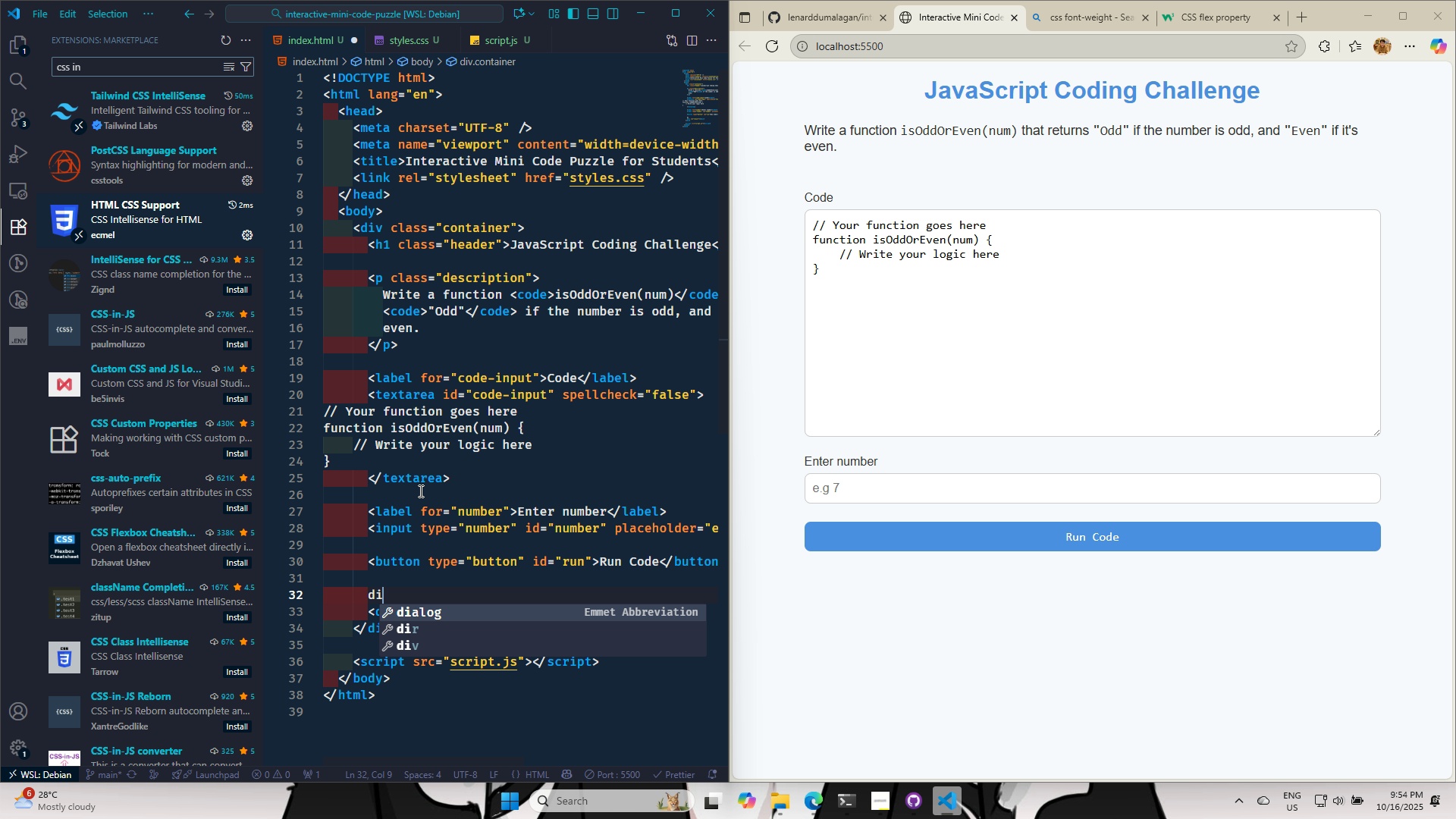 
key(ArrowDown)
 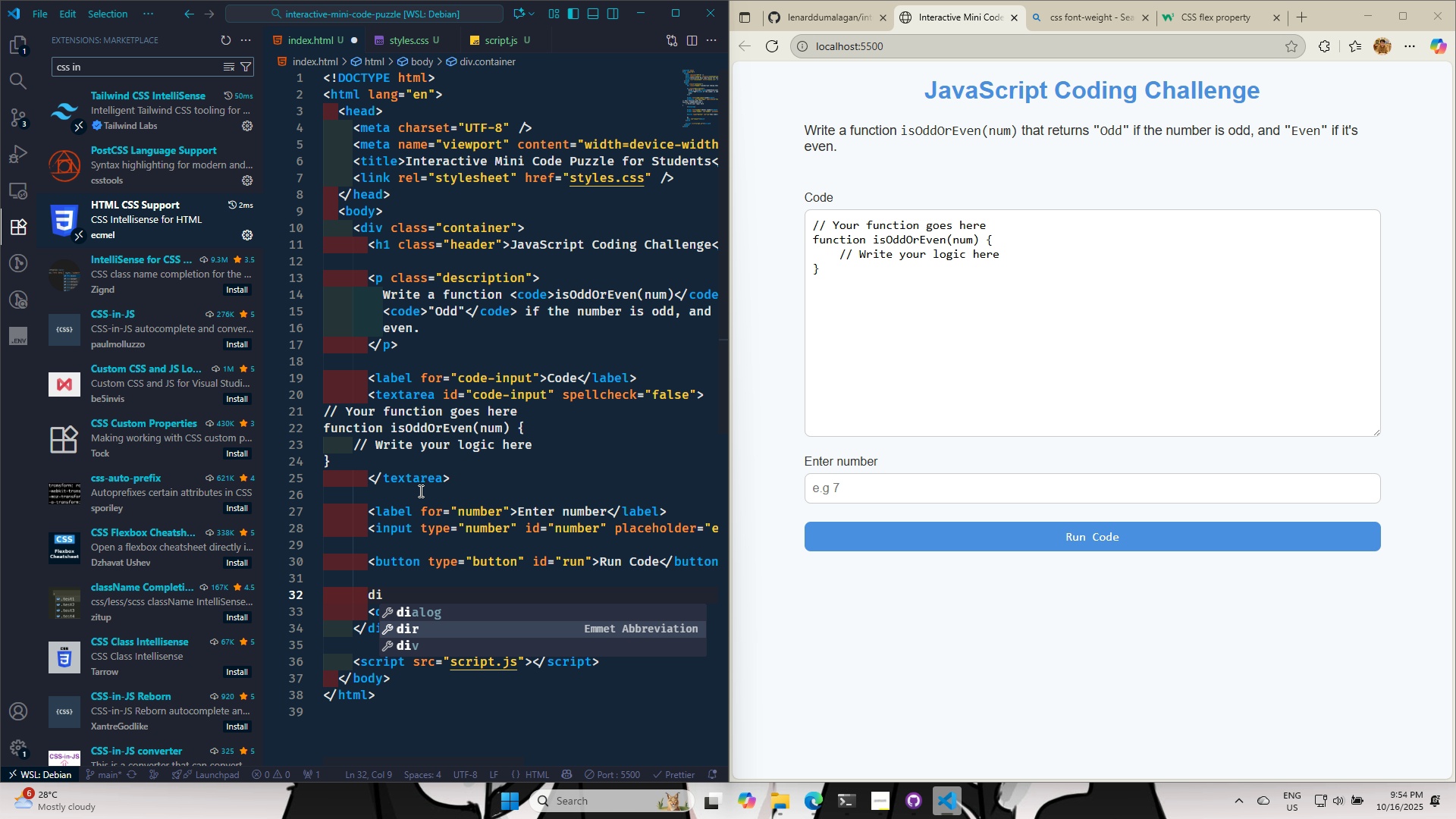 
key(ArrowDown)
 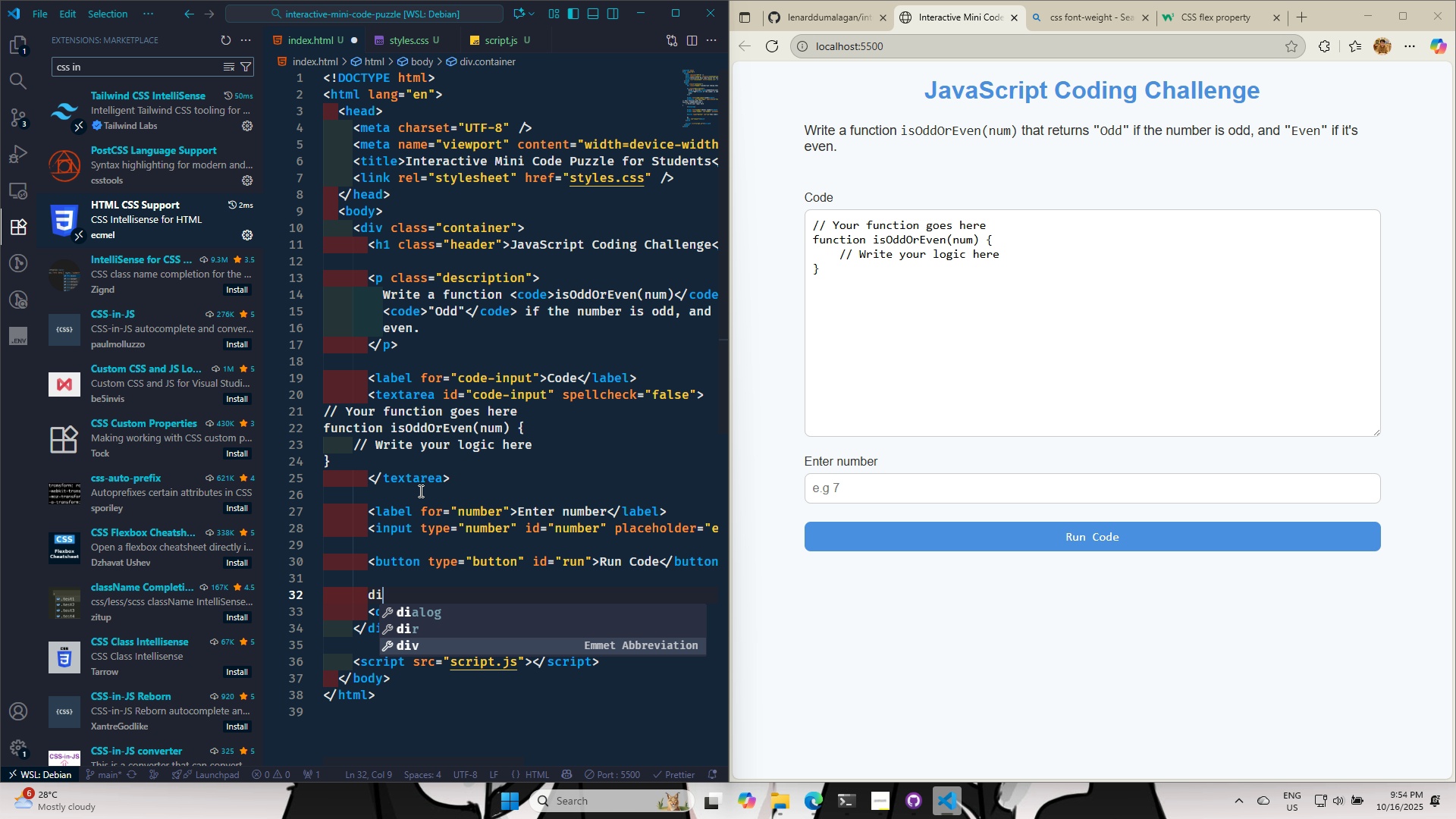 
key(Enter)
 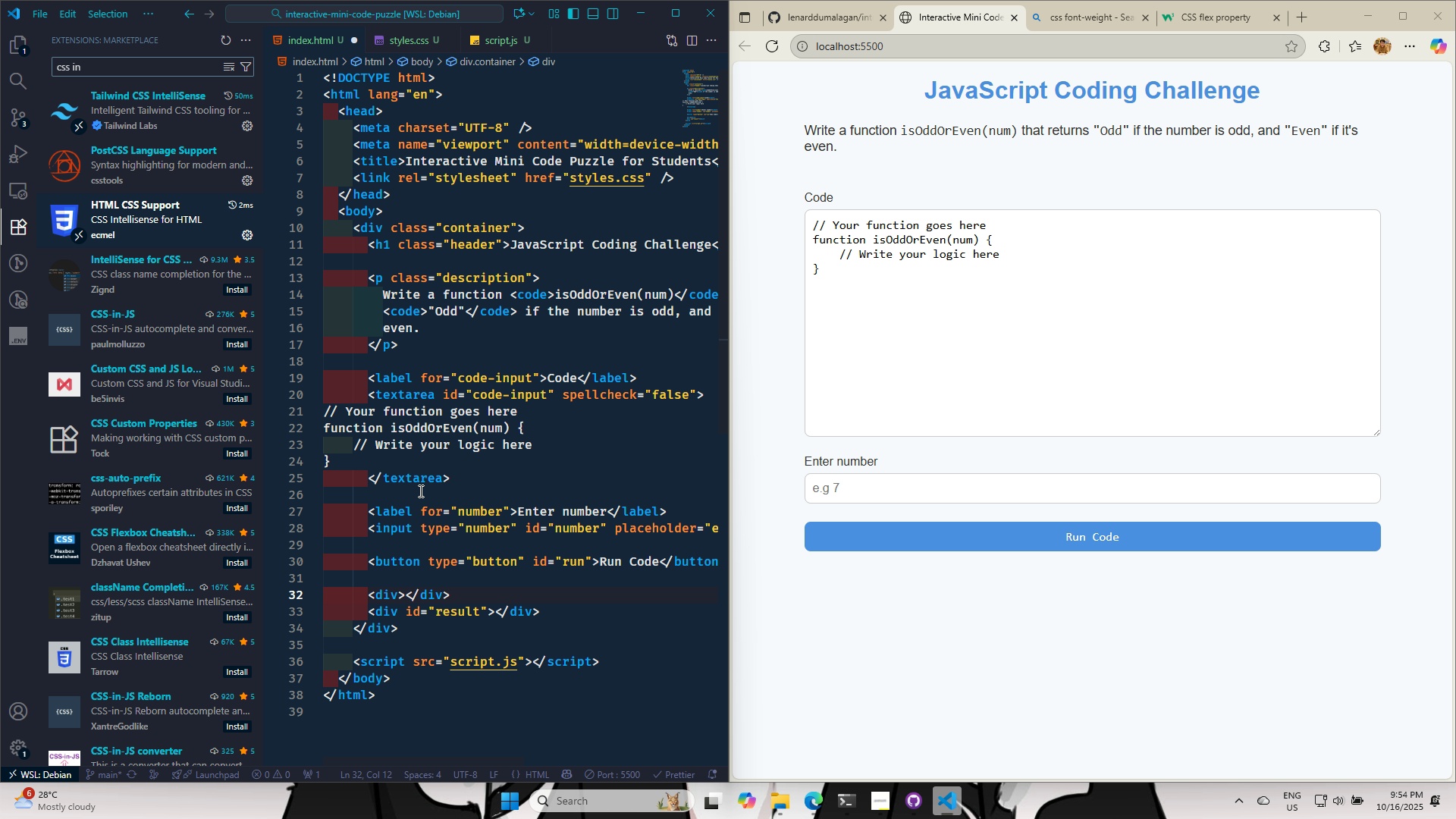 
key(ArrowLeft)
 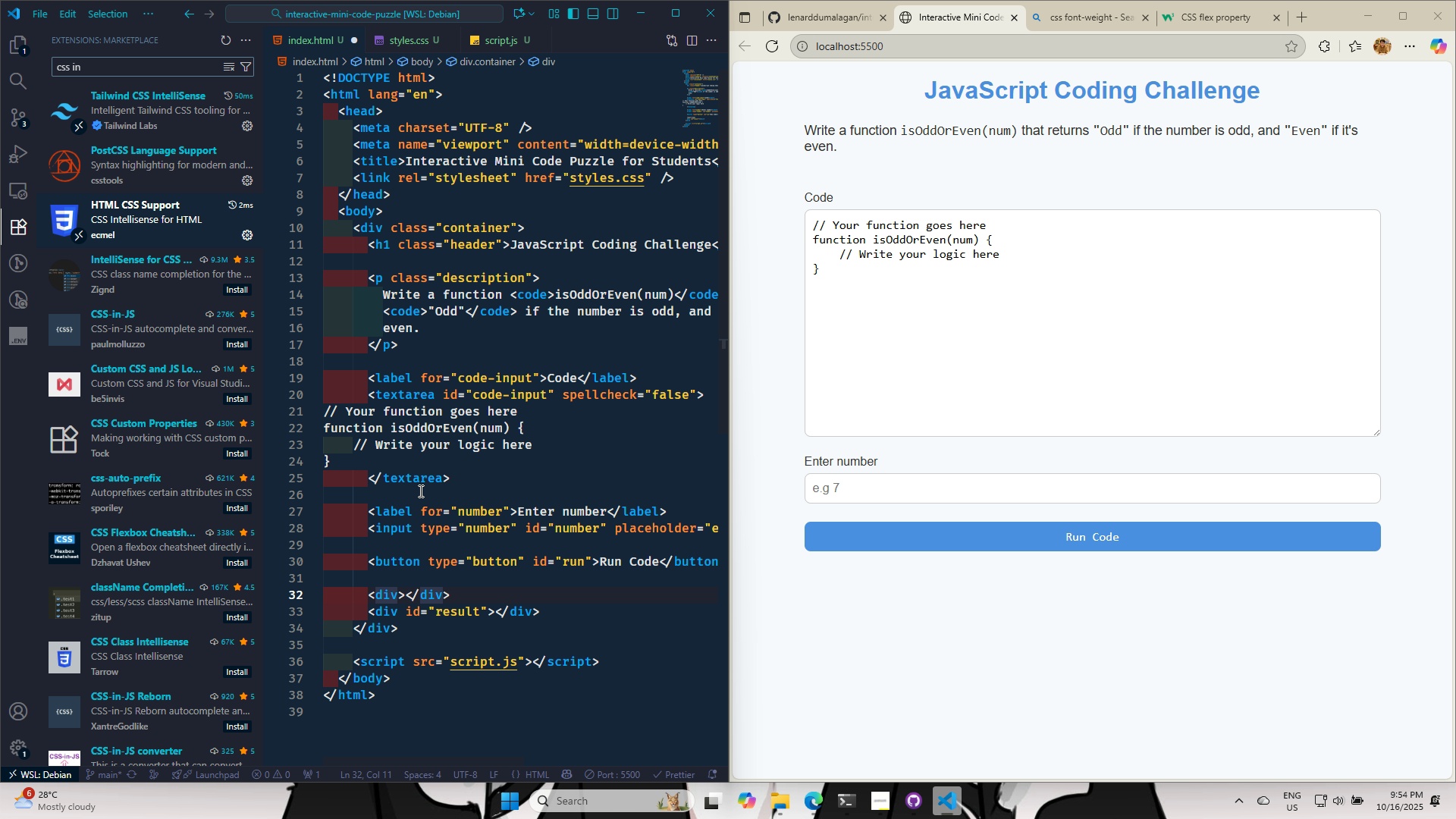 
type( ID=RESULT-LABEL)
 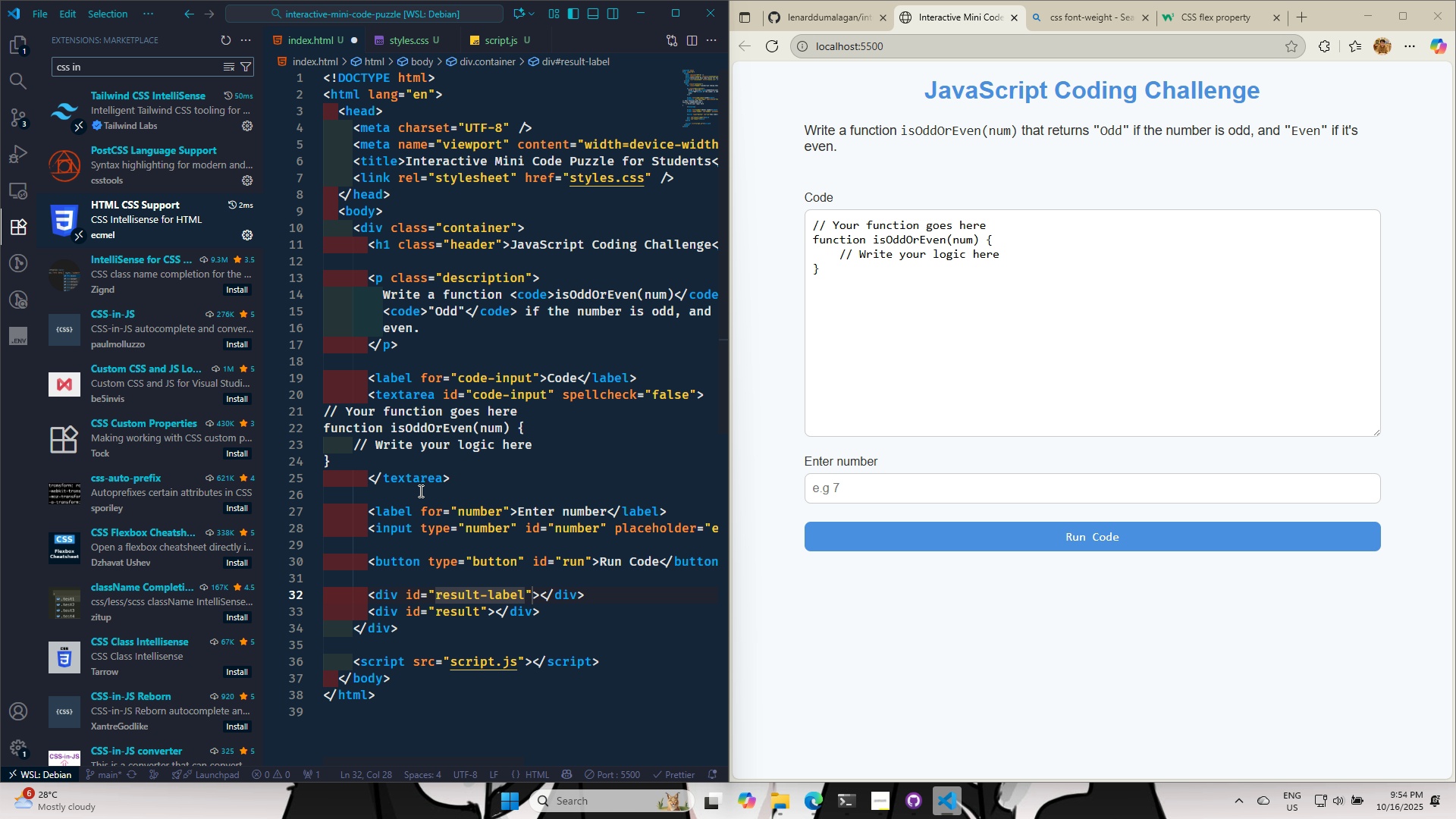 
key(ArrowRight)
 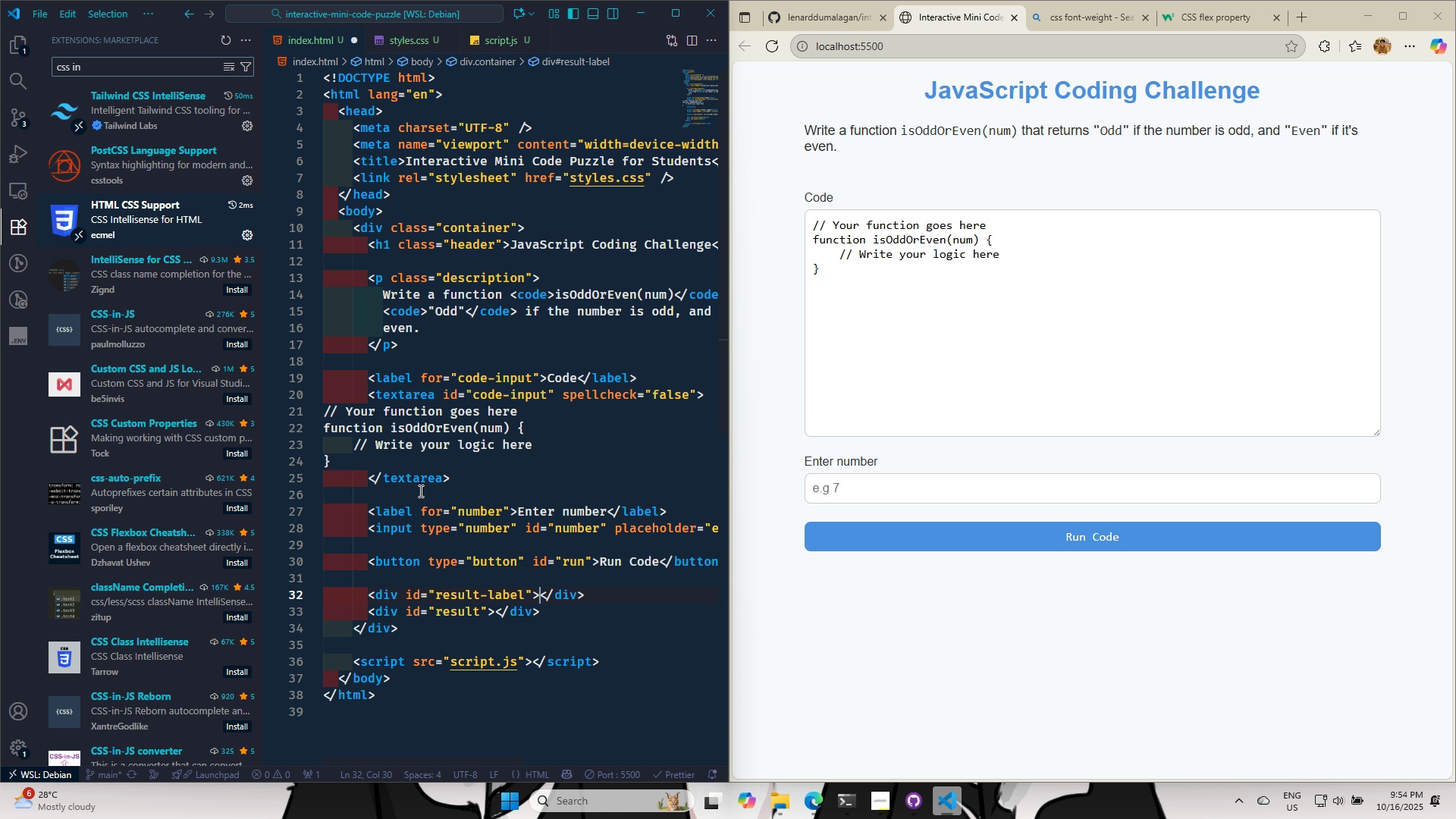 
key(ArrowRight)
 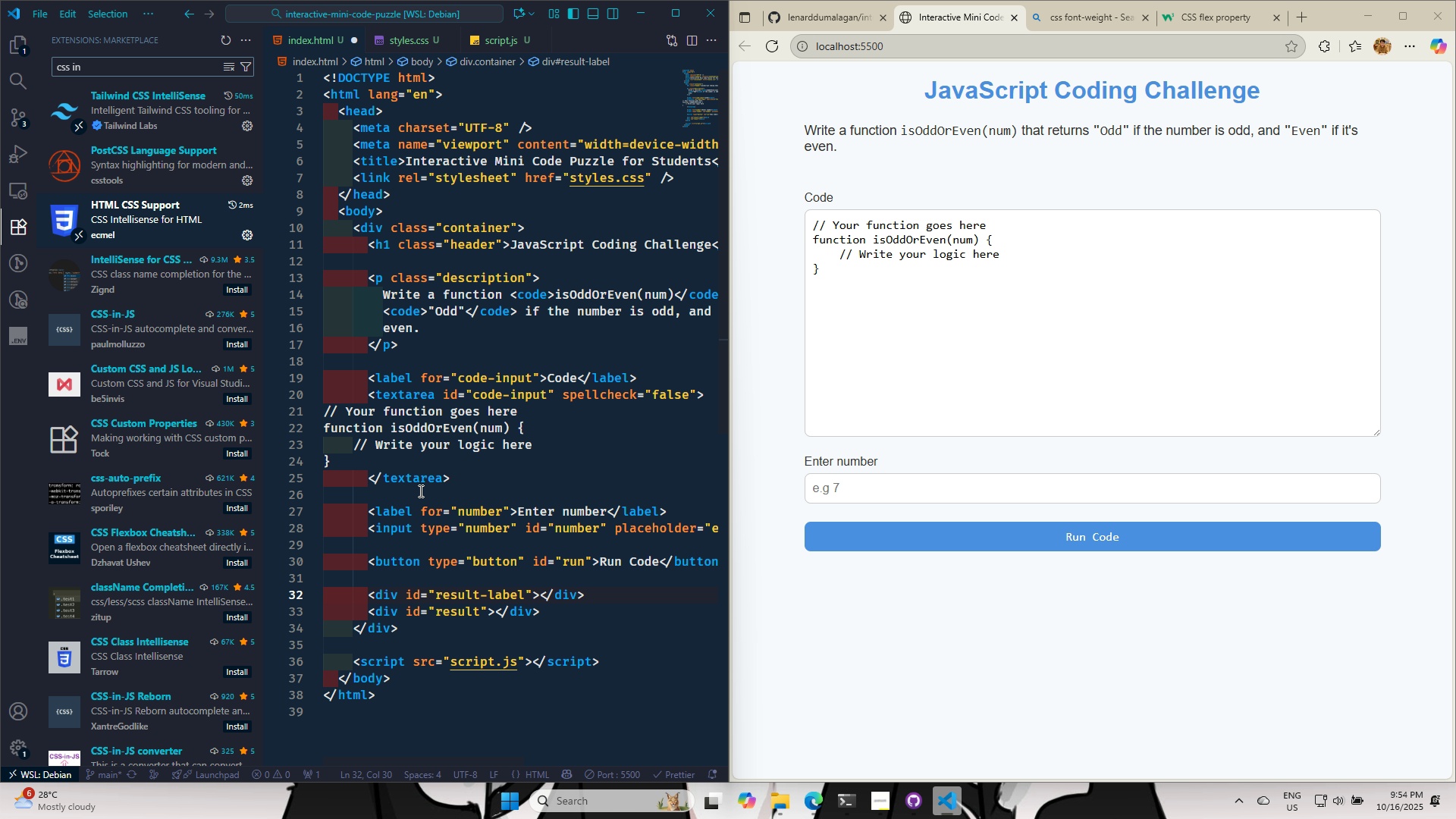 
type(Result)
 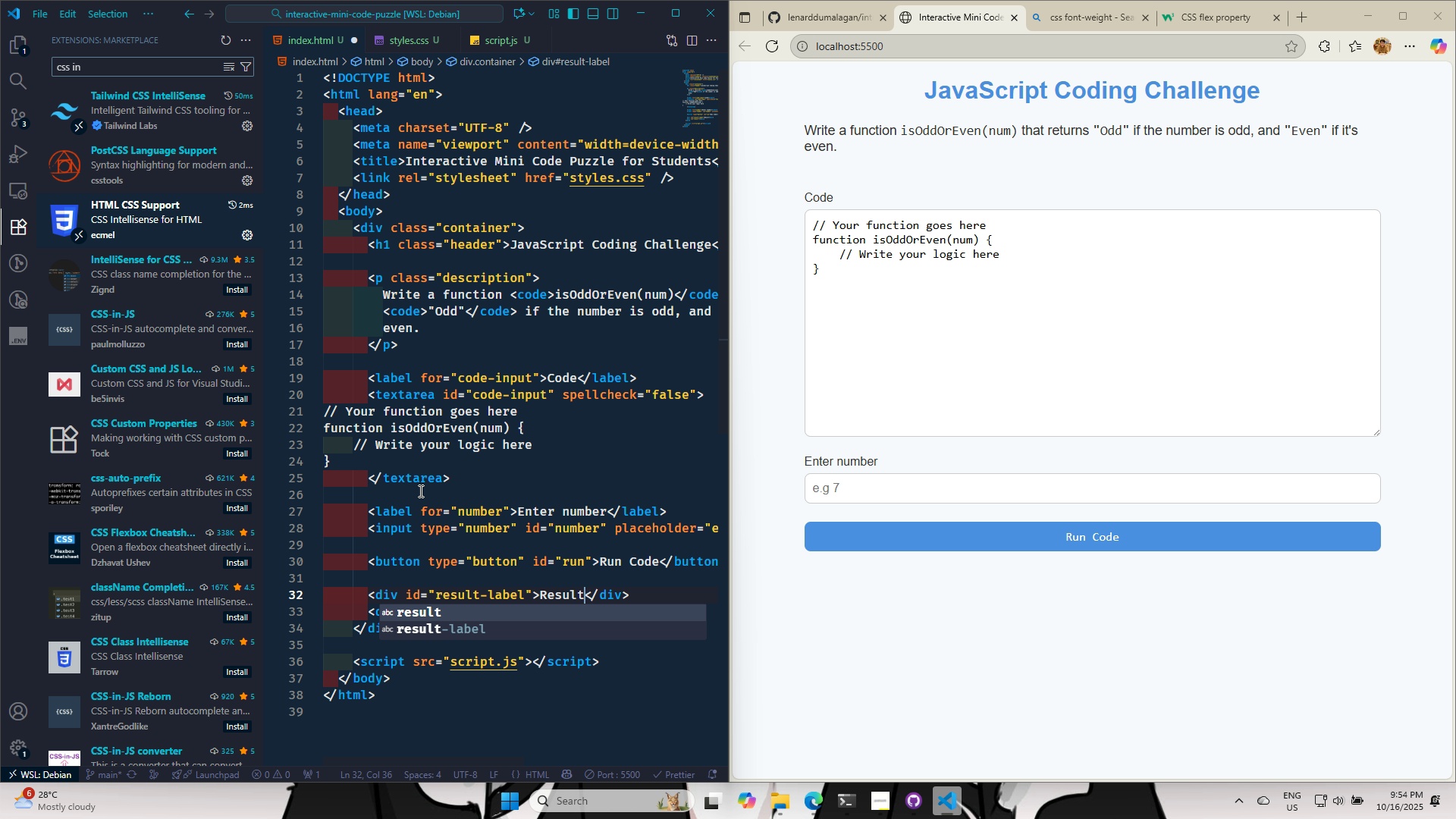 
key(Control+S)
 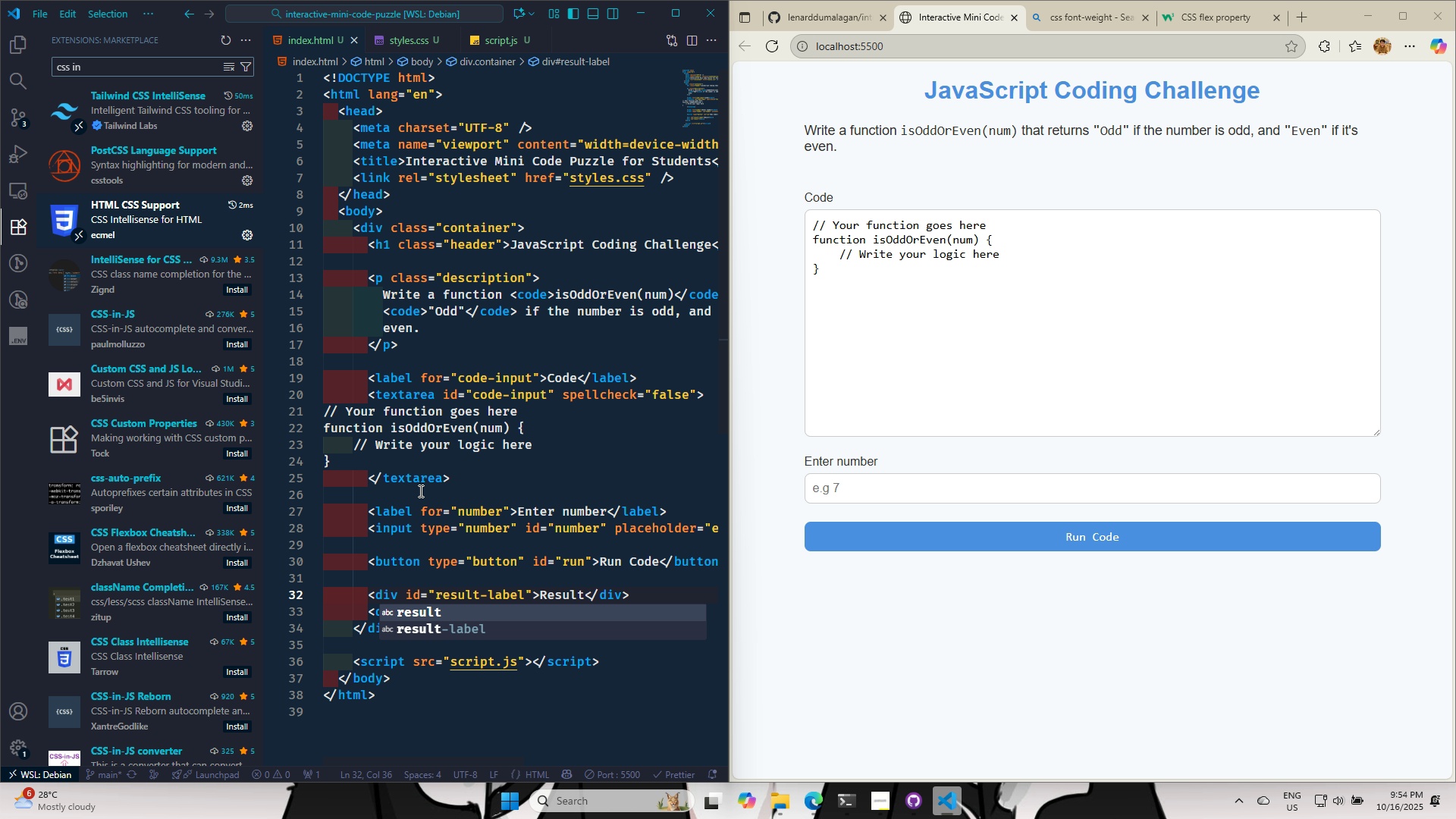 
key(Control+S)
 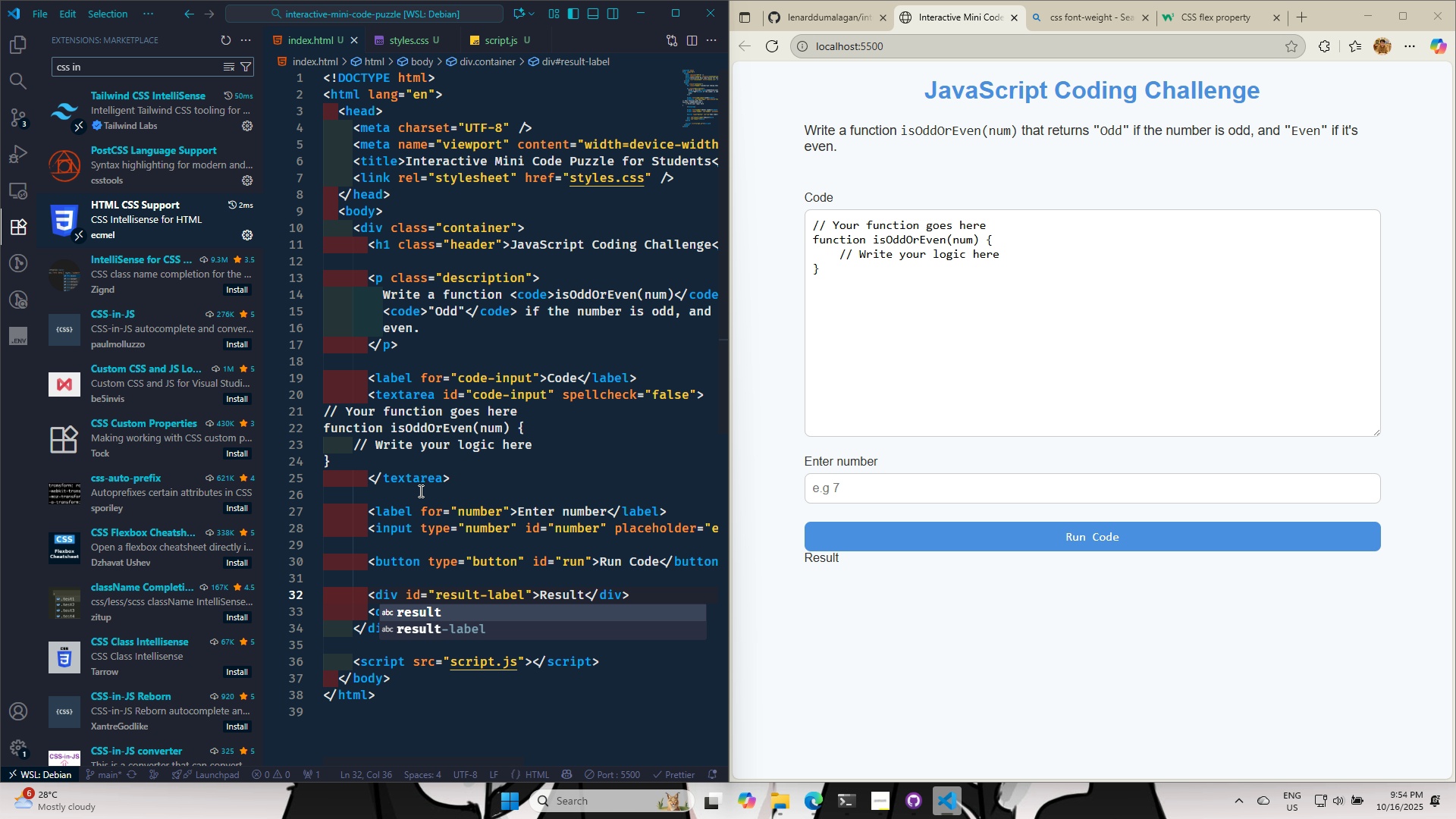 
key(Control+S)
 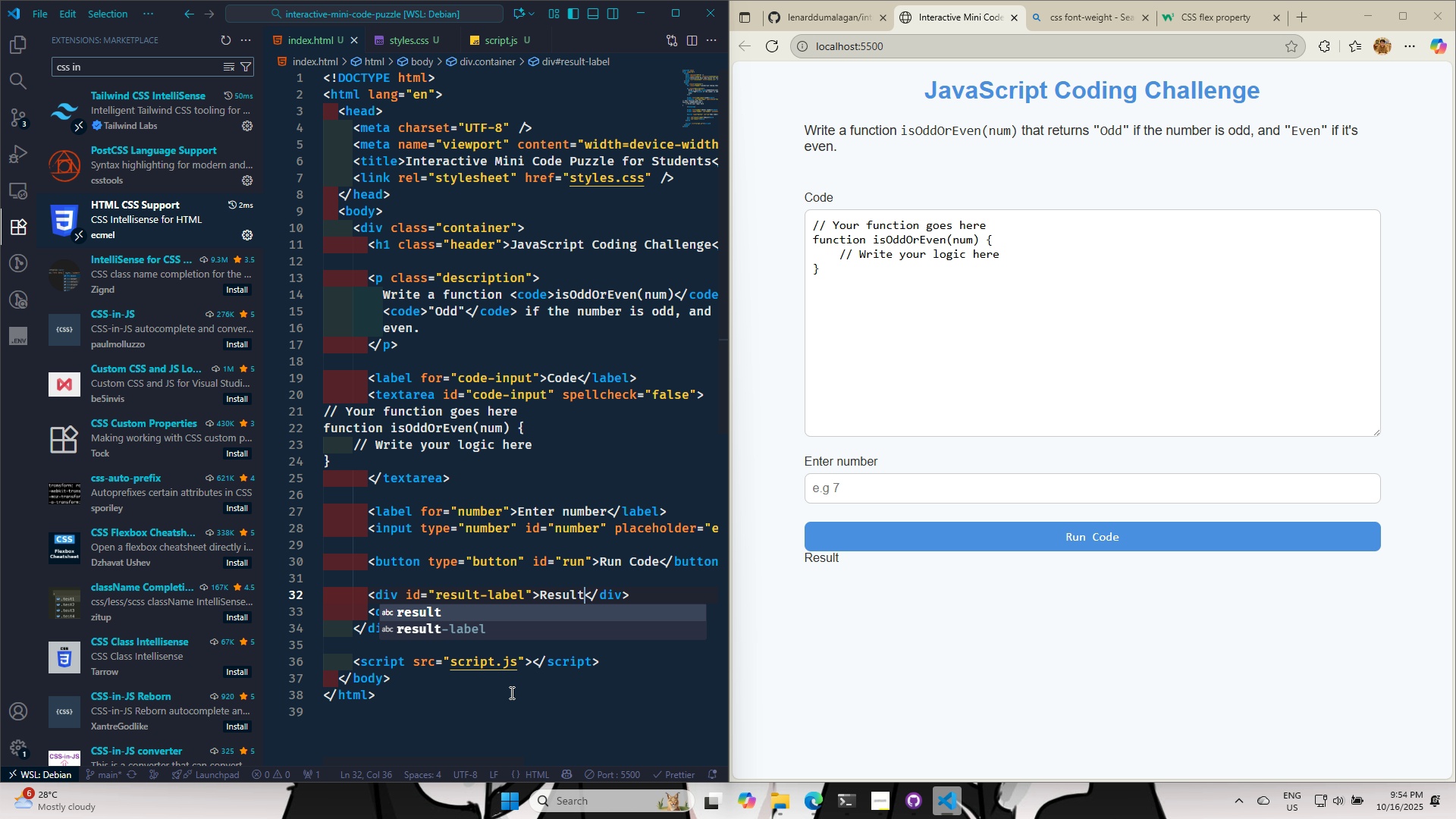 
left_click([513, 709])
 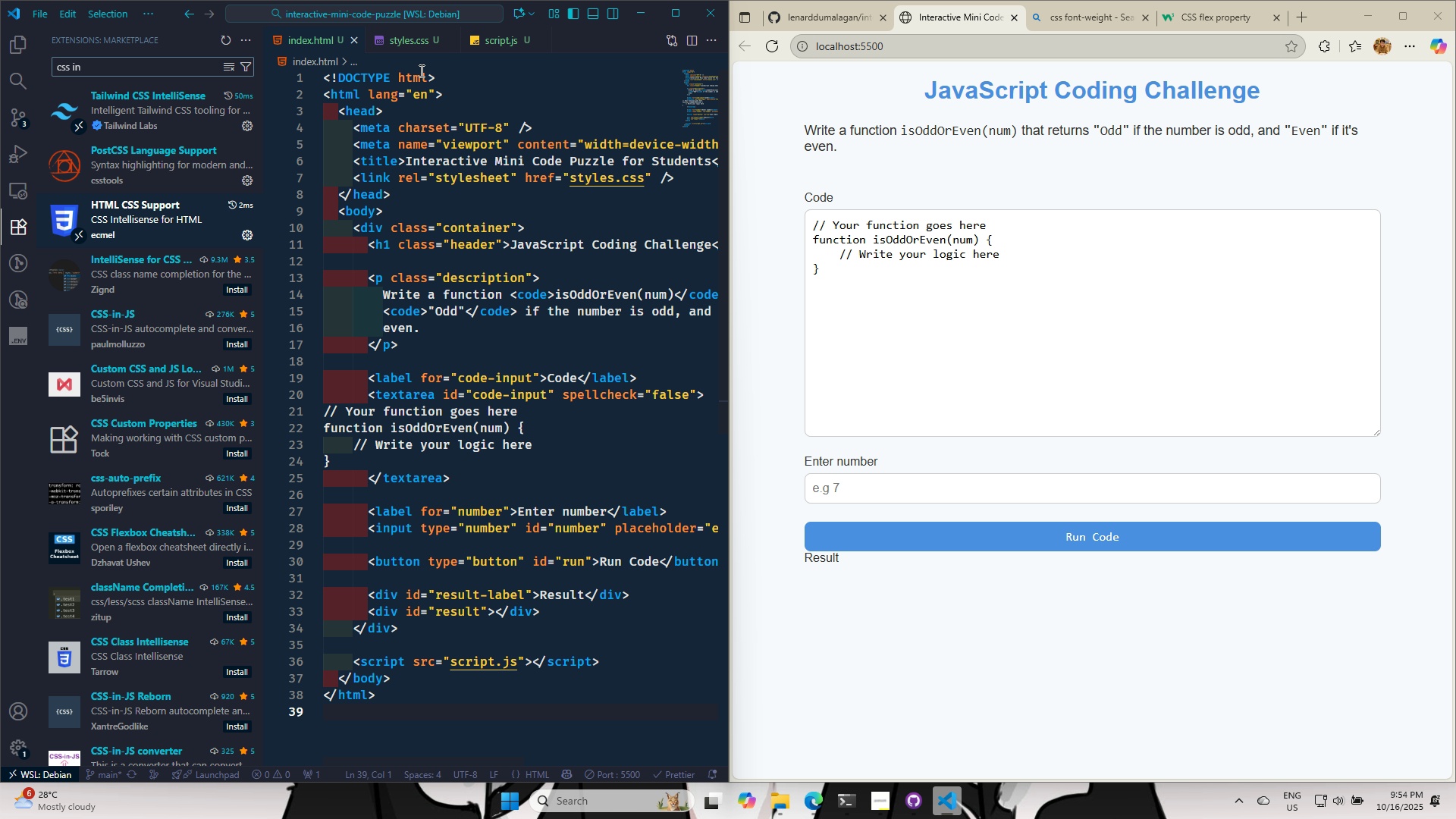 
left_click([408, 43])
 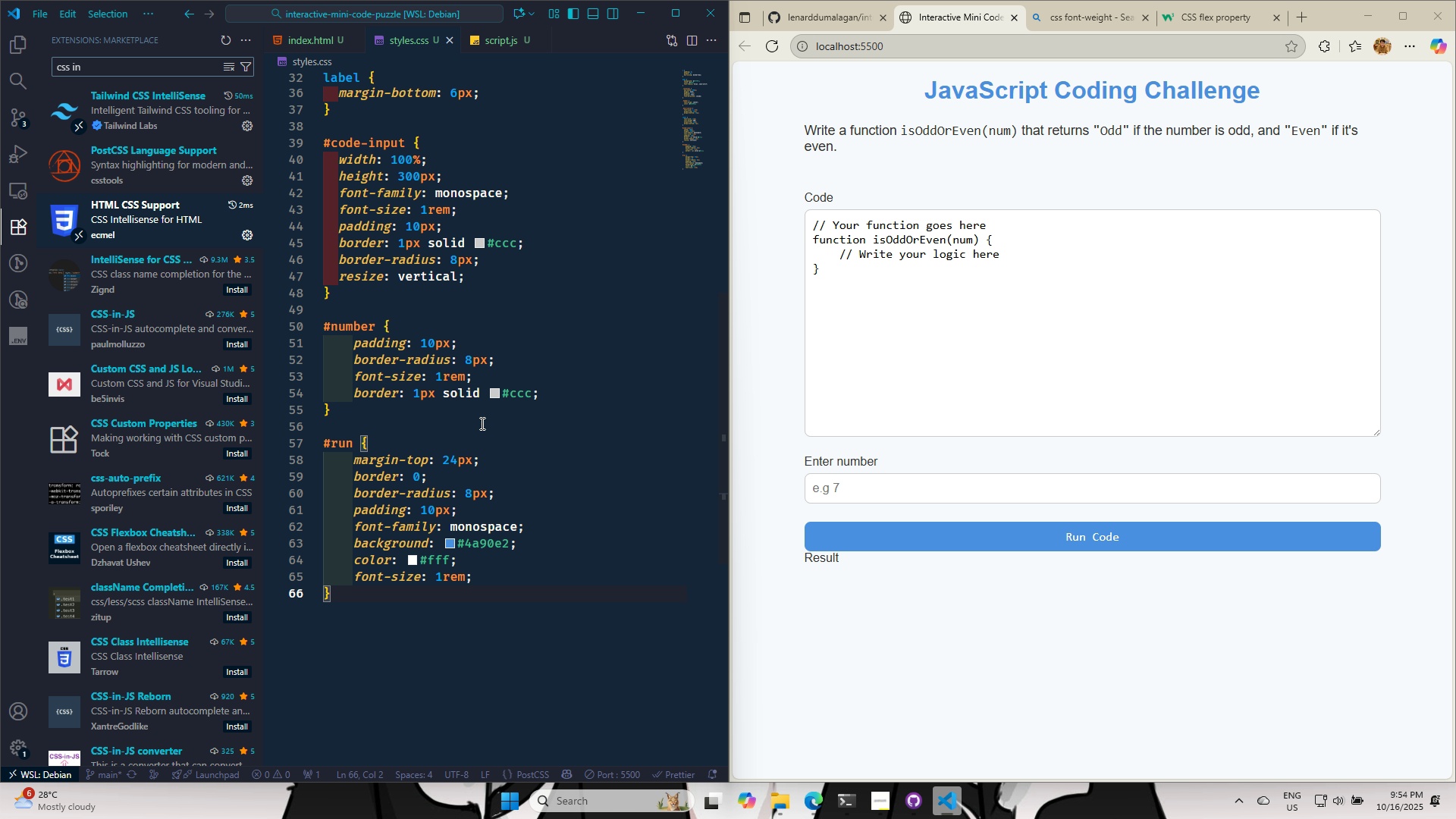 
scroll: coordinate [498, 361], scroll_direction: up, amount: 7.0
 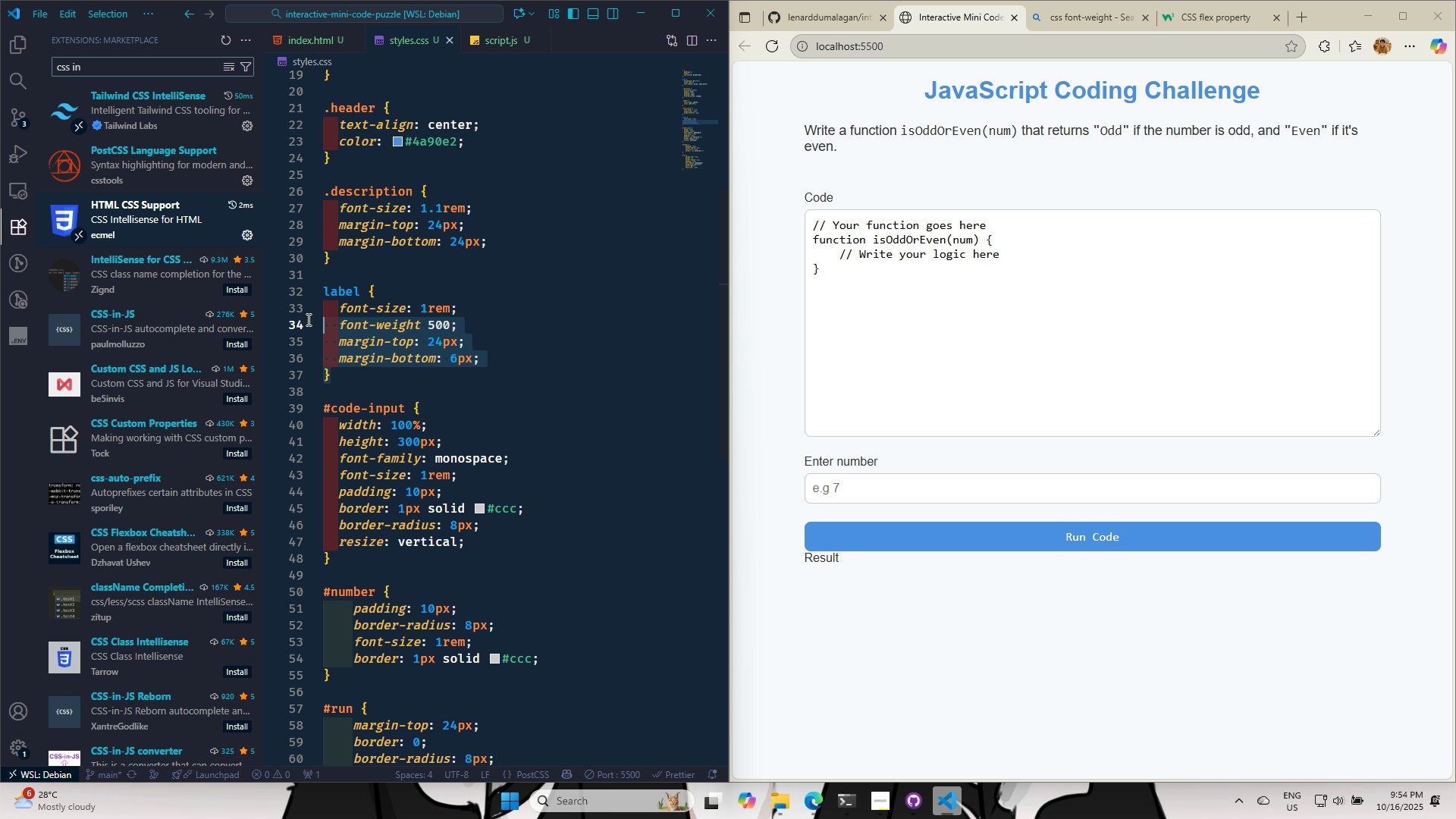 
key(Control+C)
 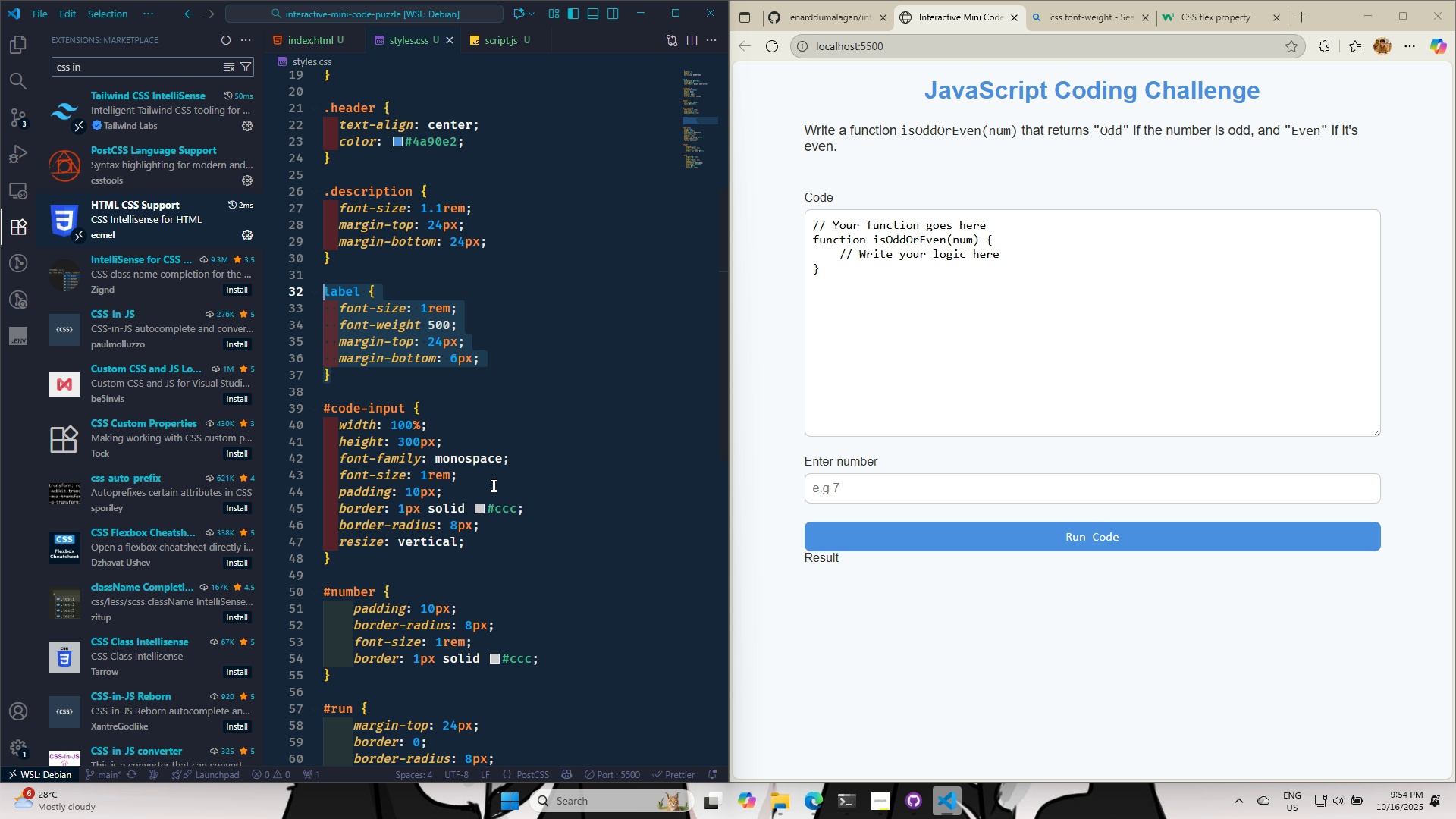 
scroll: coordinate [483, 556], scroll_direction: down, amount: 10.0
 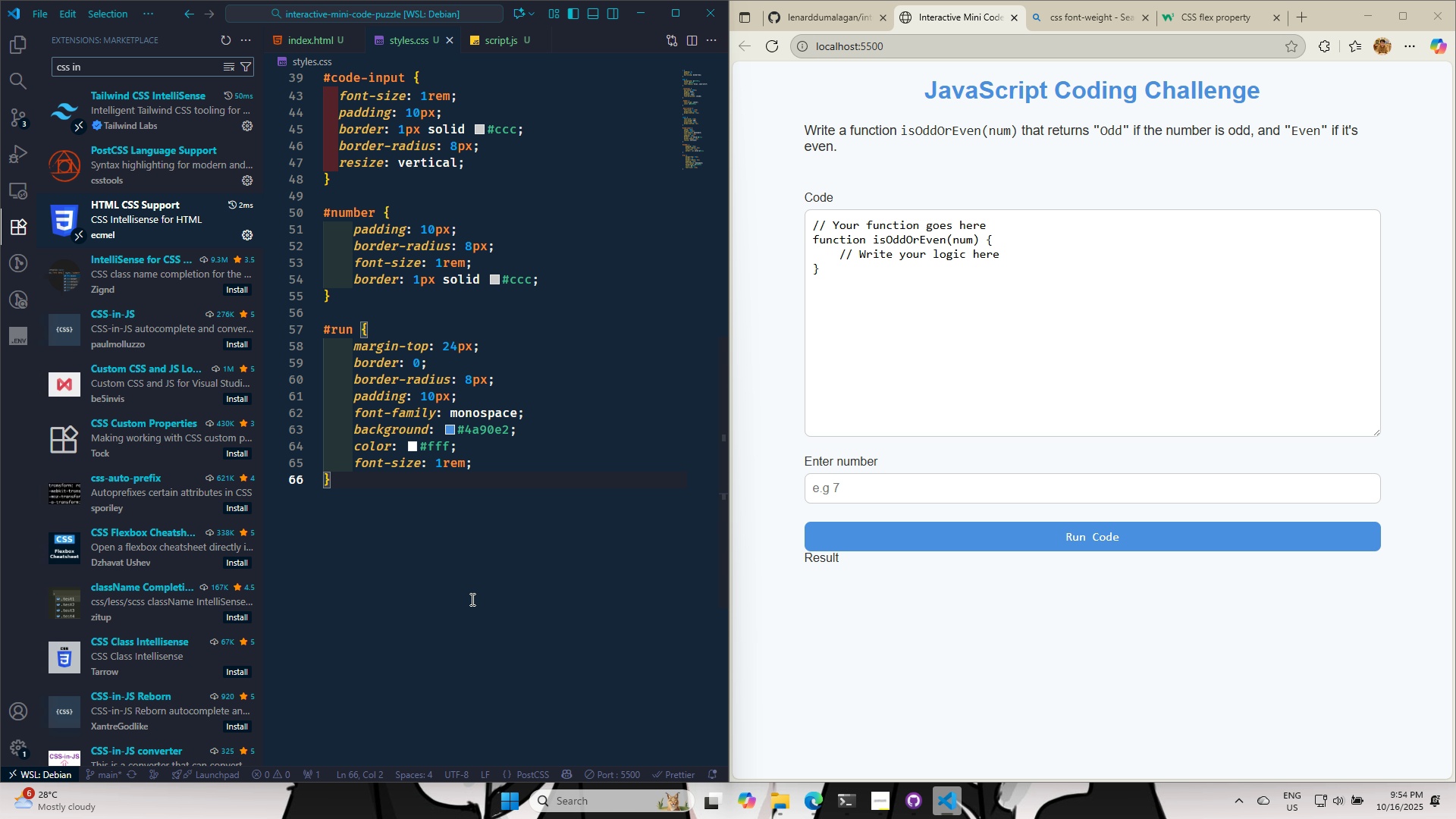 
key(Enter)
 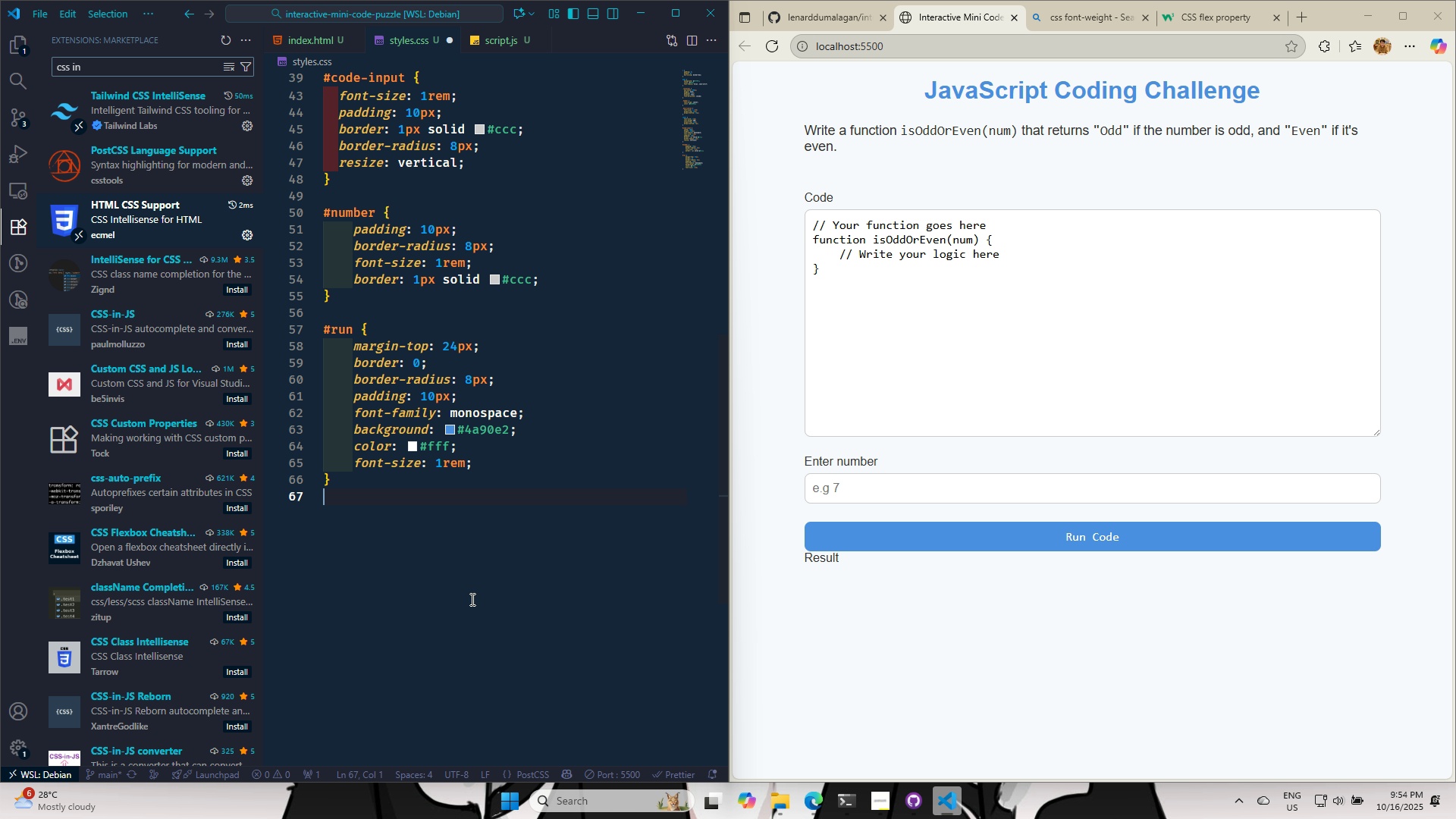 
key(Enter)
 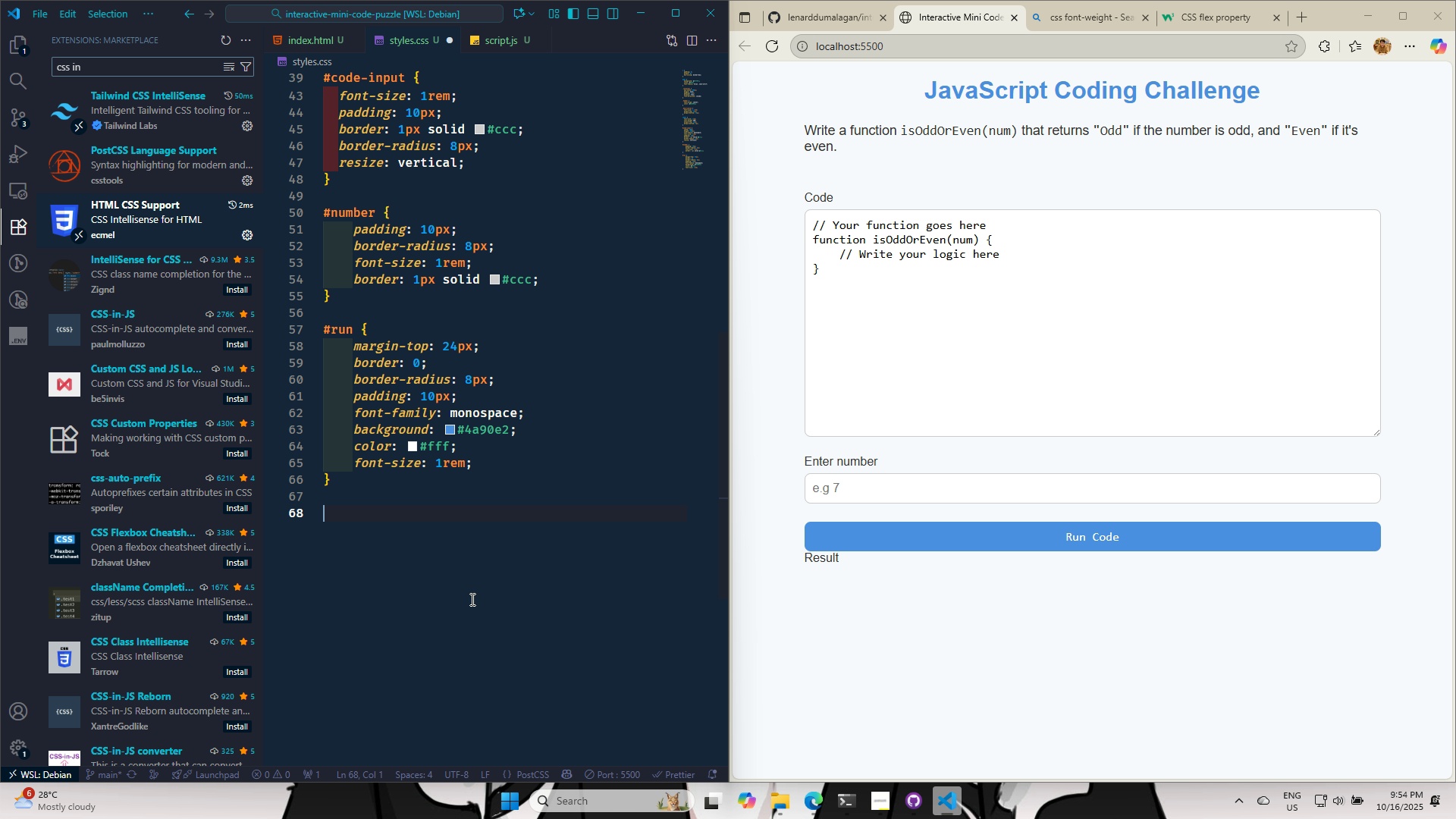 
key(Control+ControlLeft)
 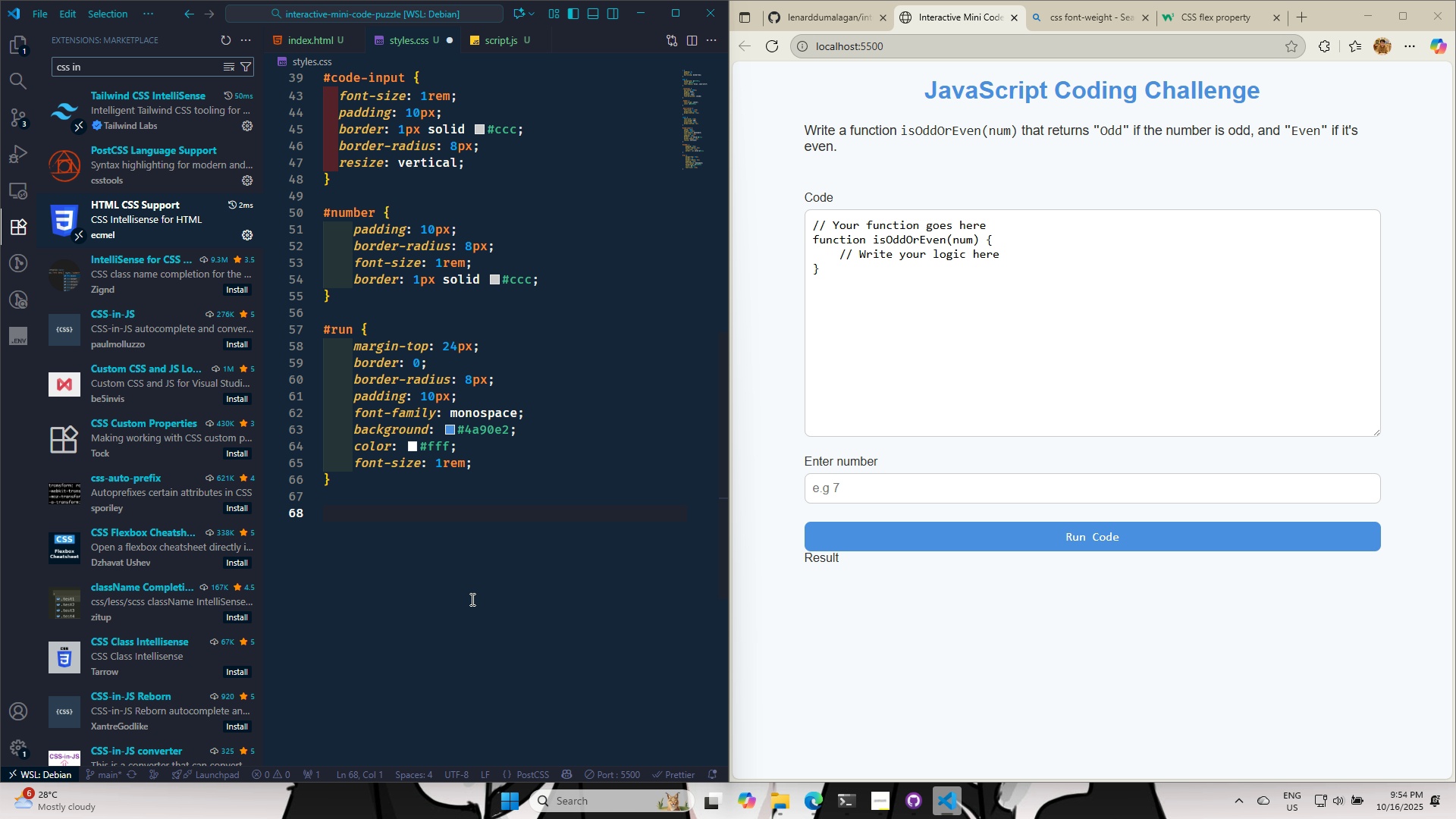 
type(#result)
 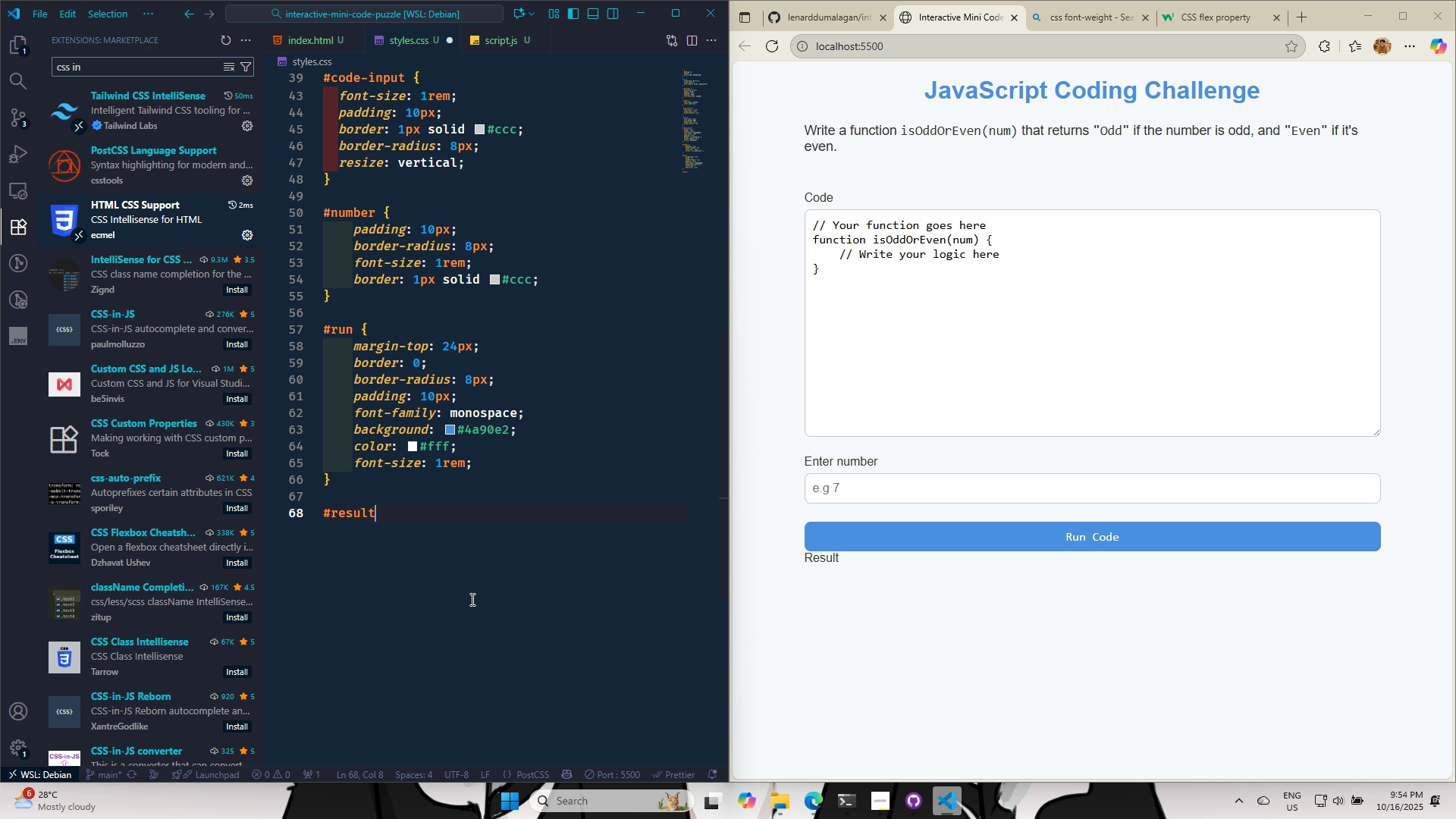 
key(Control+ControlLeft)
 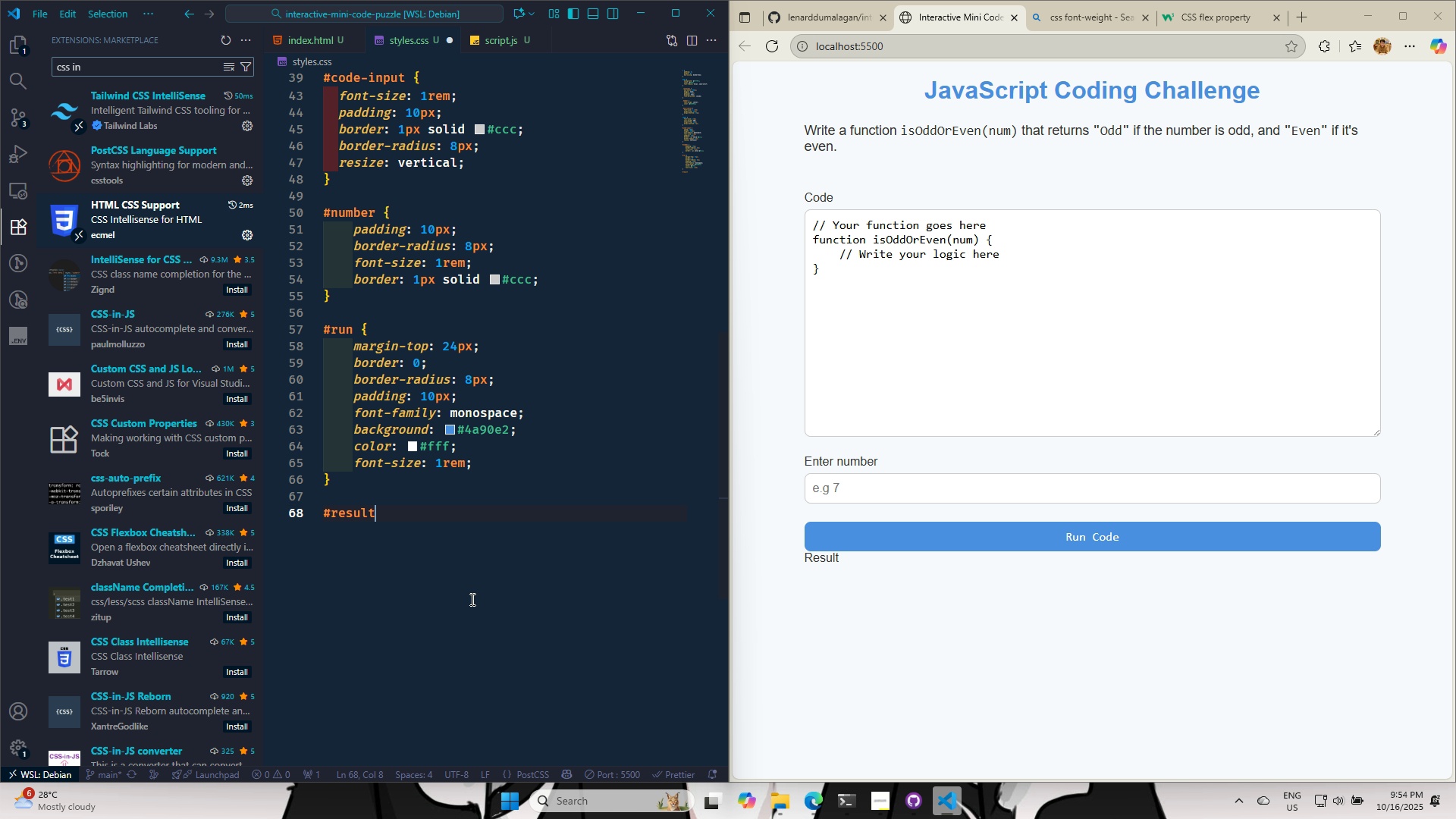 
key(Control+V)
 